 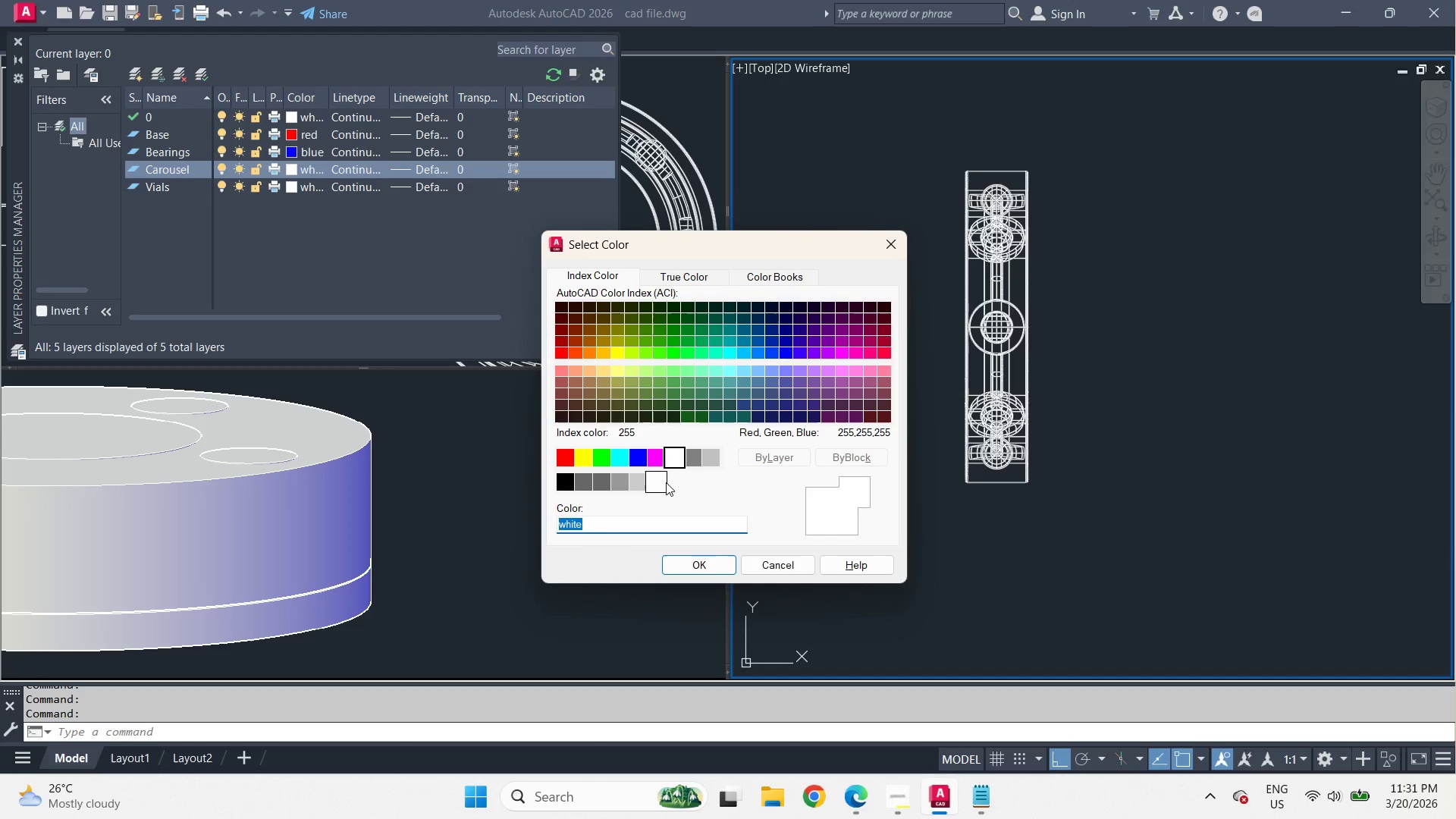 
left_click([644, 458])
 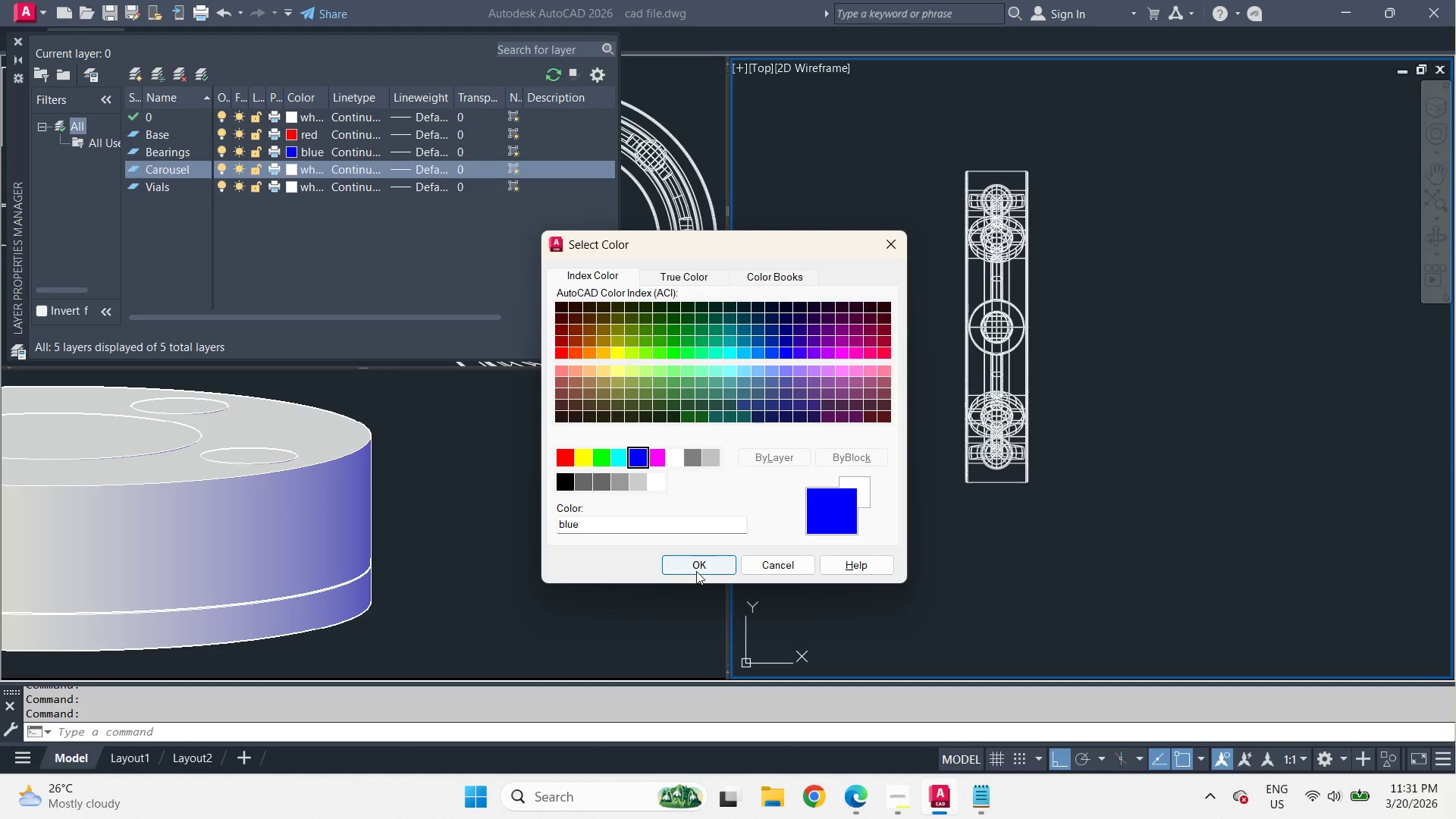 
left_click([696, 571])
 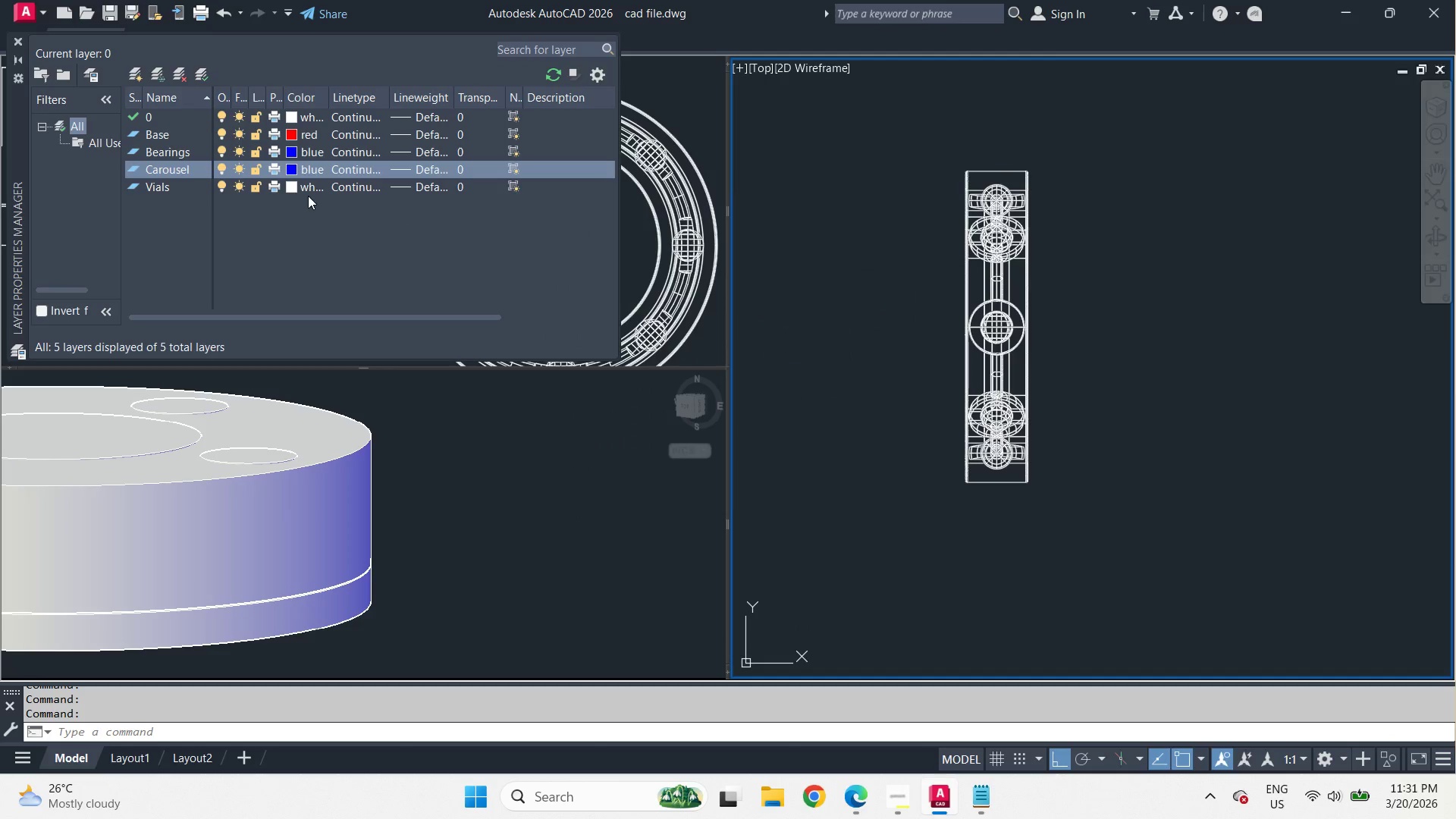 
left_click([300, 188])
 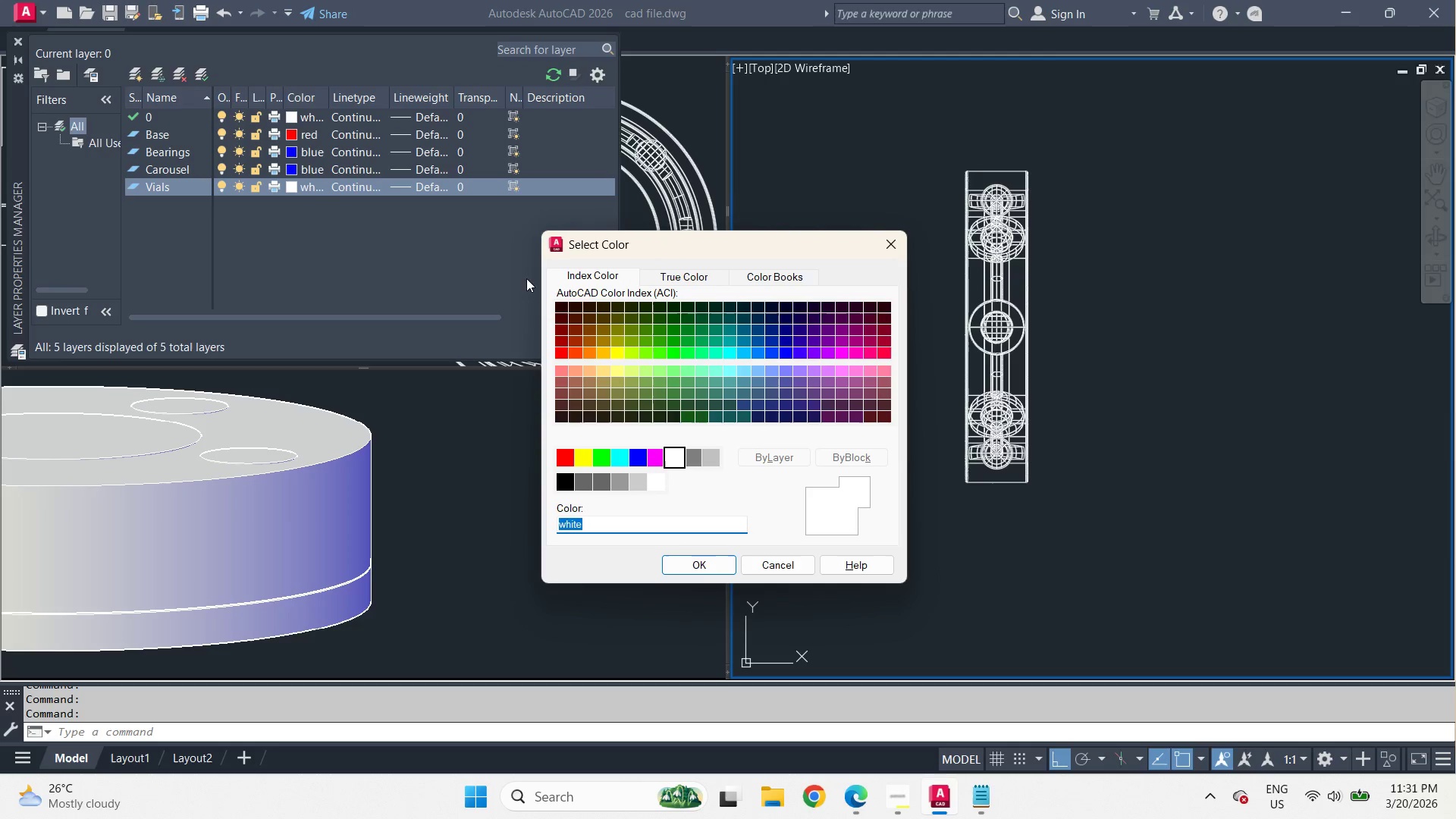 
key(Escape)
 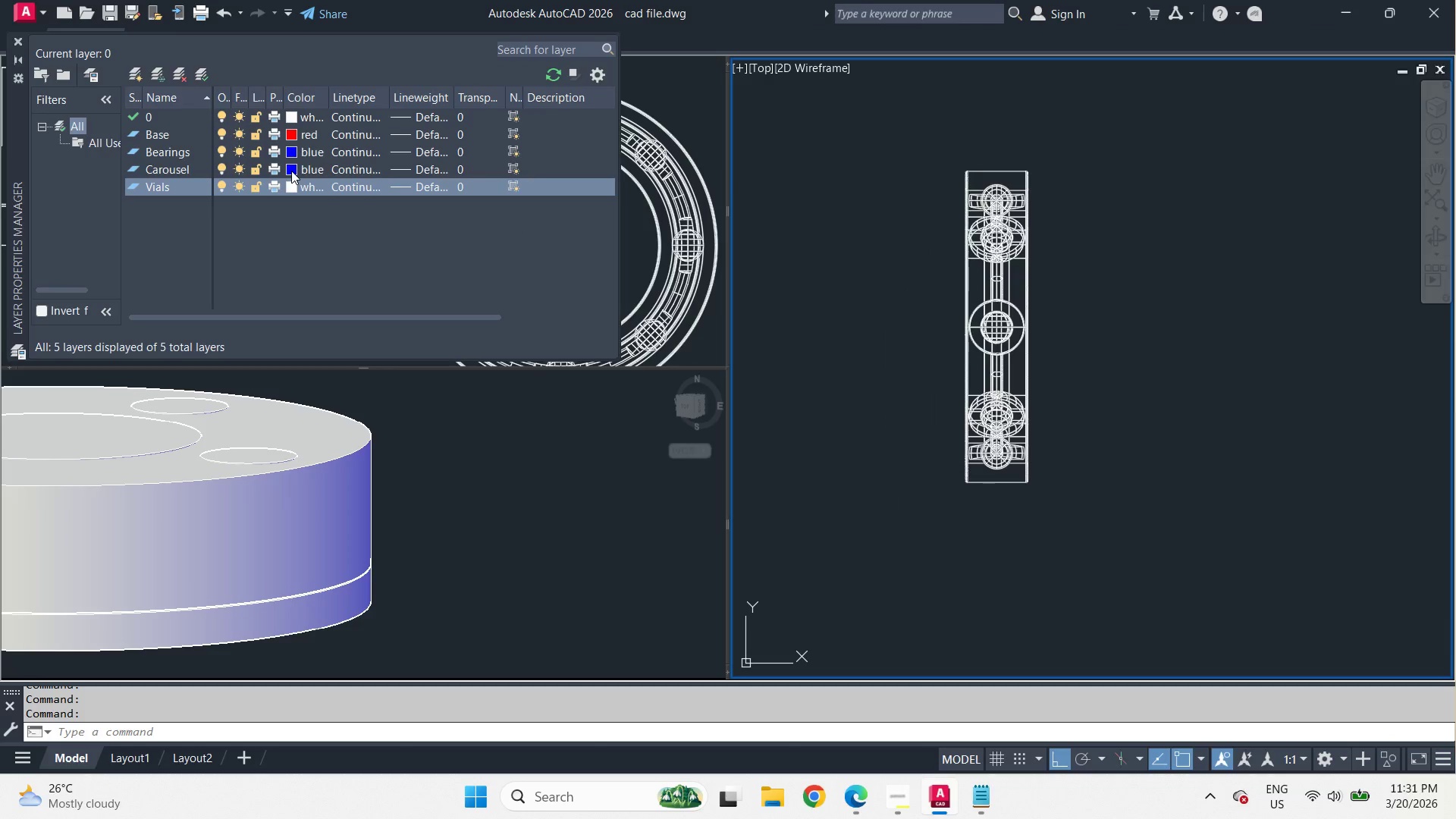 
left_click([291, 171])
 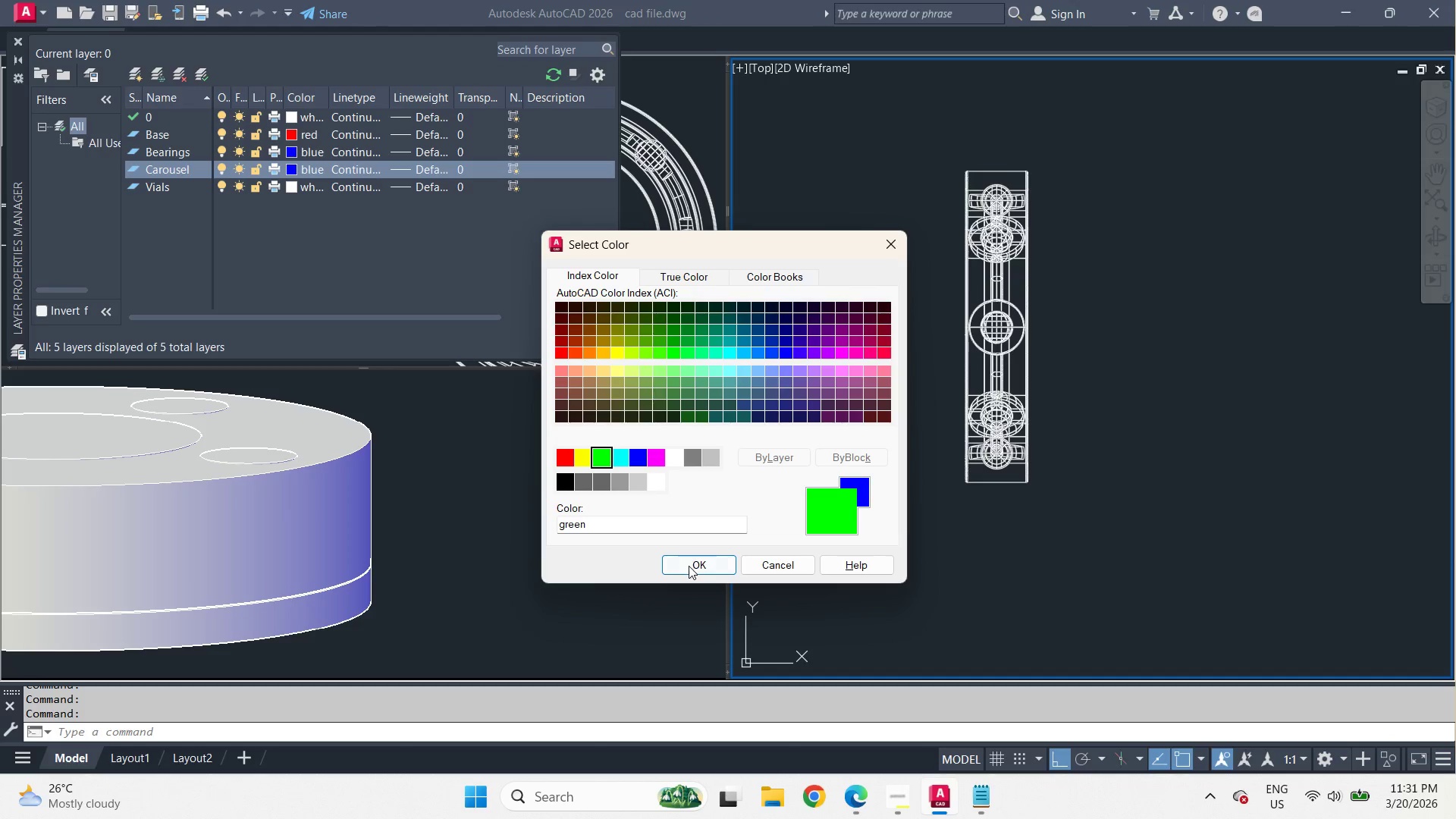 
left_click([690, 568])
 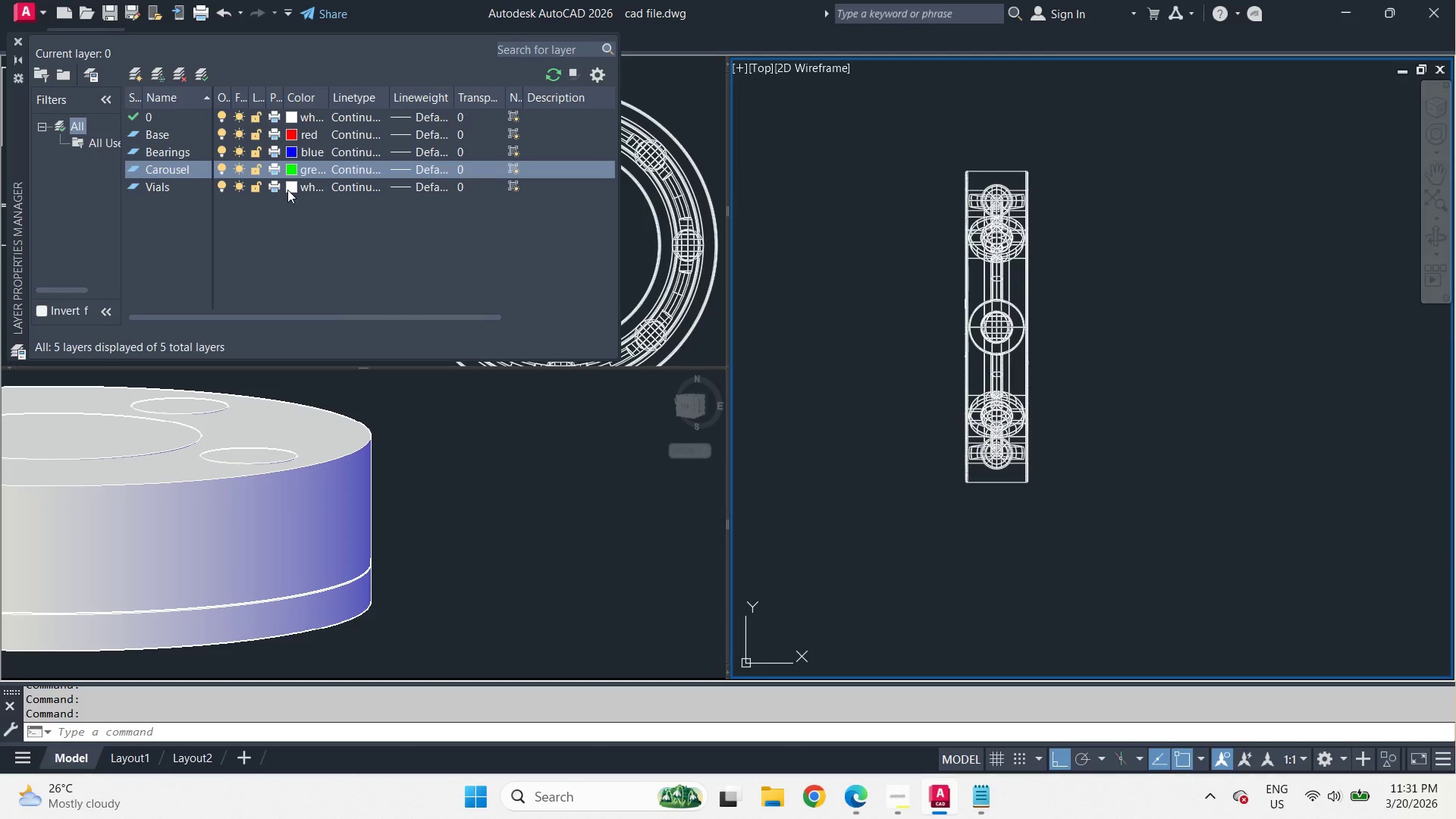 
left_click([288, 190])
 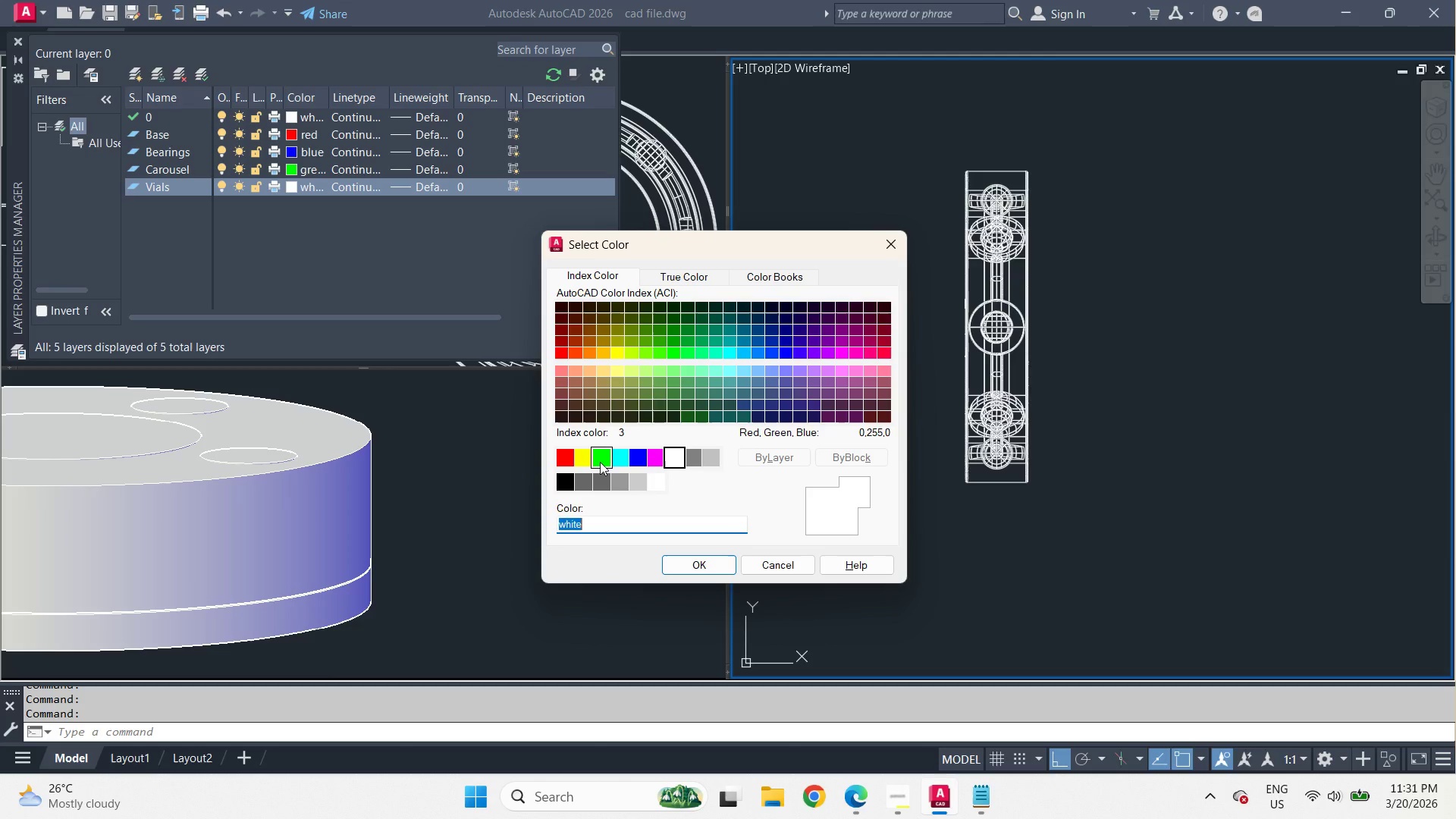 
wait(6.2)
 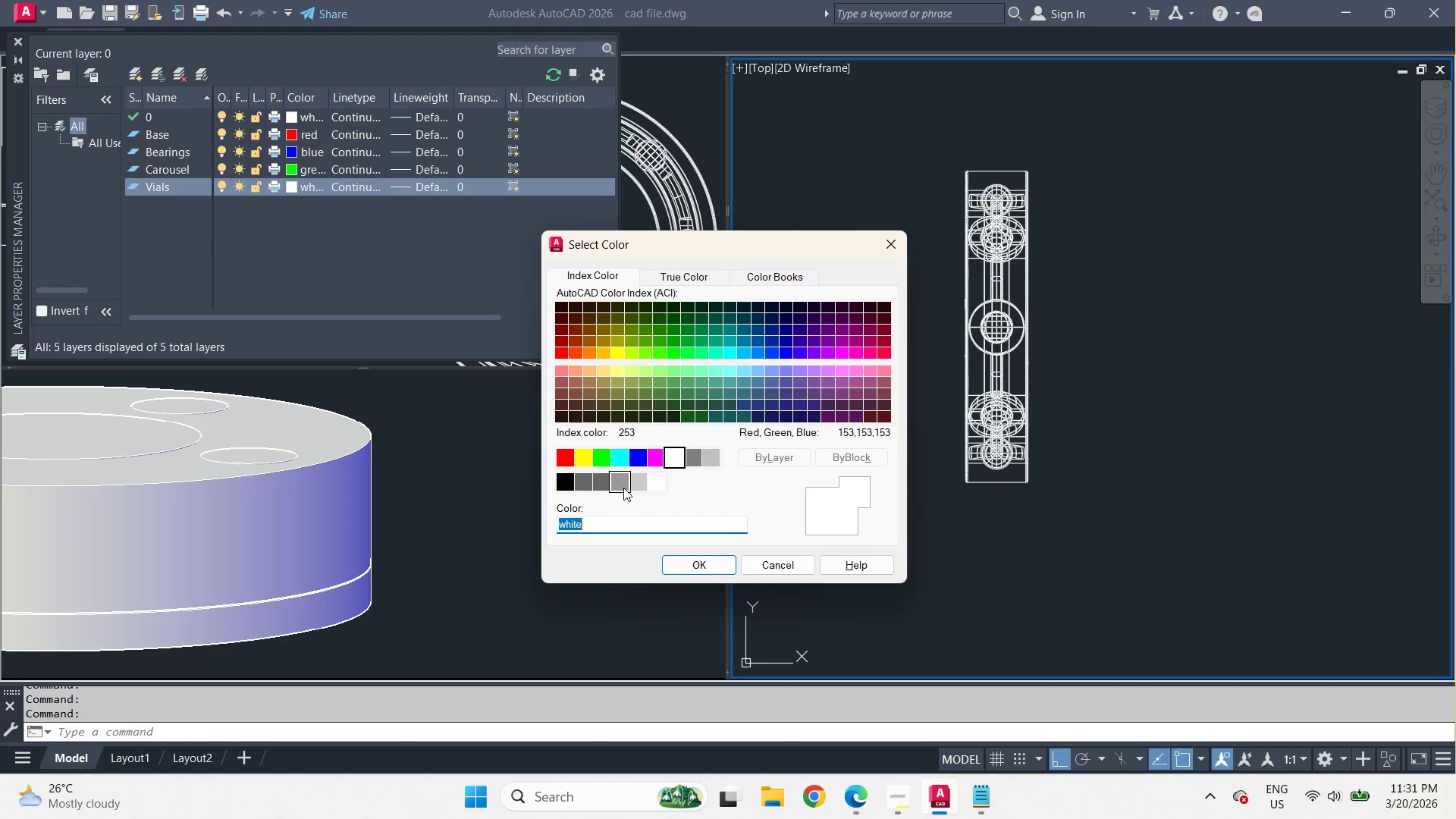 
left_click([707, 563])
 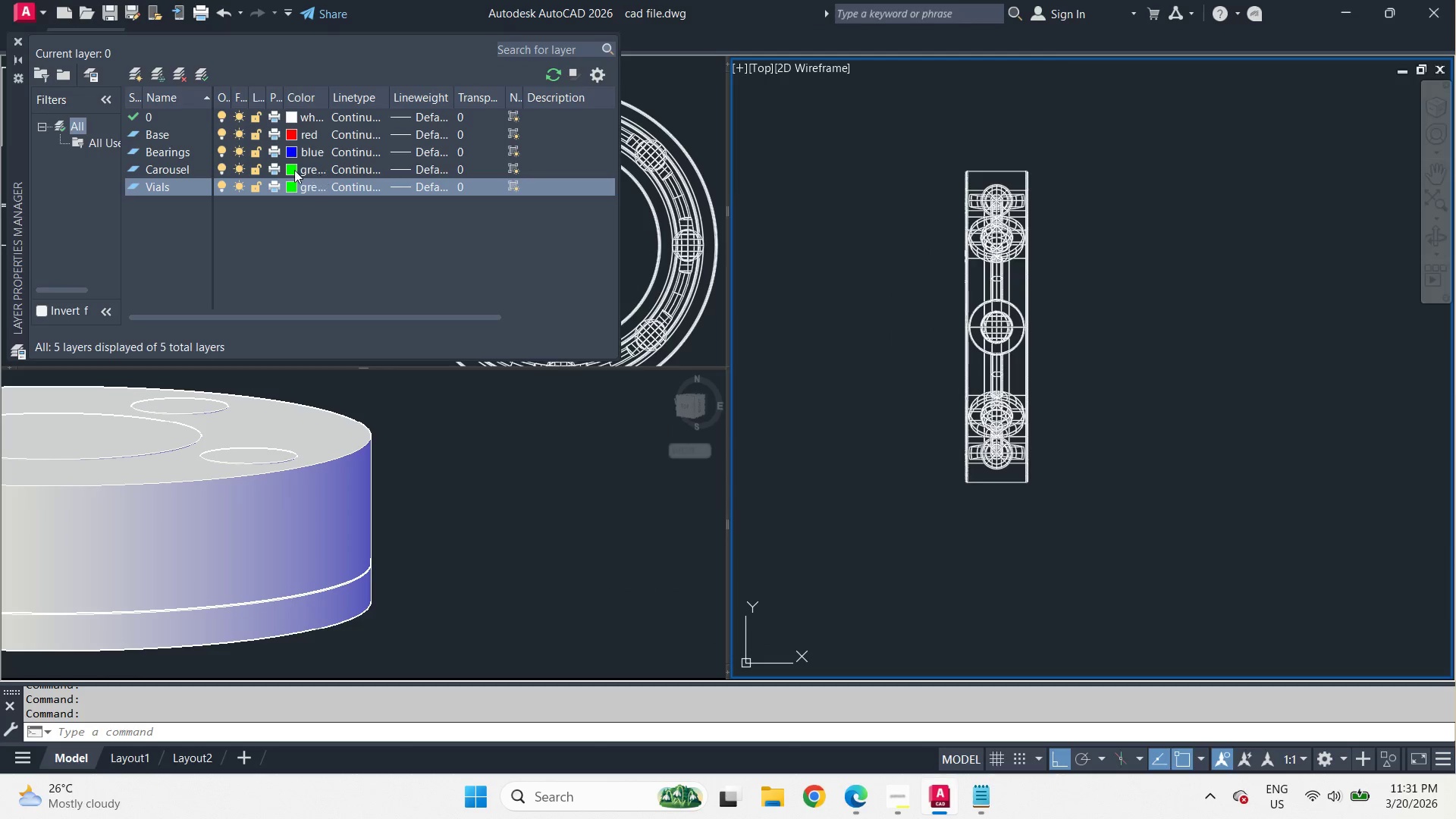 
left_click([293, 169])
 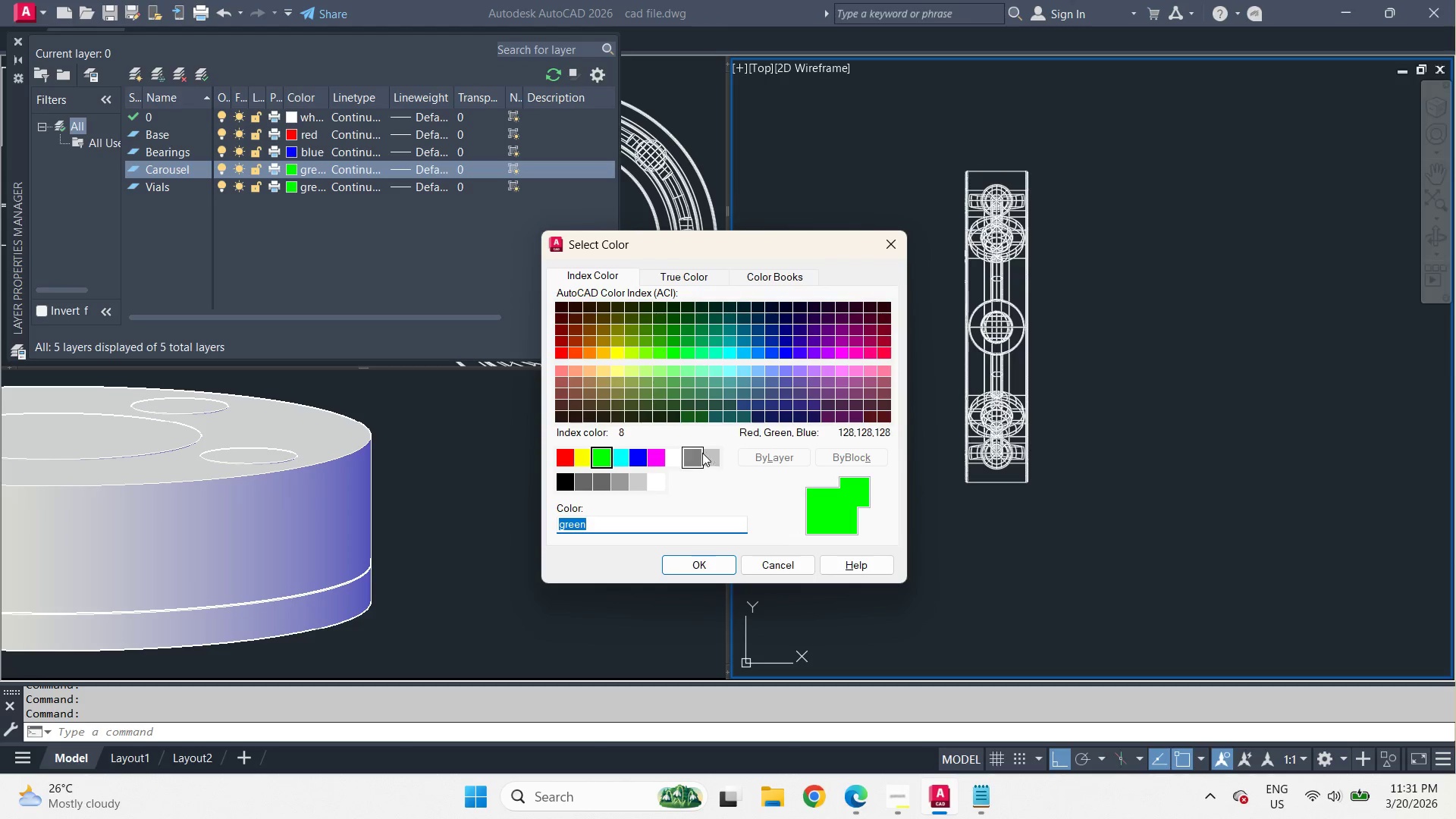 
left_click([659, 451])
 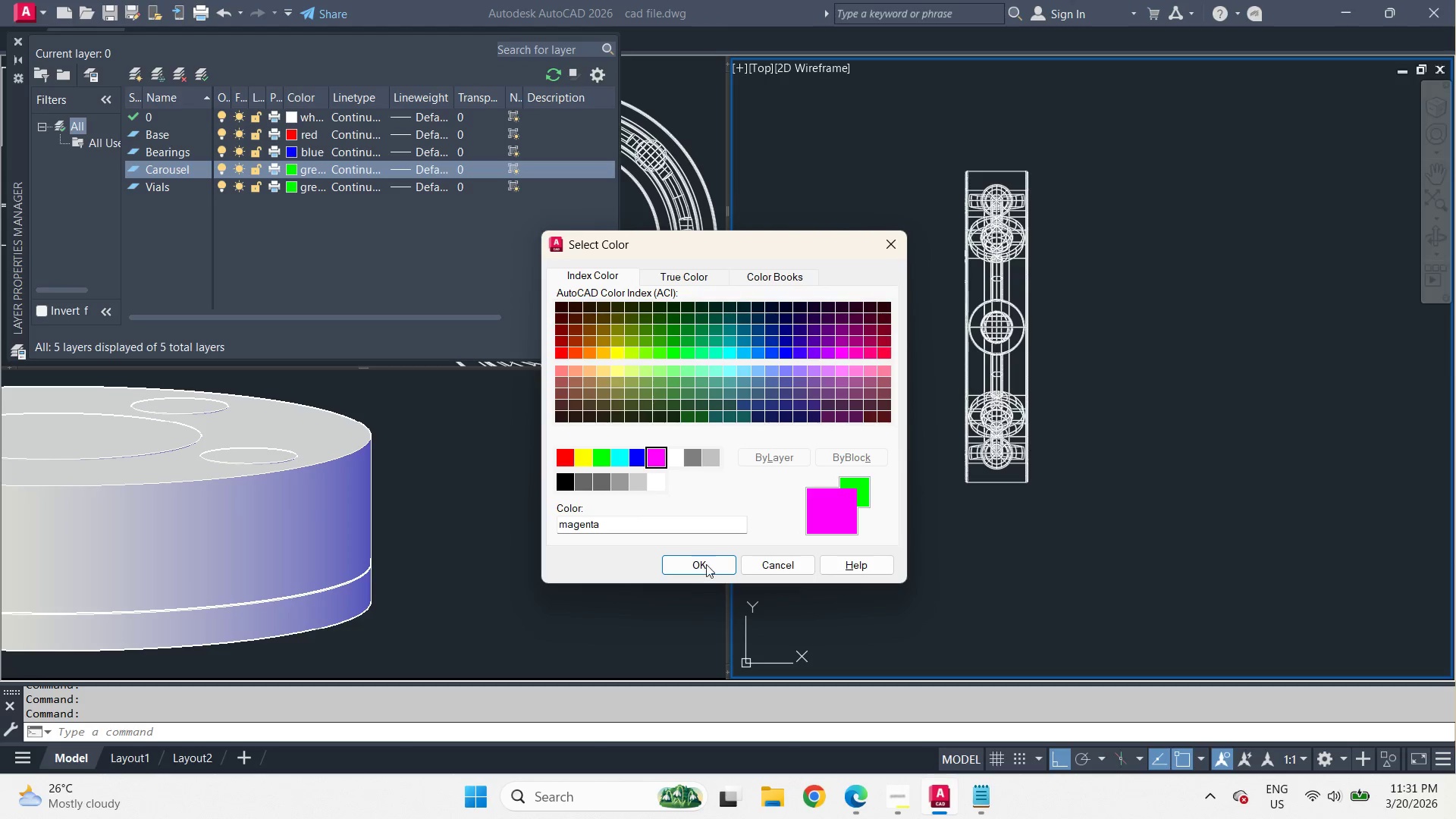 
left_click([706, 564])
 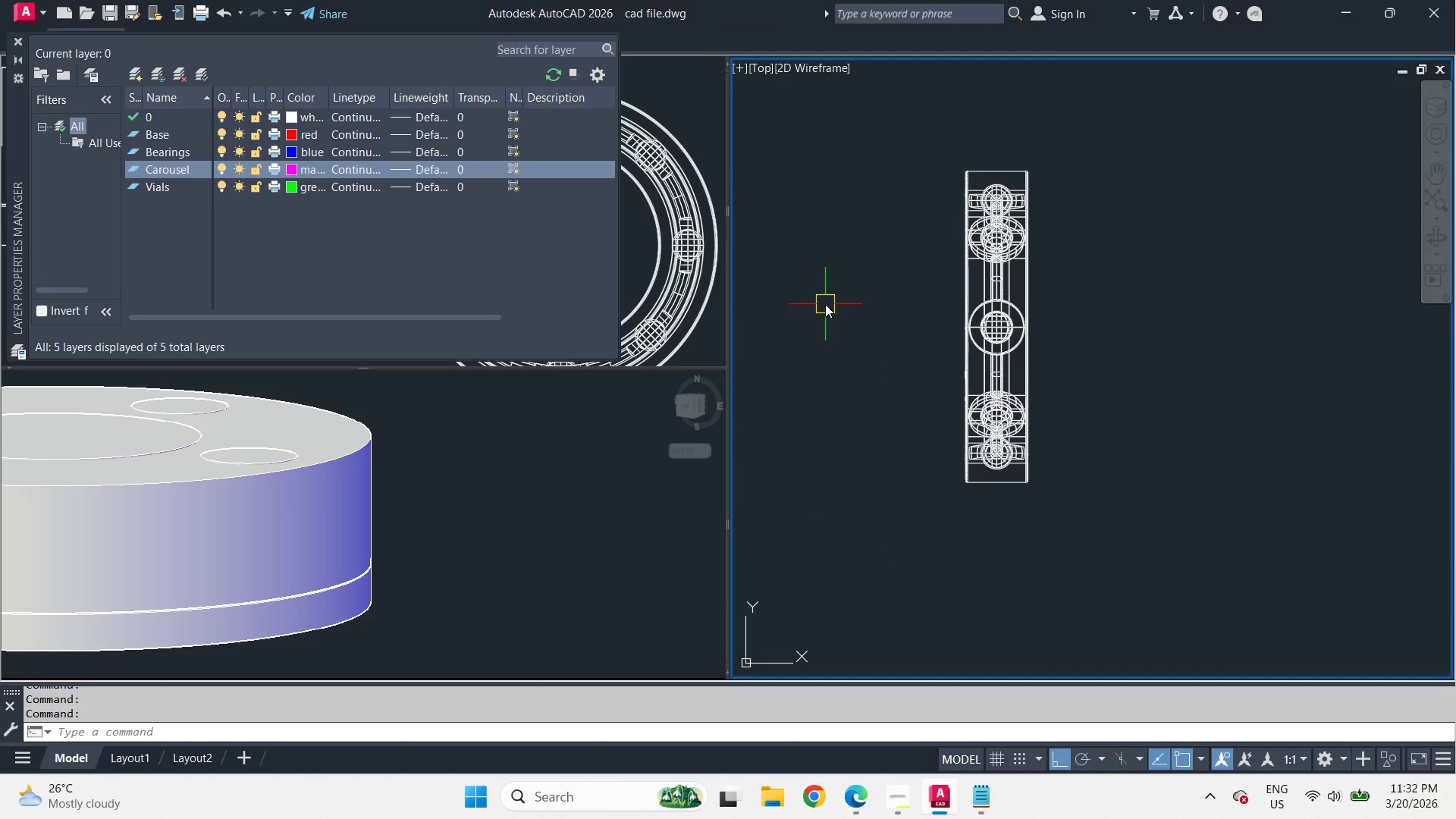 
key(Escape)
 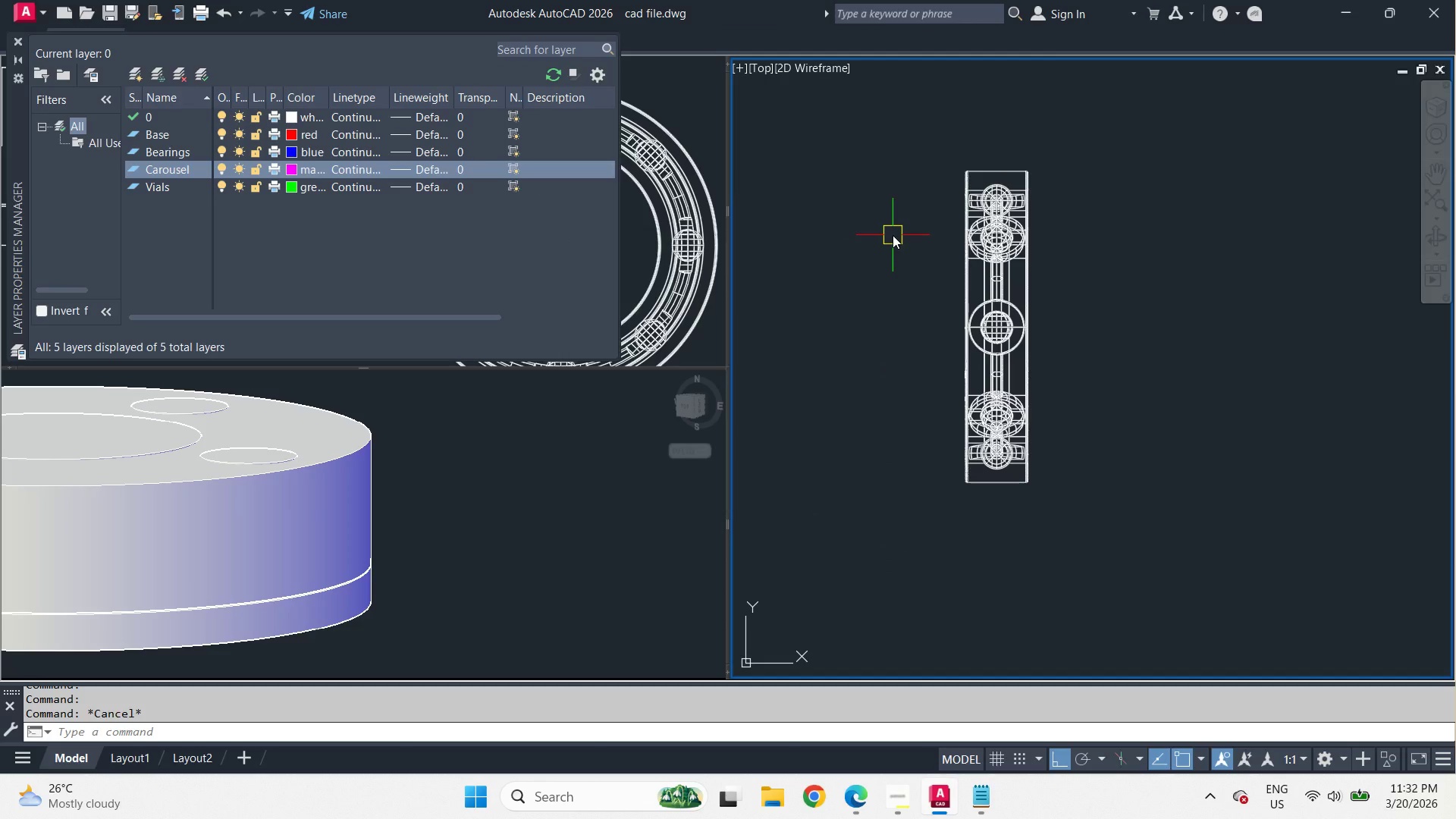 
left_click_drag(start_coordinate=[1065, 526], to_coordinate=[1065, 519])
 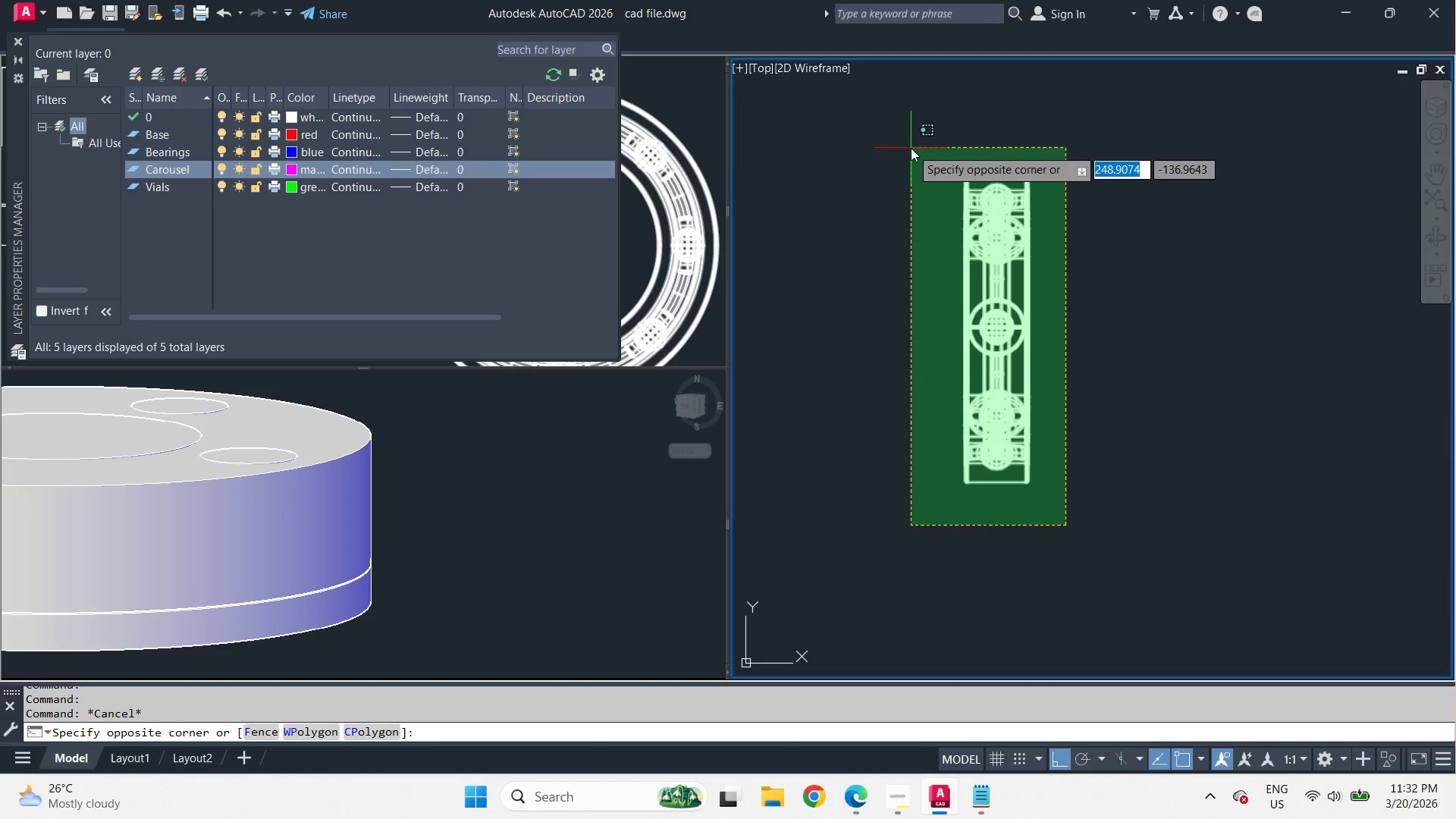 
left_click([911, 147])
 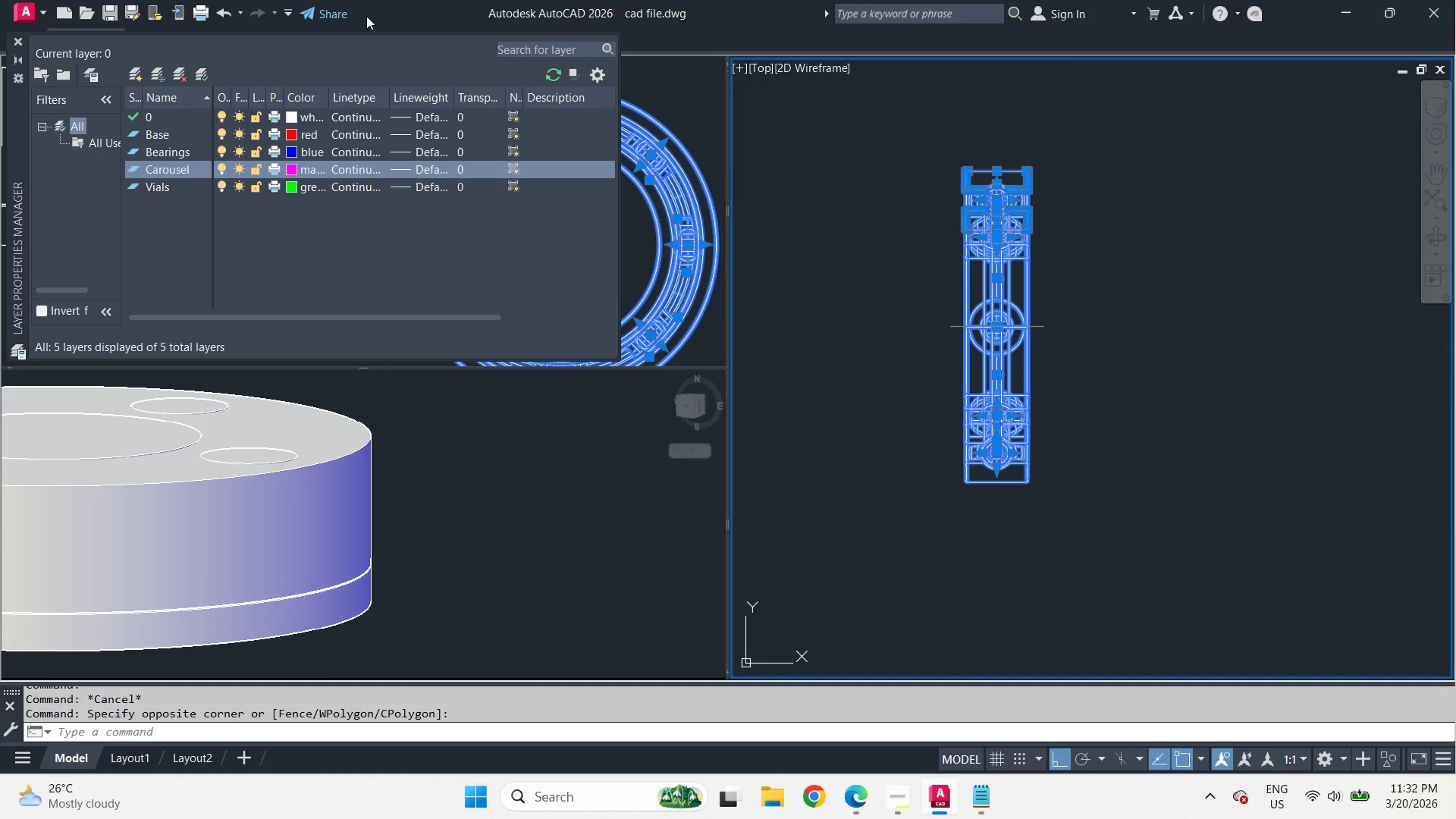 
left_click([290, 9])
 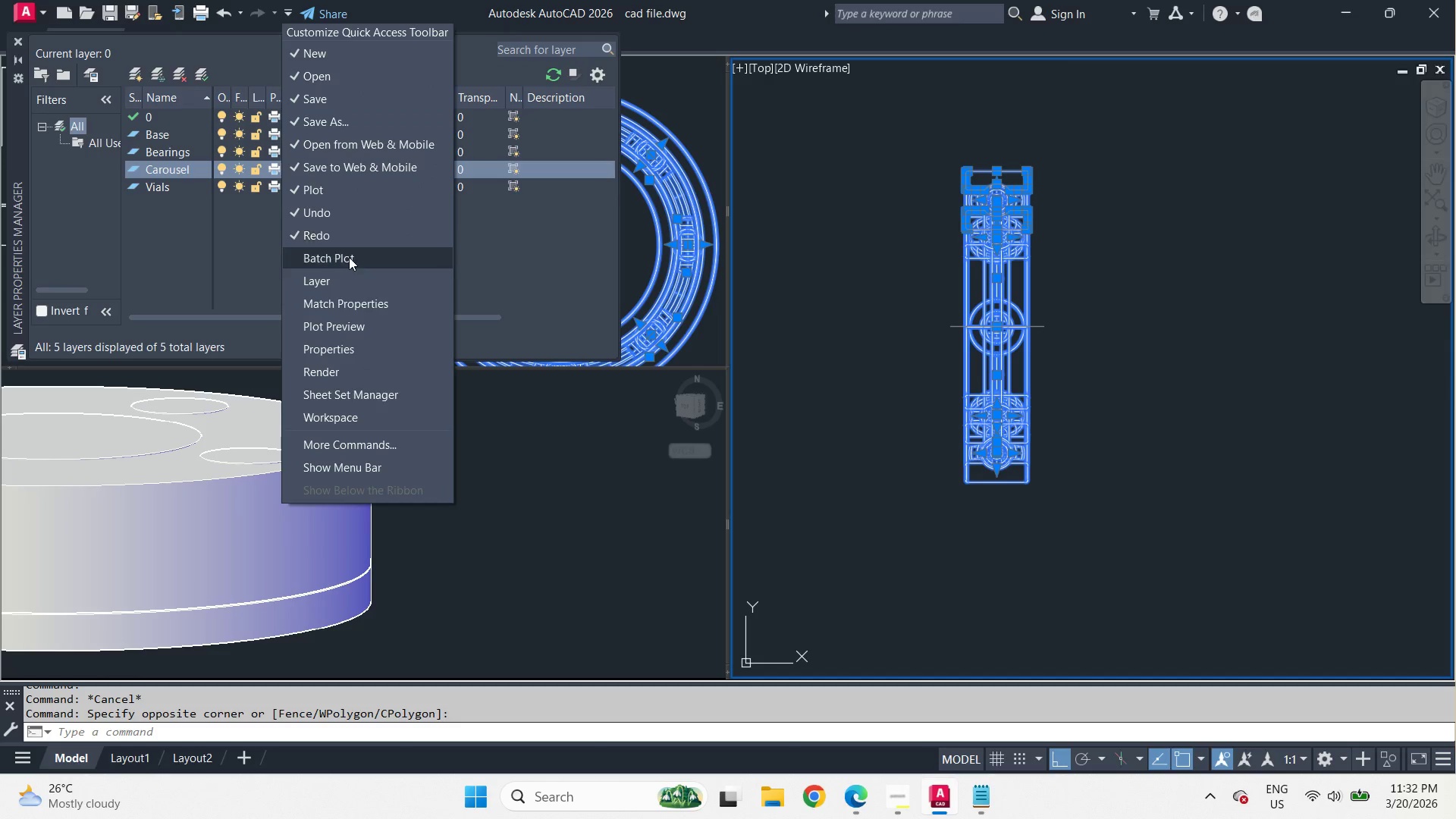 
left_click([347, 278])
 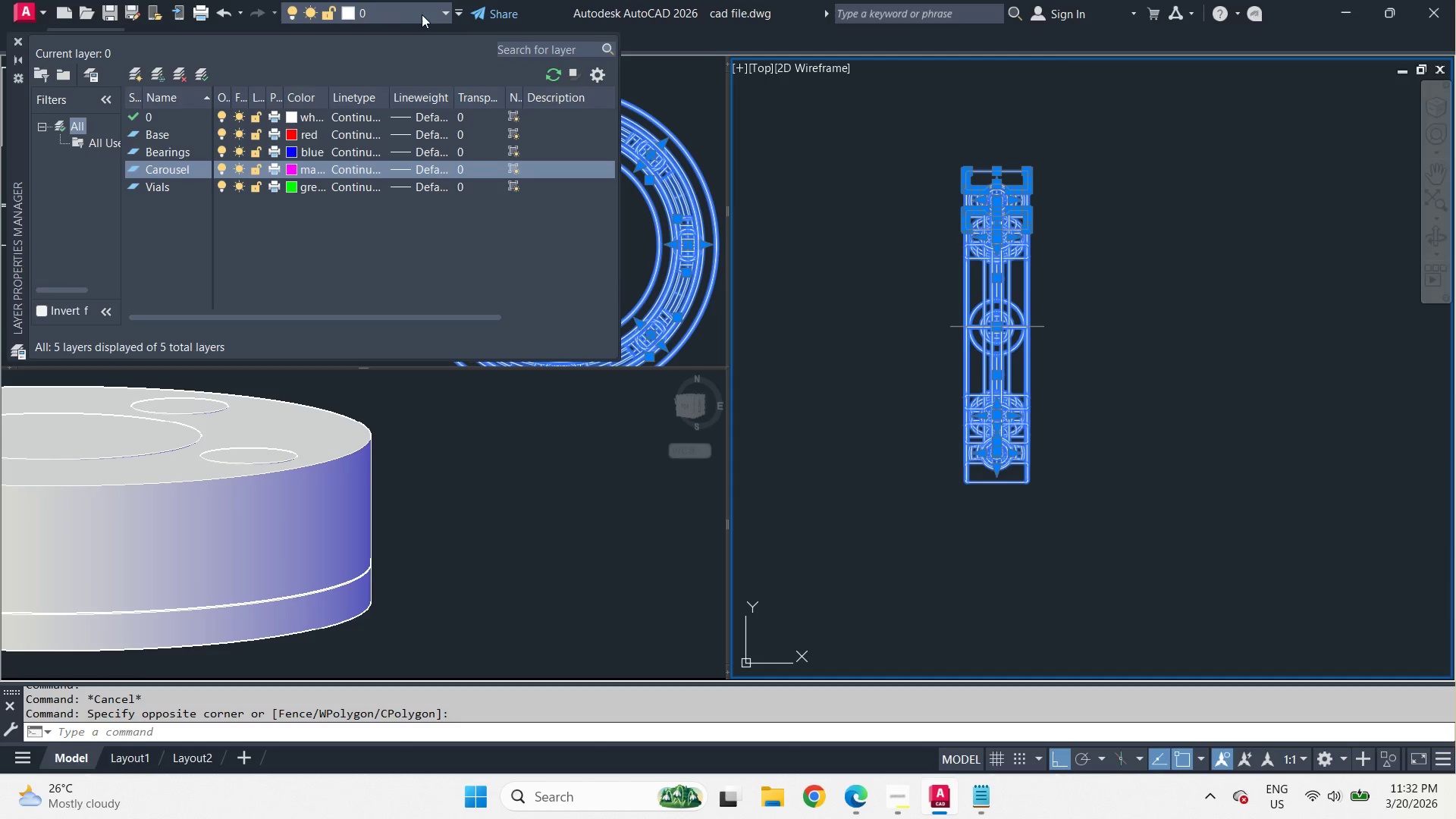 
left_click([437, 16])
 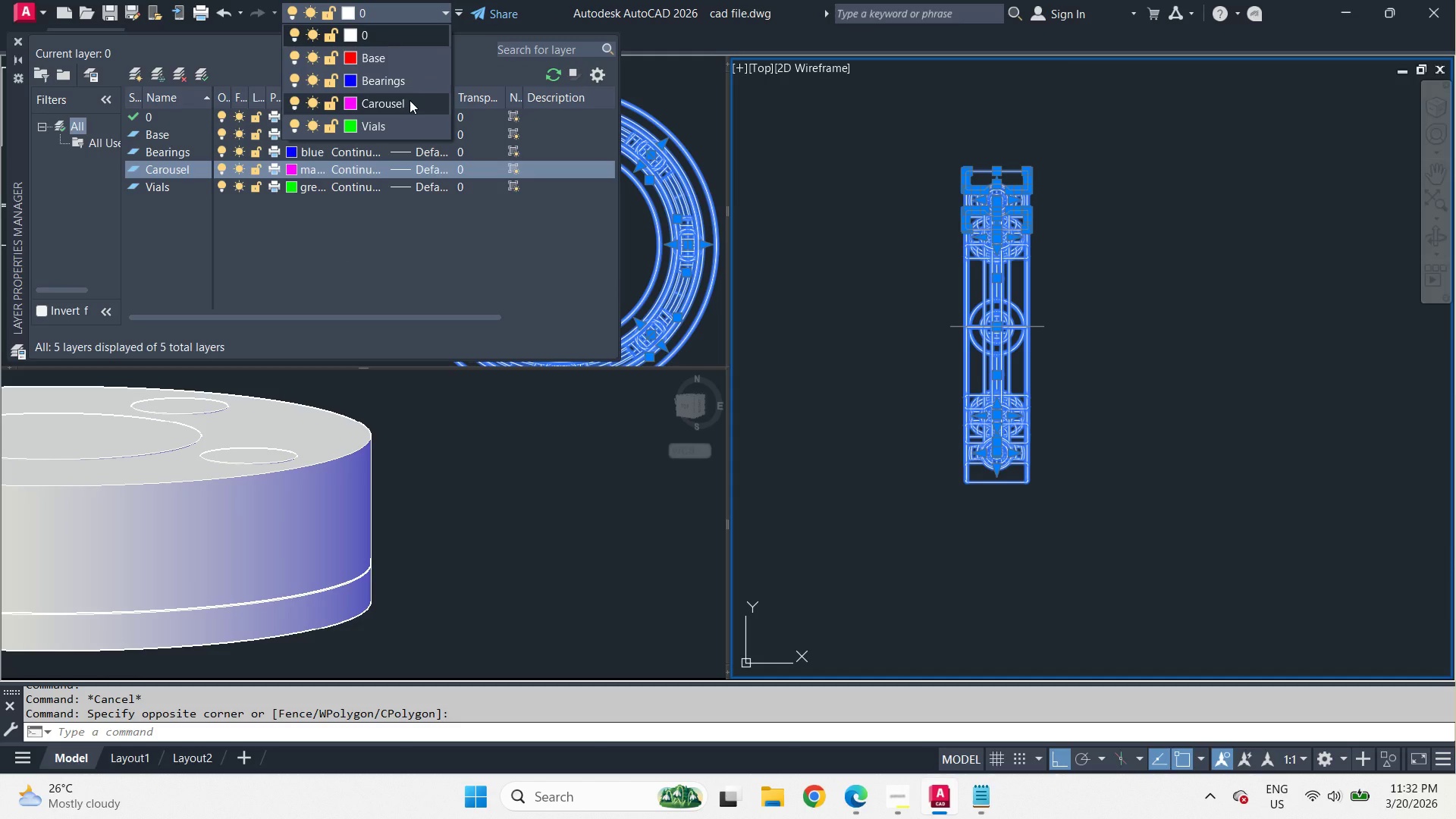 
left_click([408, 83])
 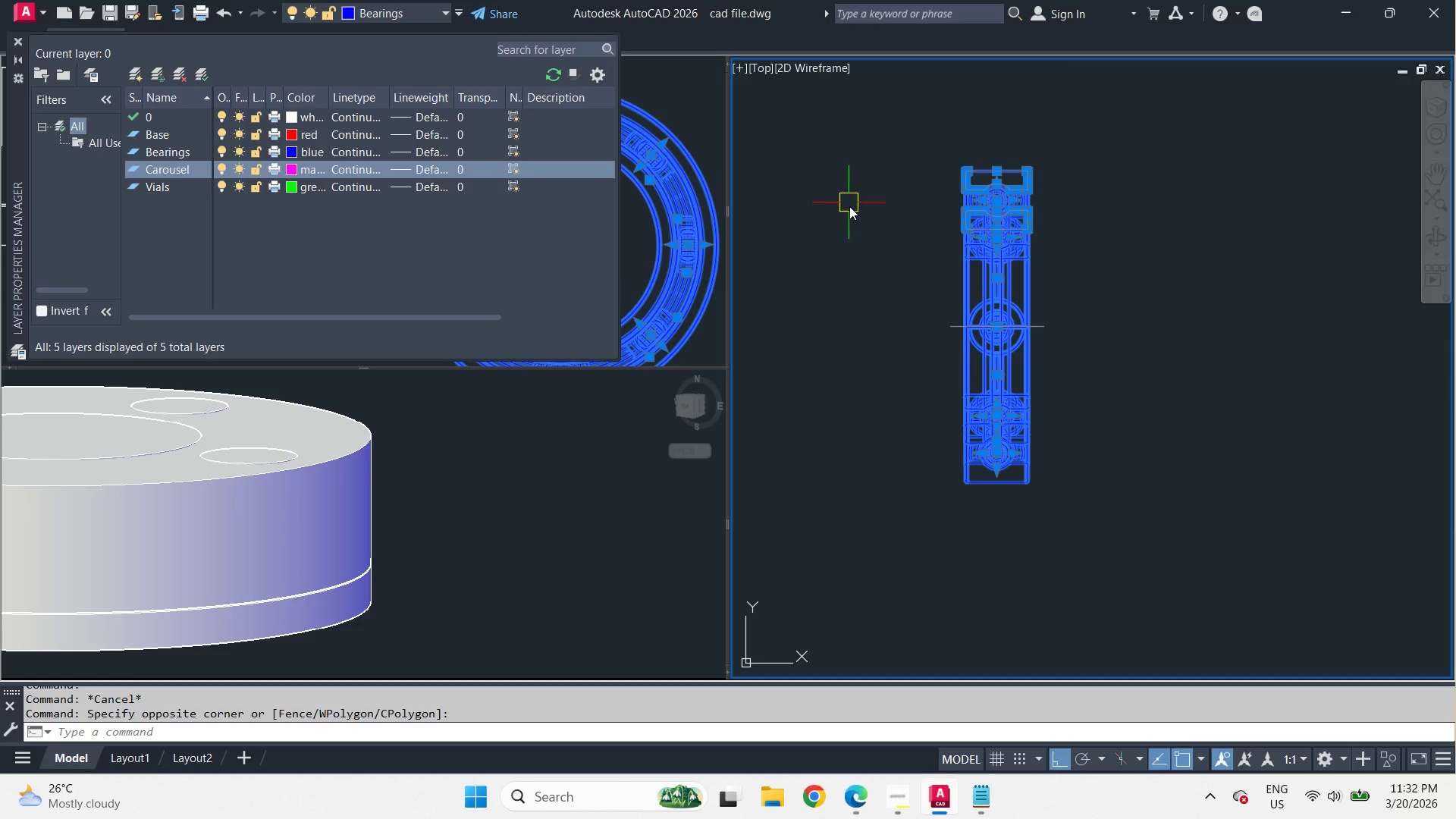 
left_click([851, 199])
 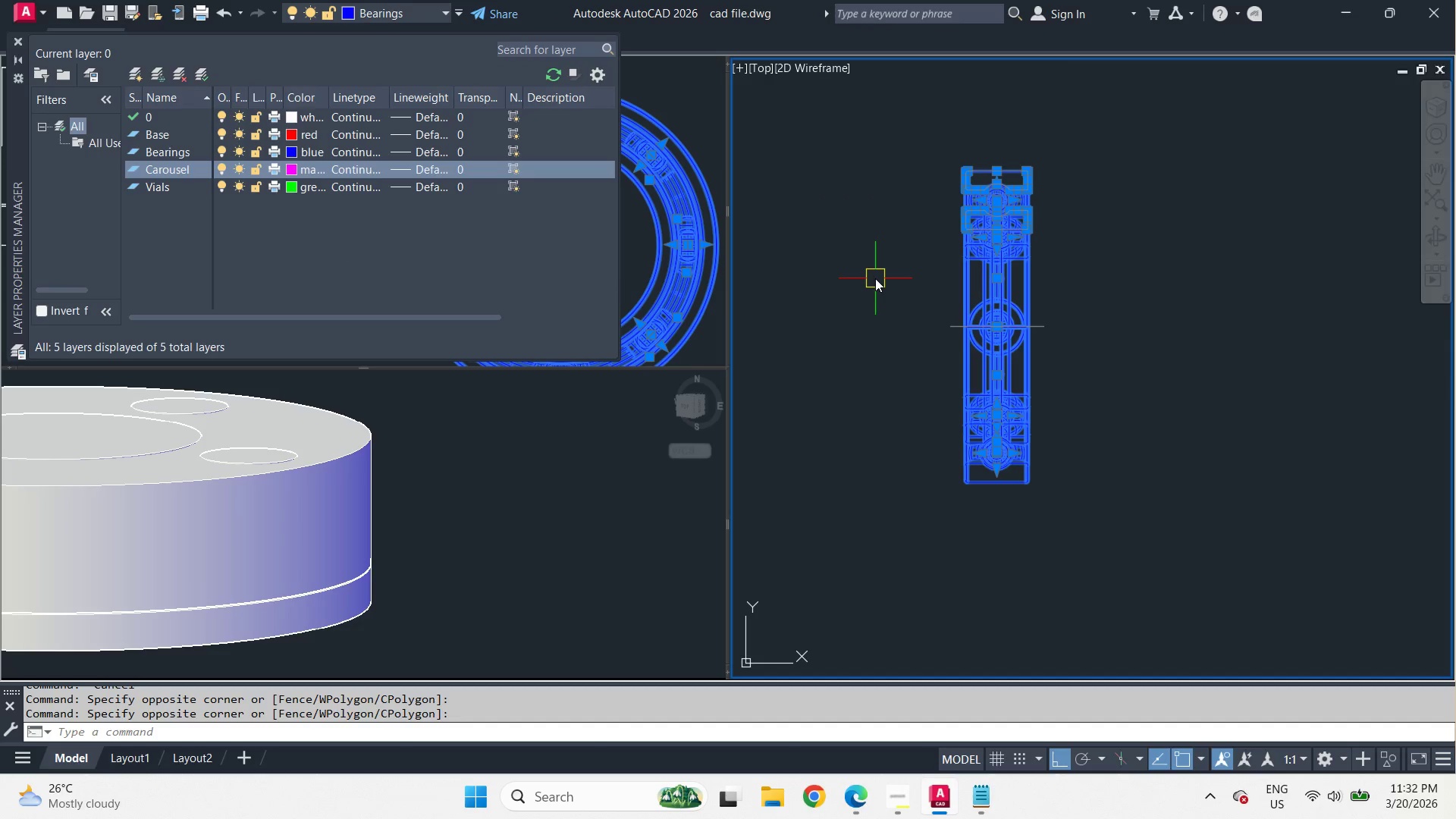 
key(Escape)
 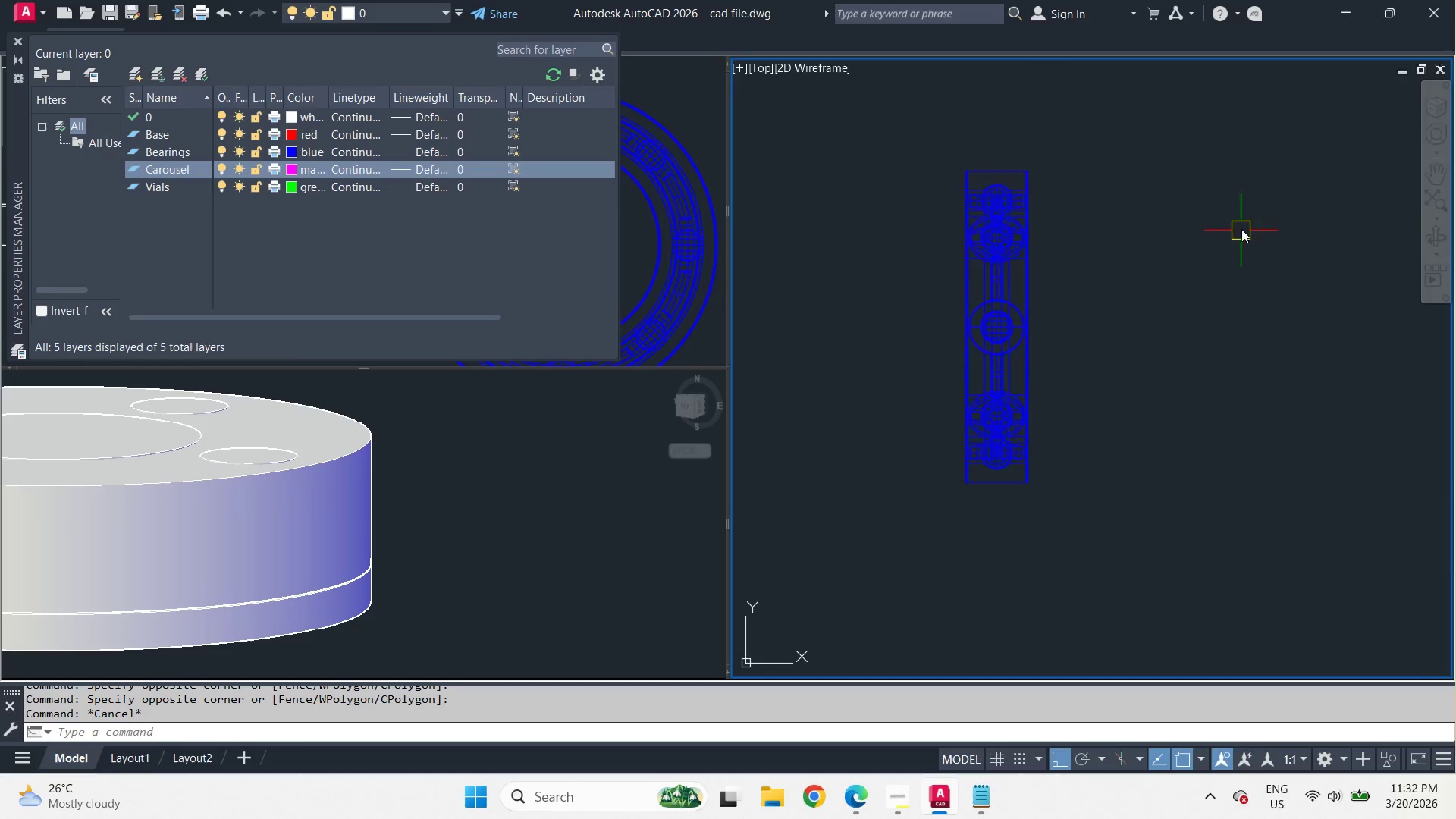 
scroll: coordinate [1277, 209], scroll_direction: down, amount: 3.0
 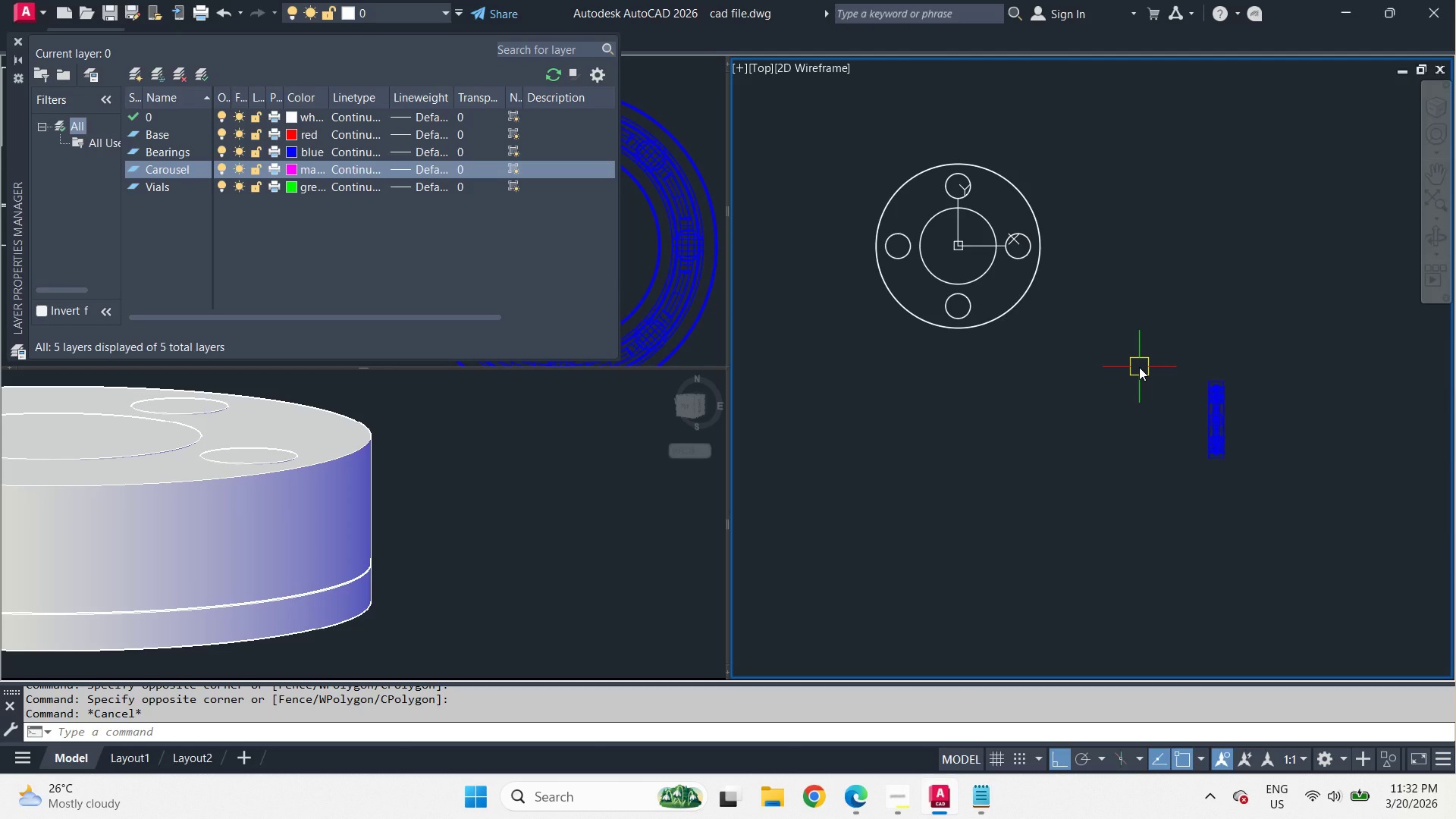 
wait(5.26)
 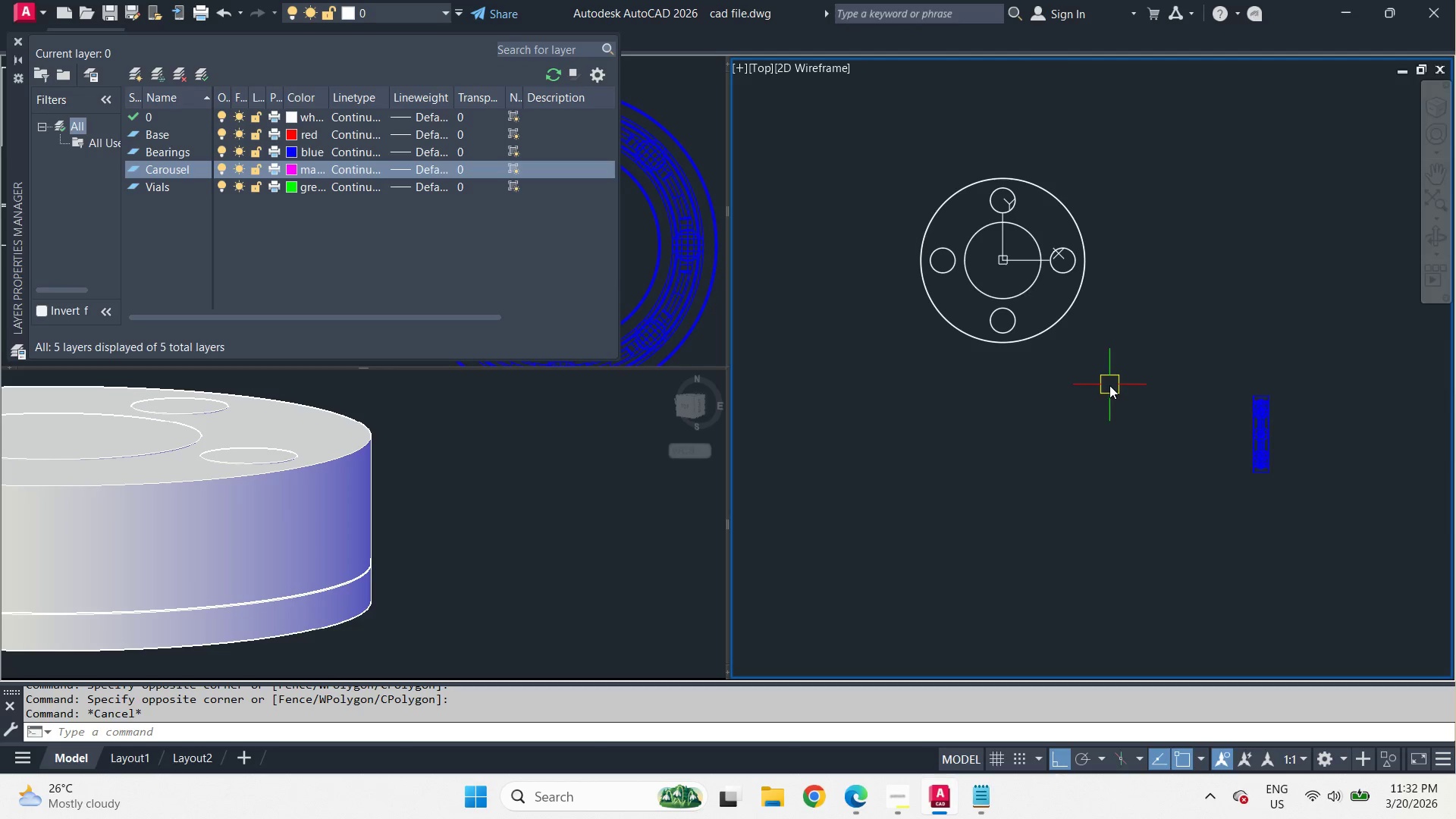 
scroll: coordinate [1238, 406], scroll_direction: up, amount: 3.0
 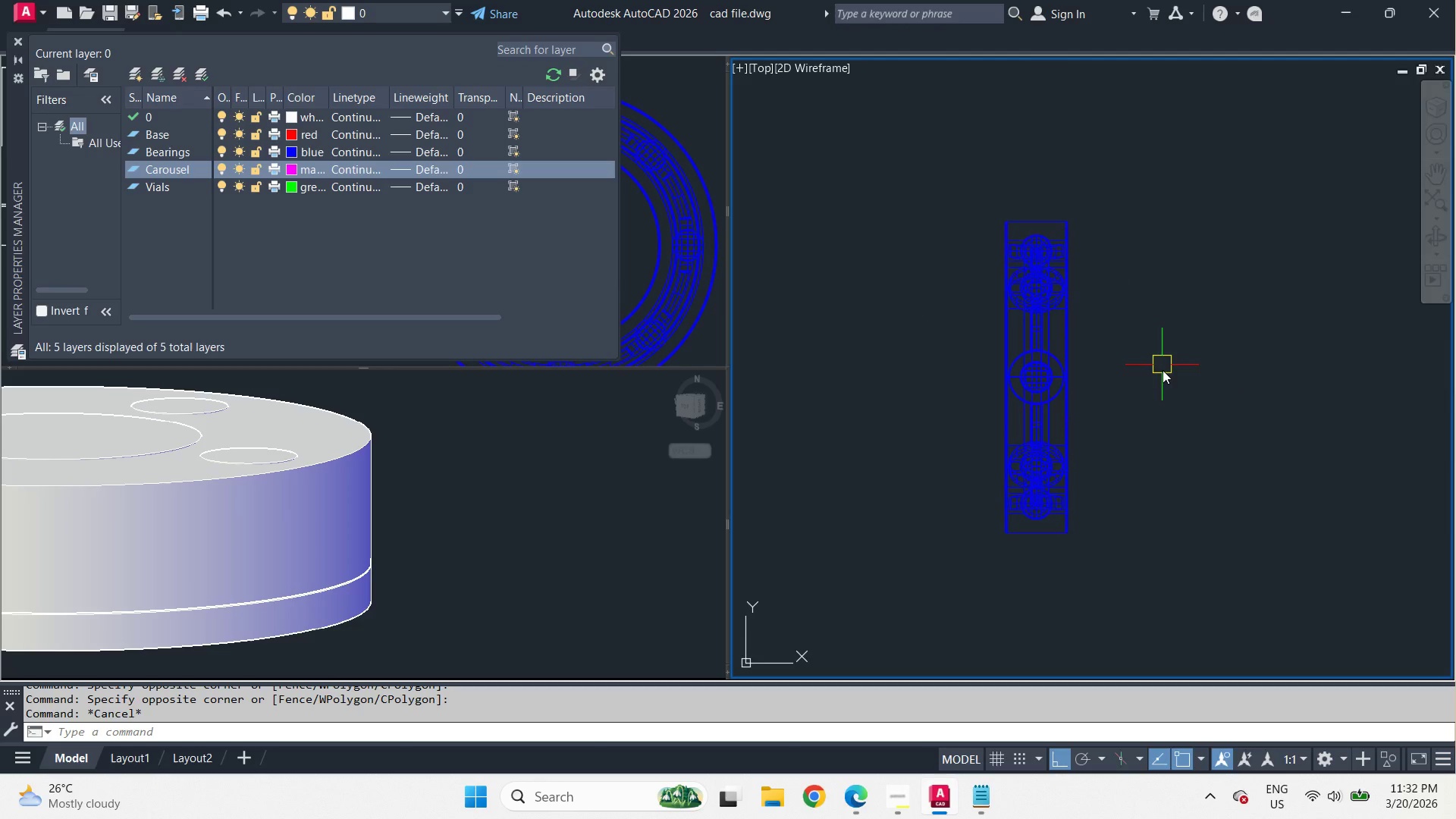 
left_click_drag(start_coordinate=[1152, 546], to_coordinate=[1147, 538])
 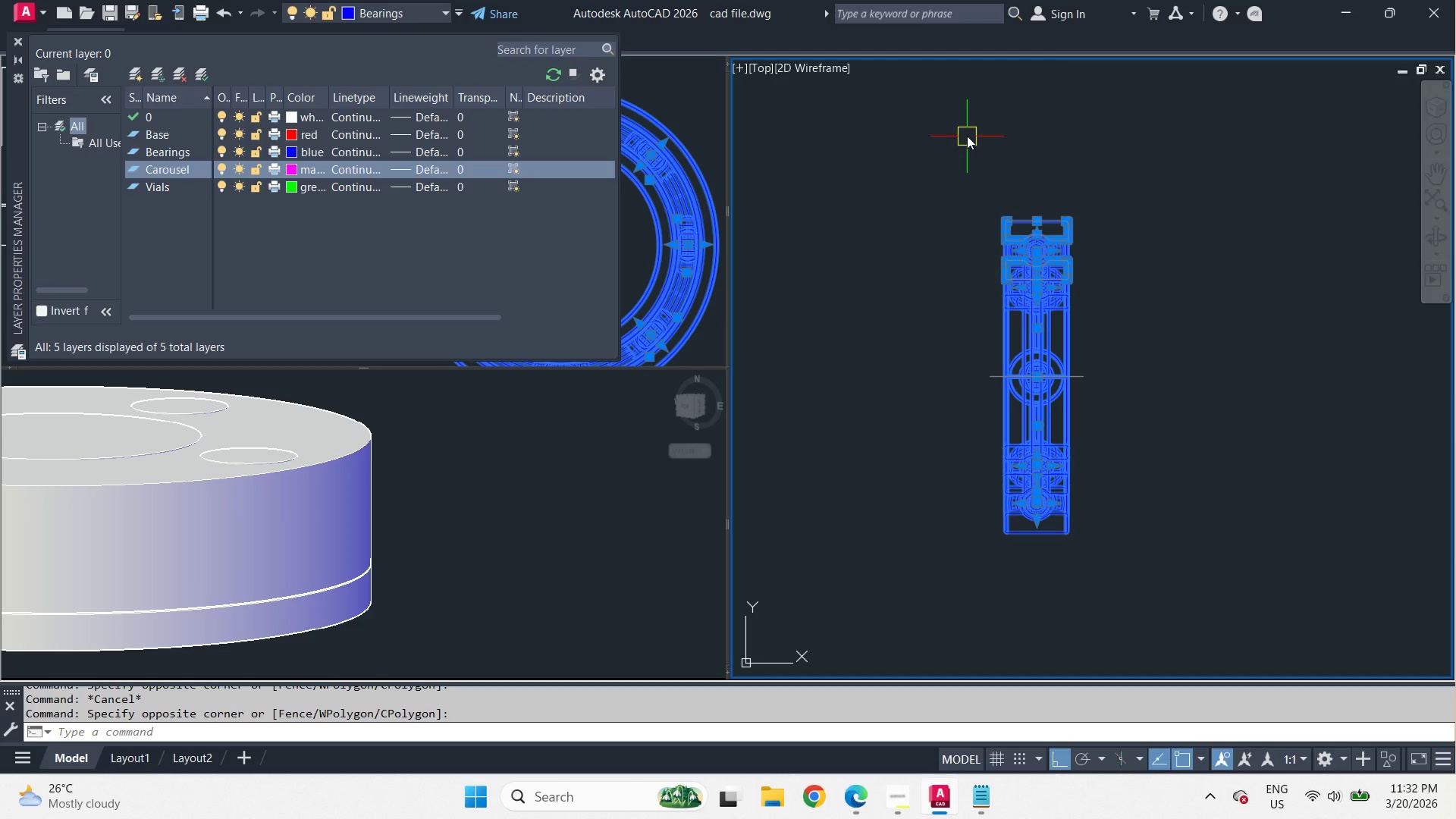 
type(qse )
 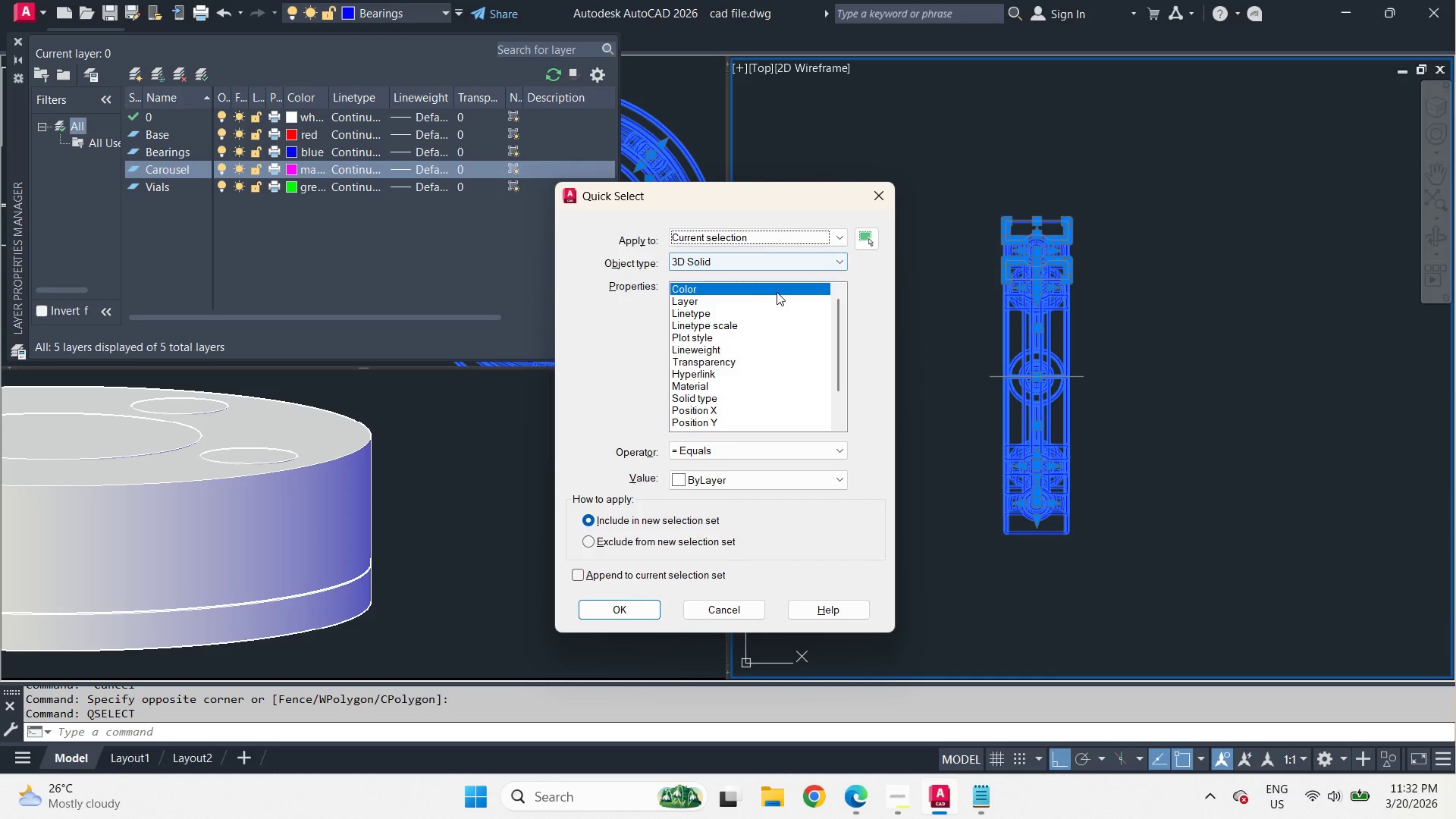 
left_click([763, 265])
 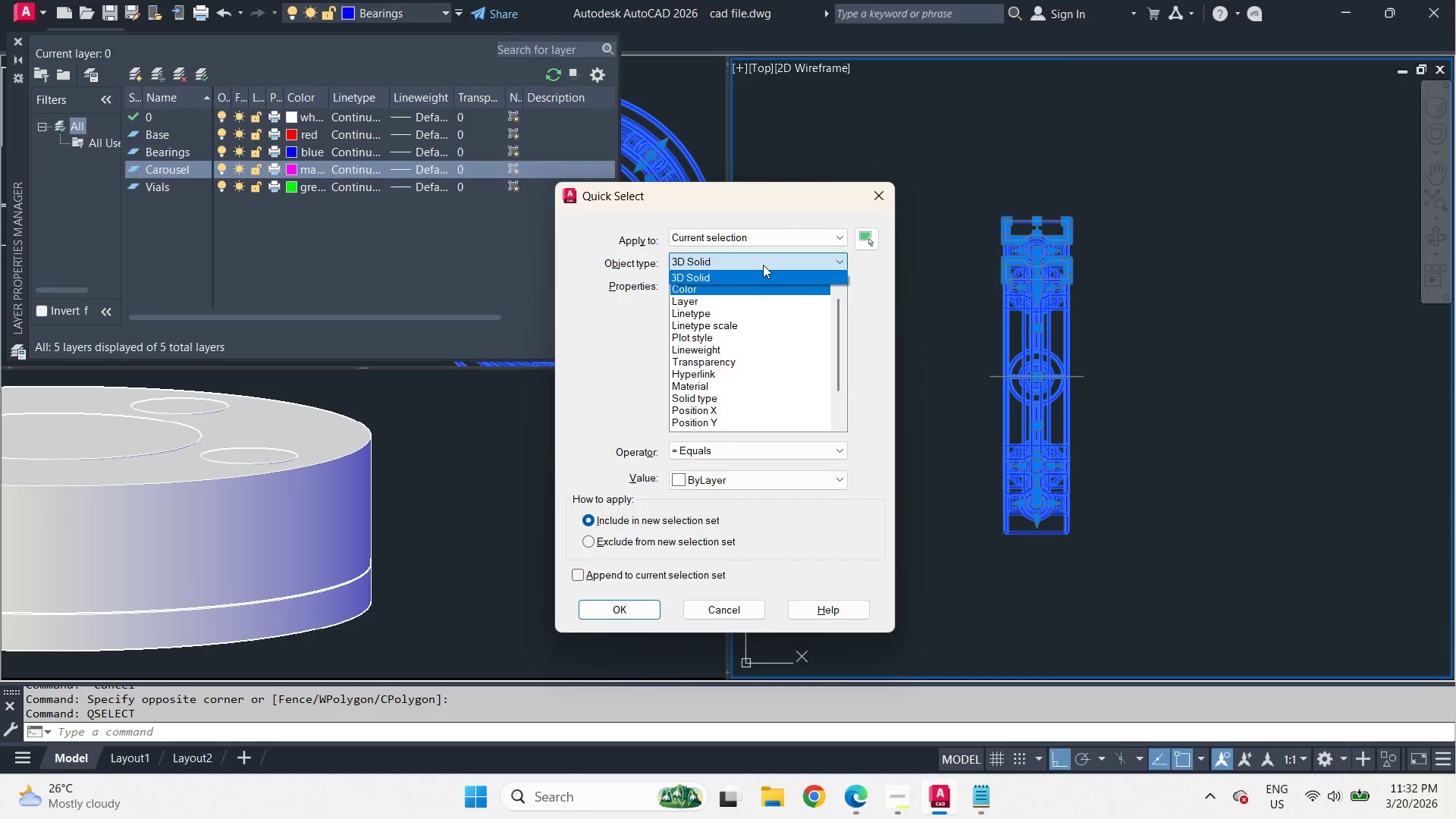 
left_click([763, 265])
 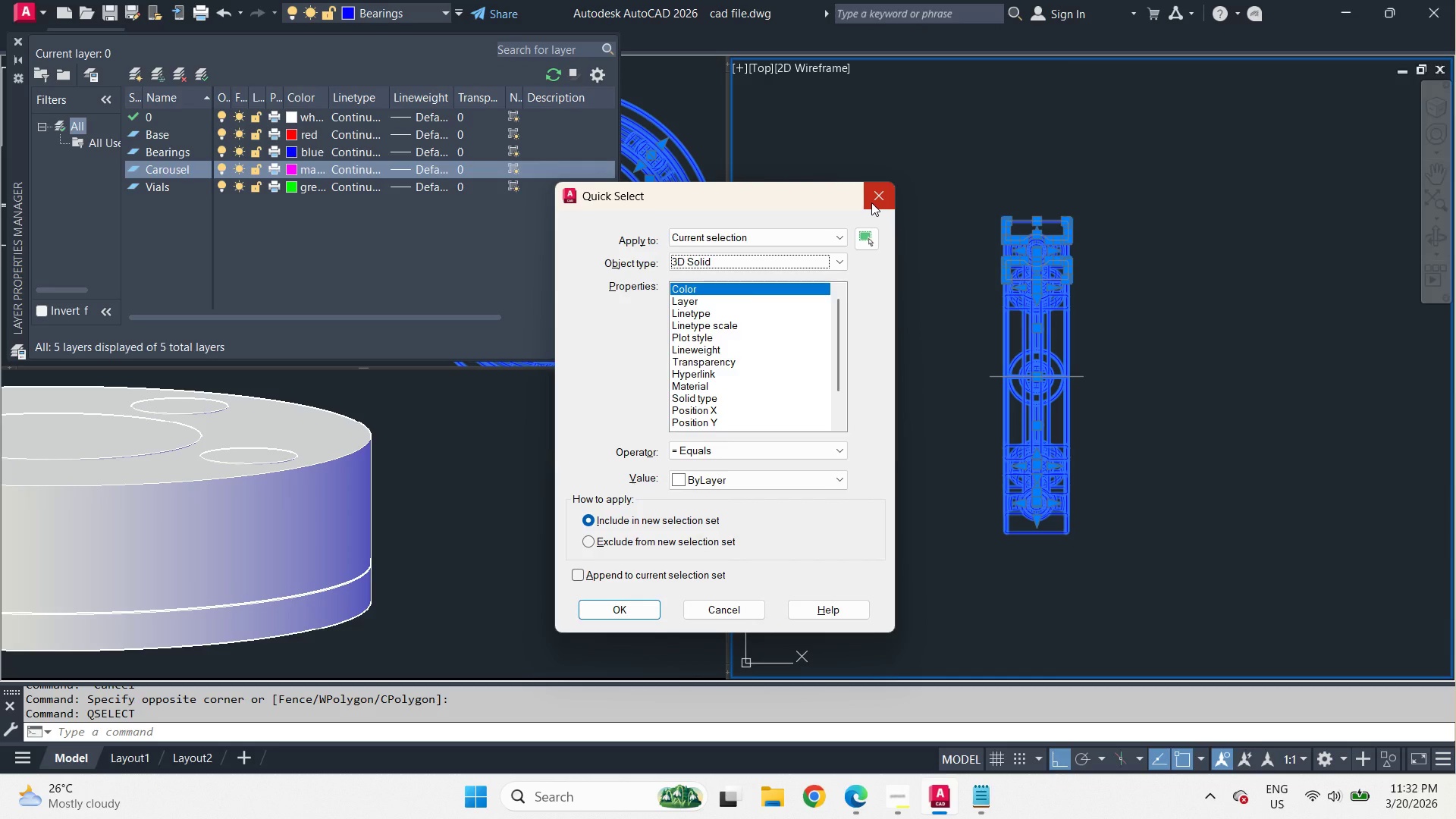 
wait(6.8)
 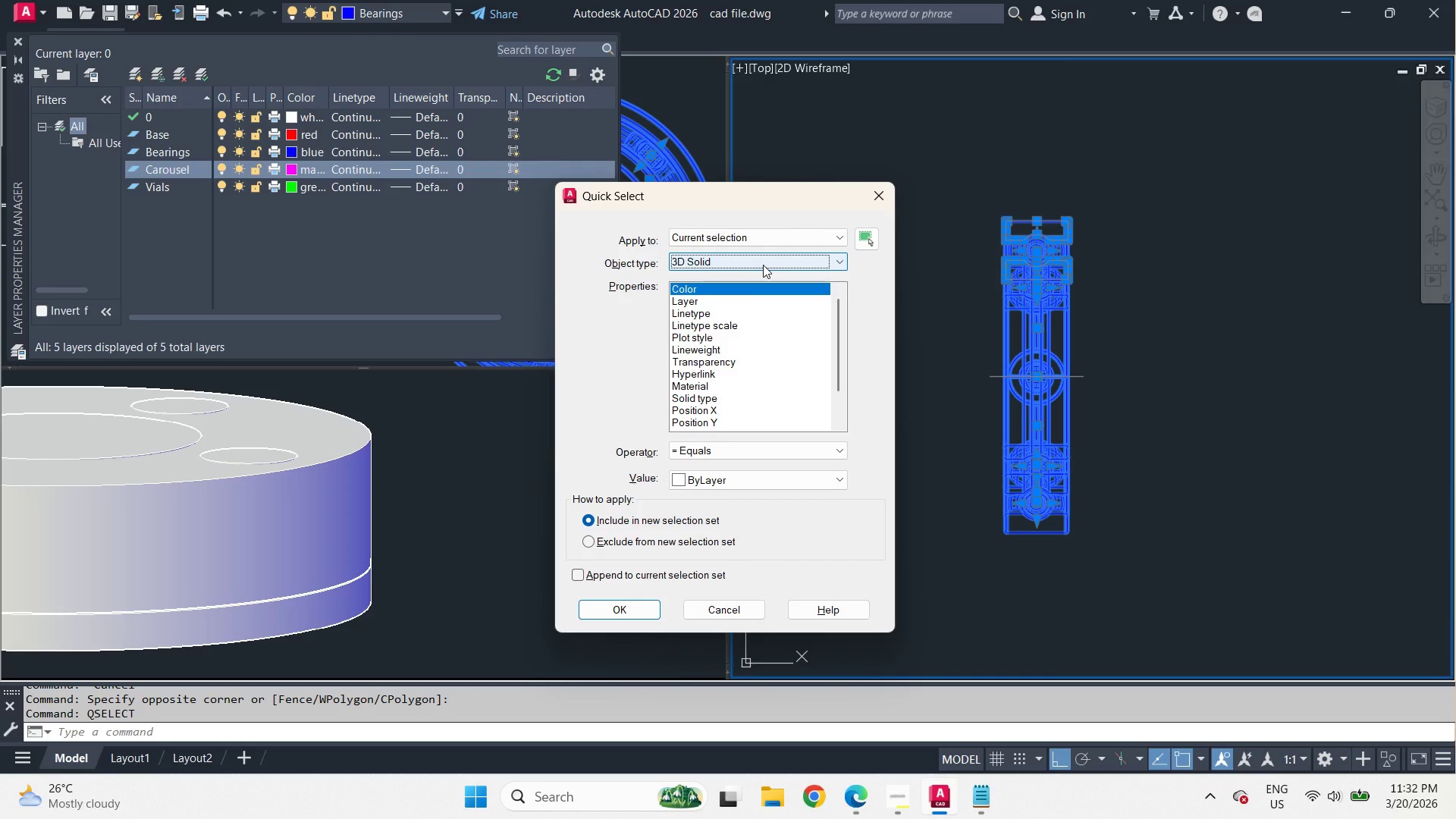 
left_click([871, 202])
 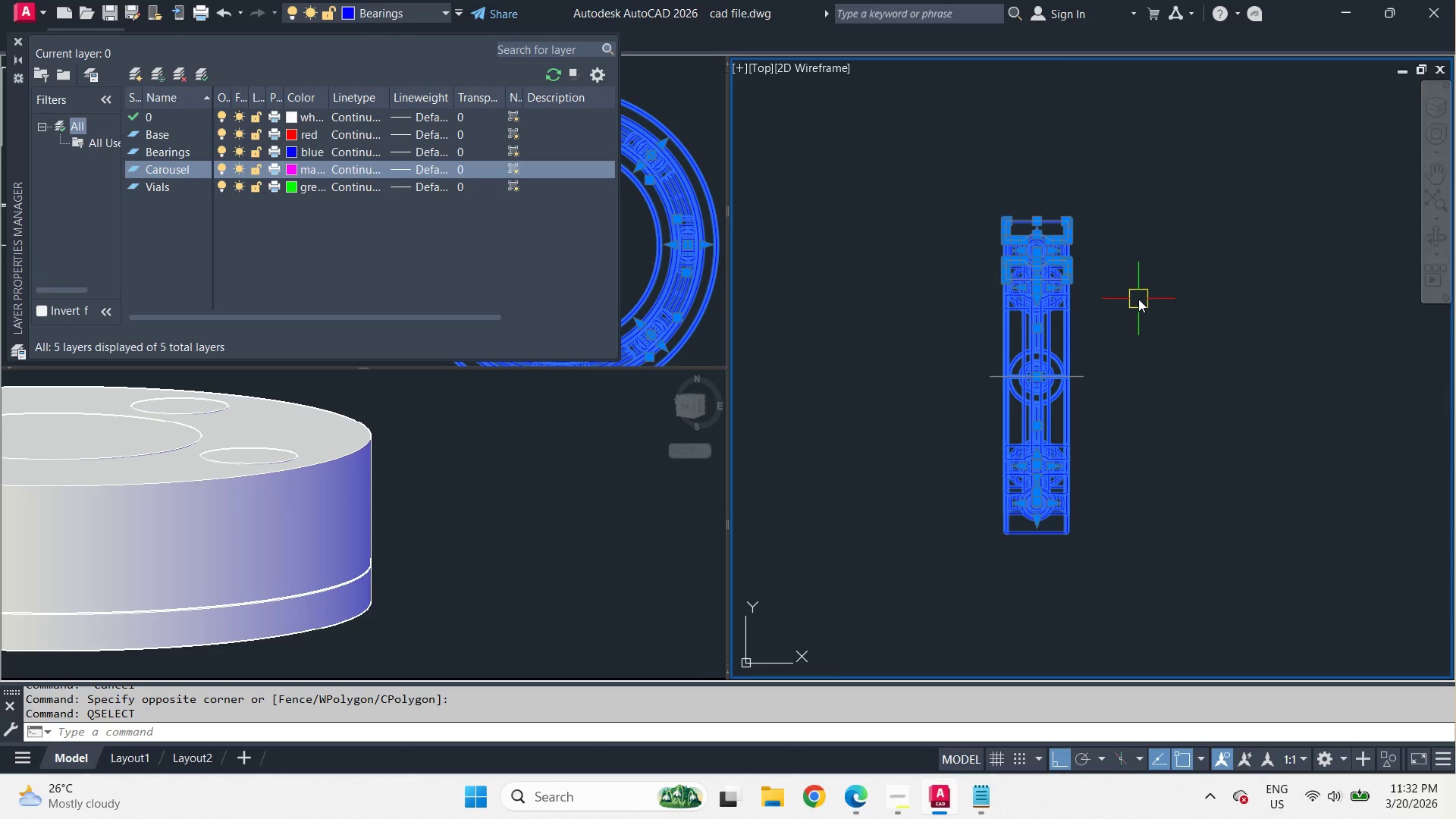 
key(Escape)
 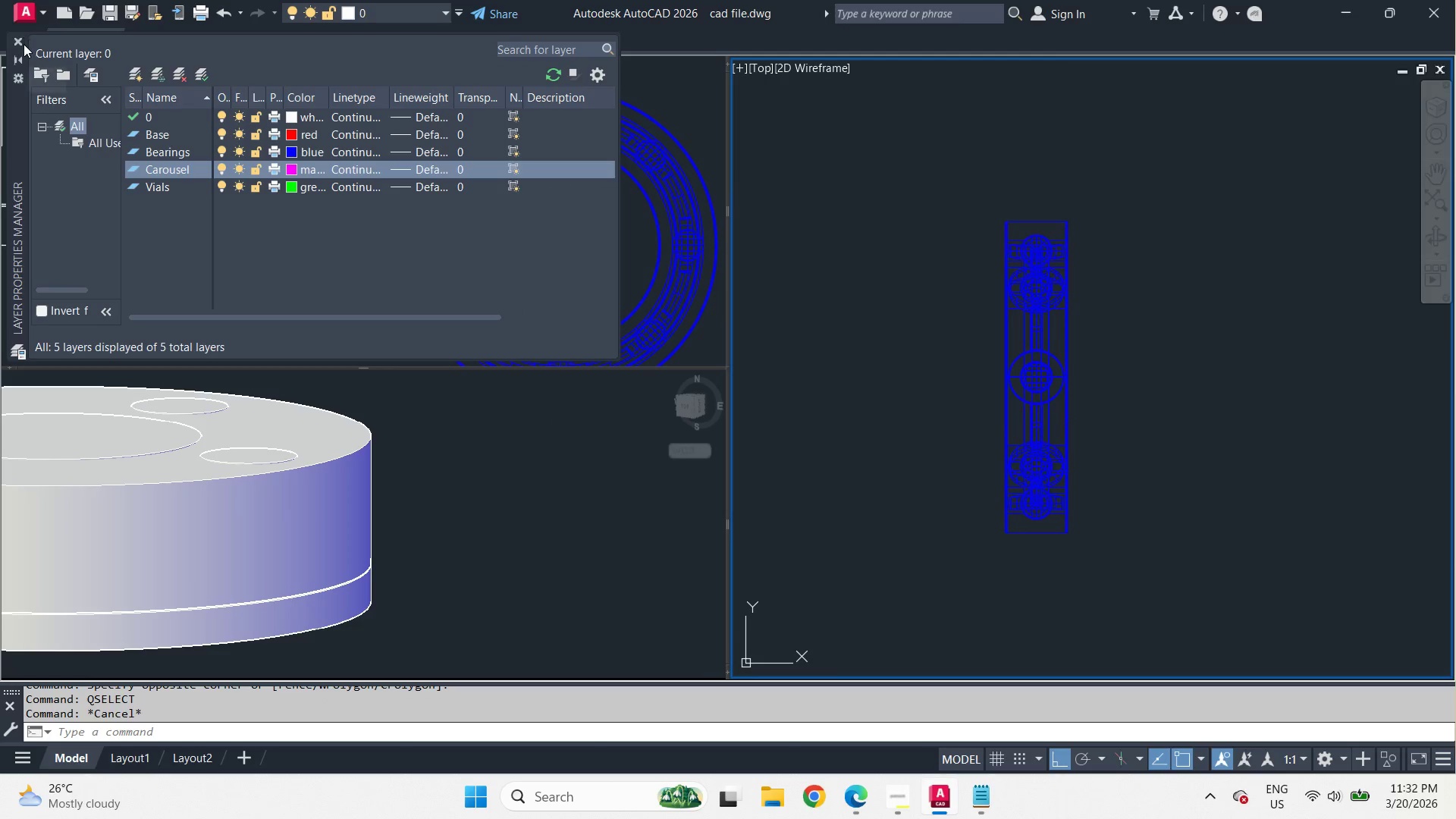 
left_click([24, 44])
 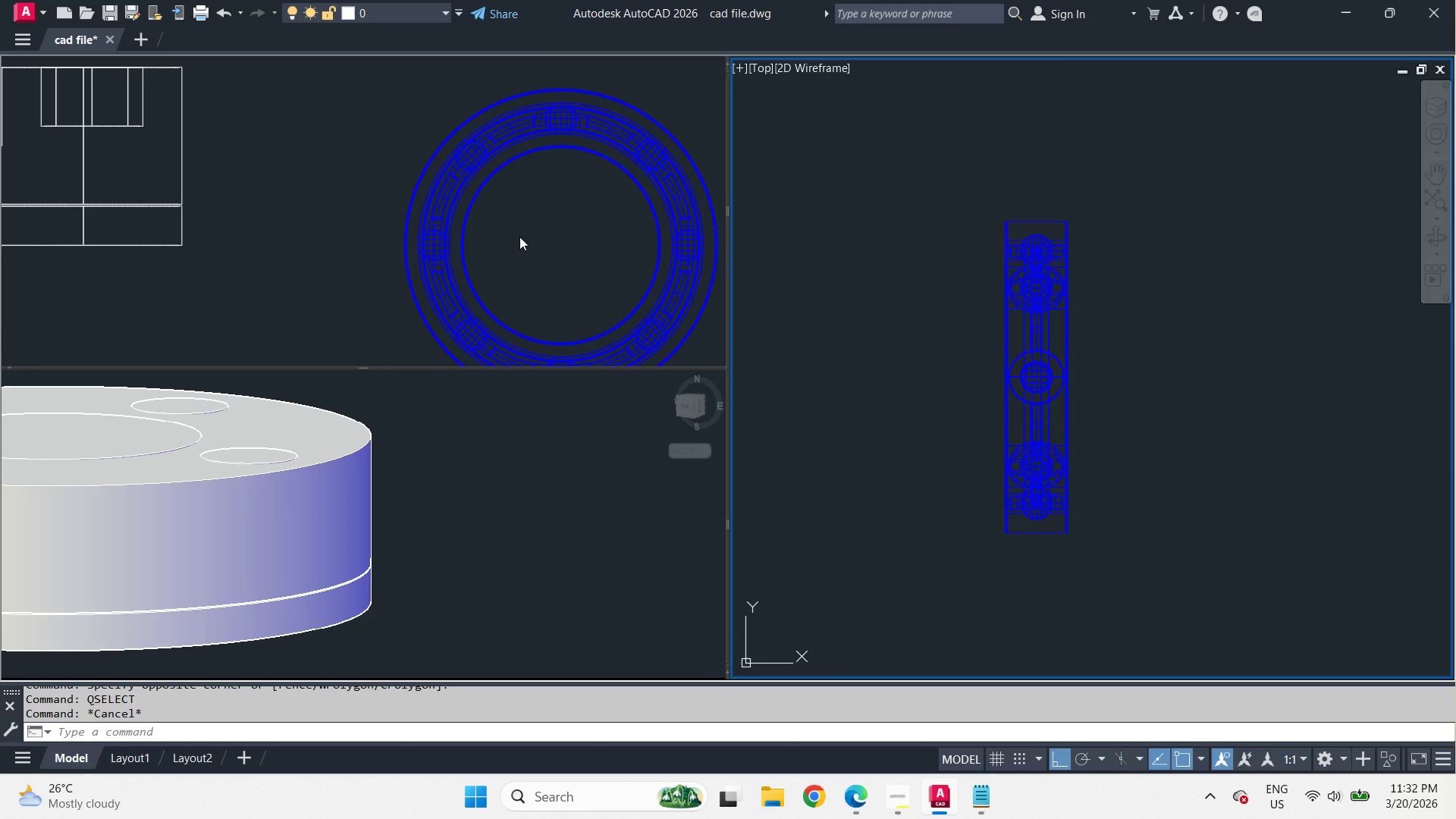 
left_click([526, 231])
 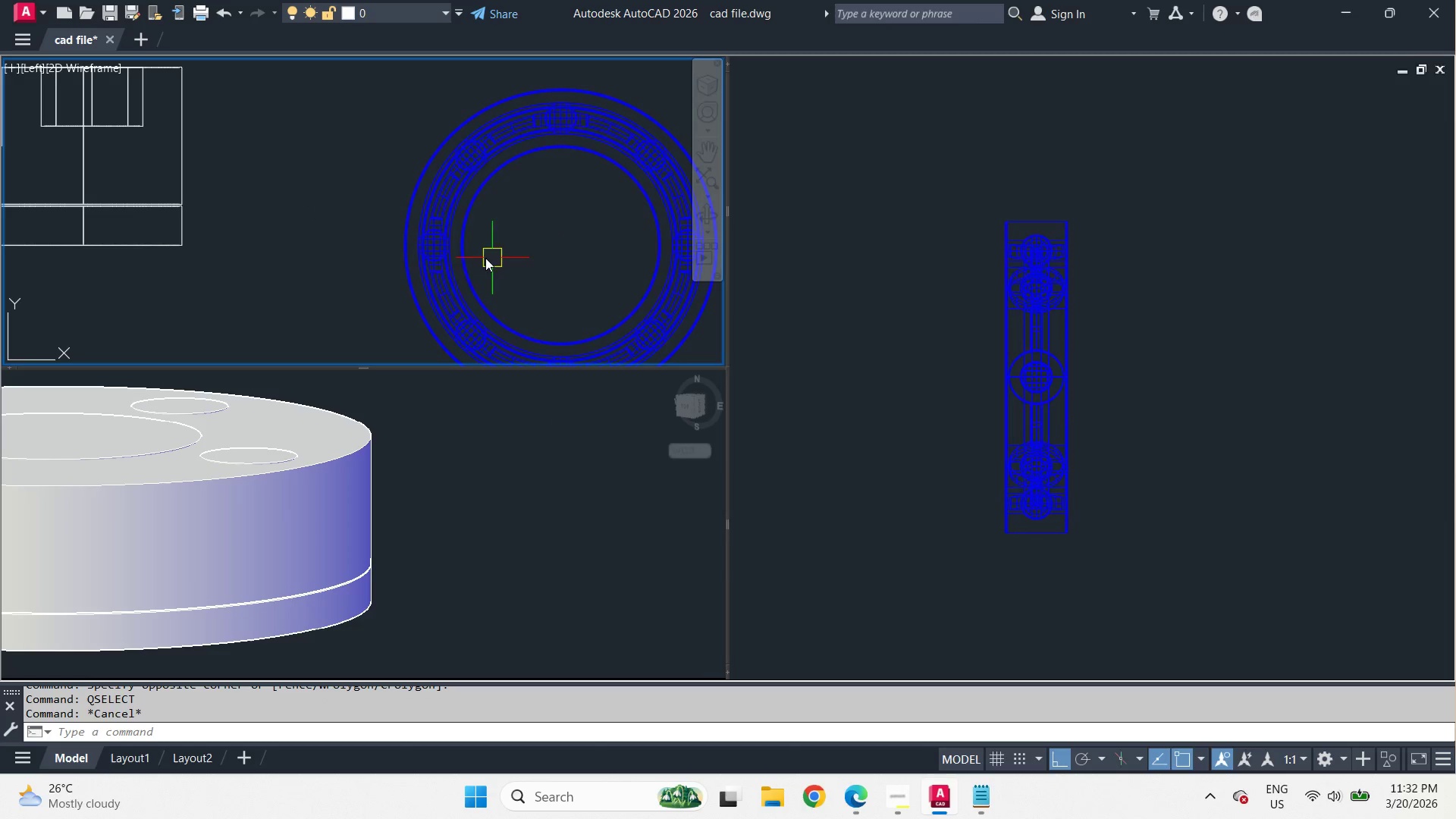 
scroll: coordinate [428, 255], scroll_direction: up, amount: 3.0
 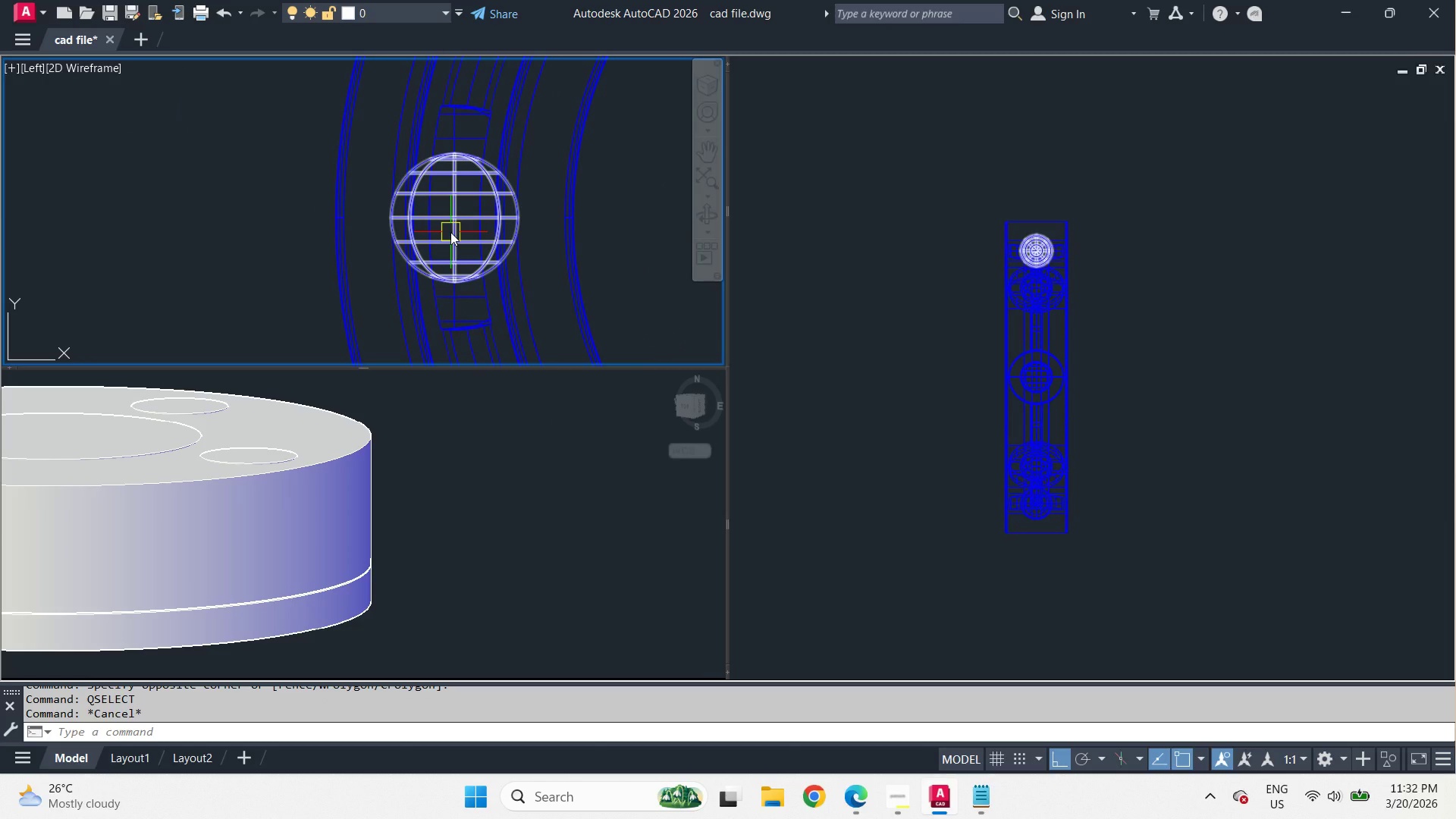 
left_click([450, 232])
 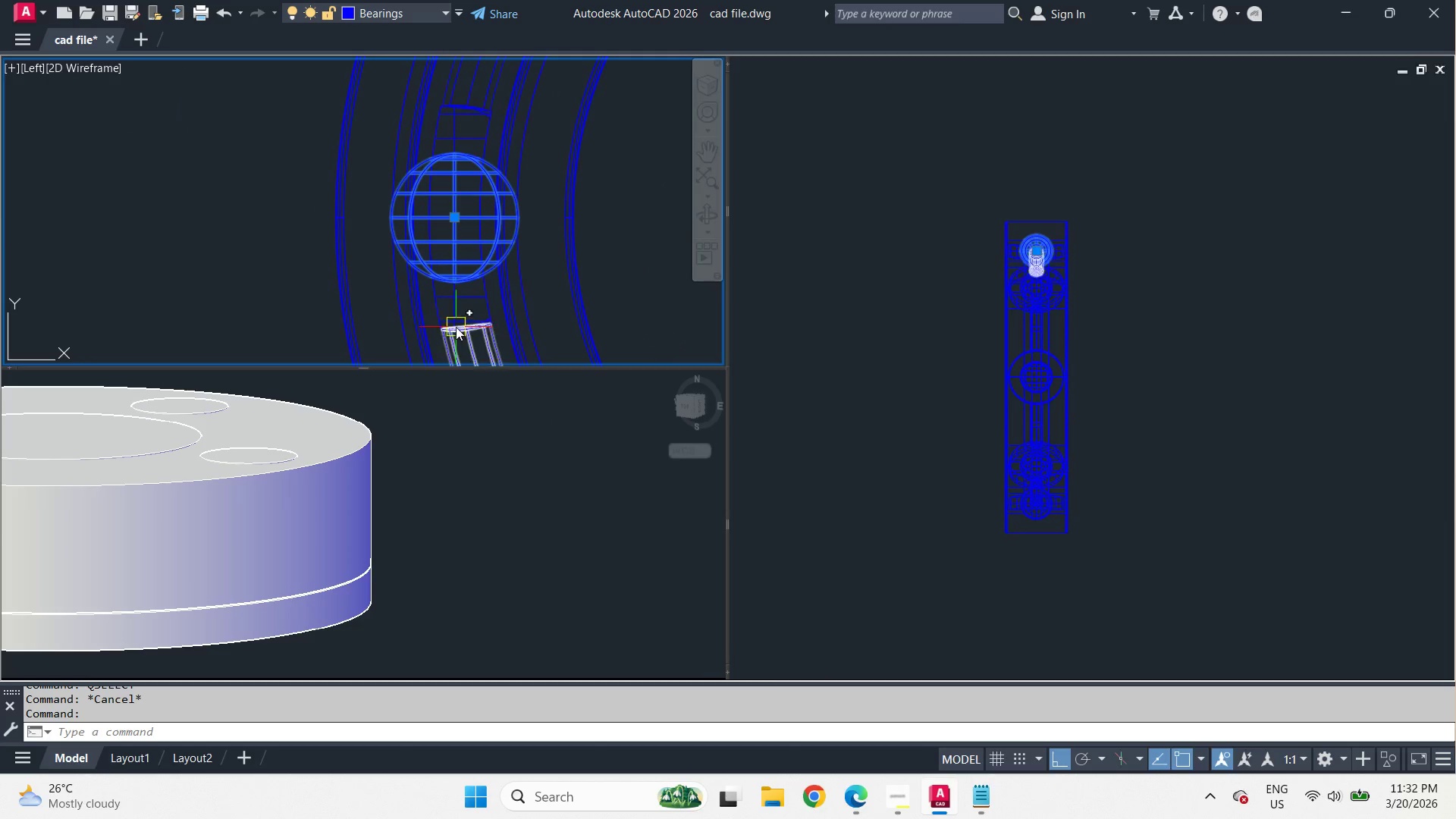 
scroll: coordinate [456, 327], scroll_direction: down, amount: 2.0
 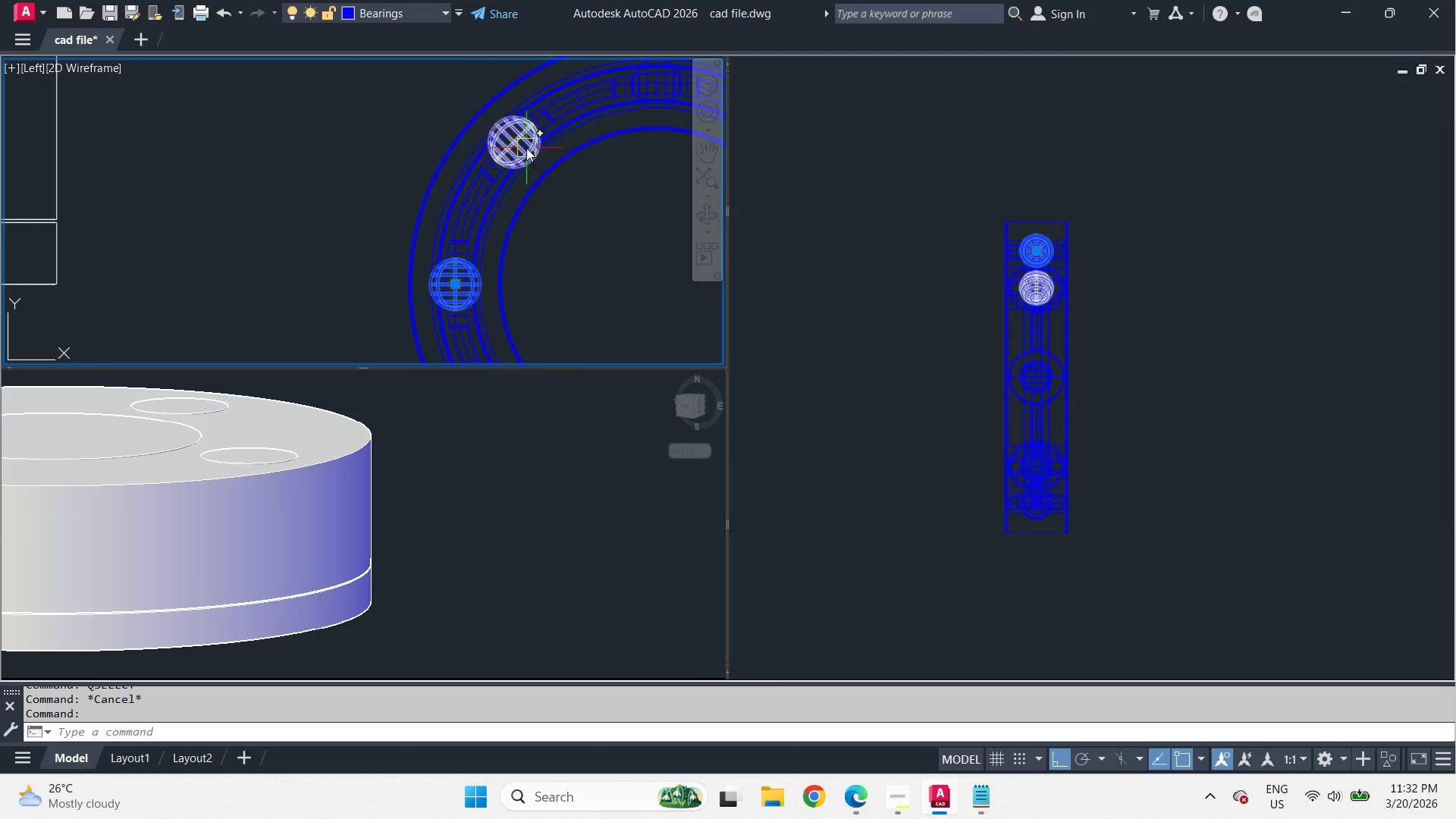 
mouse_move([506, 155])
 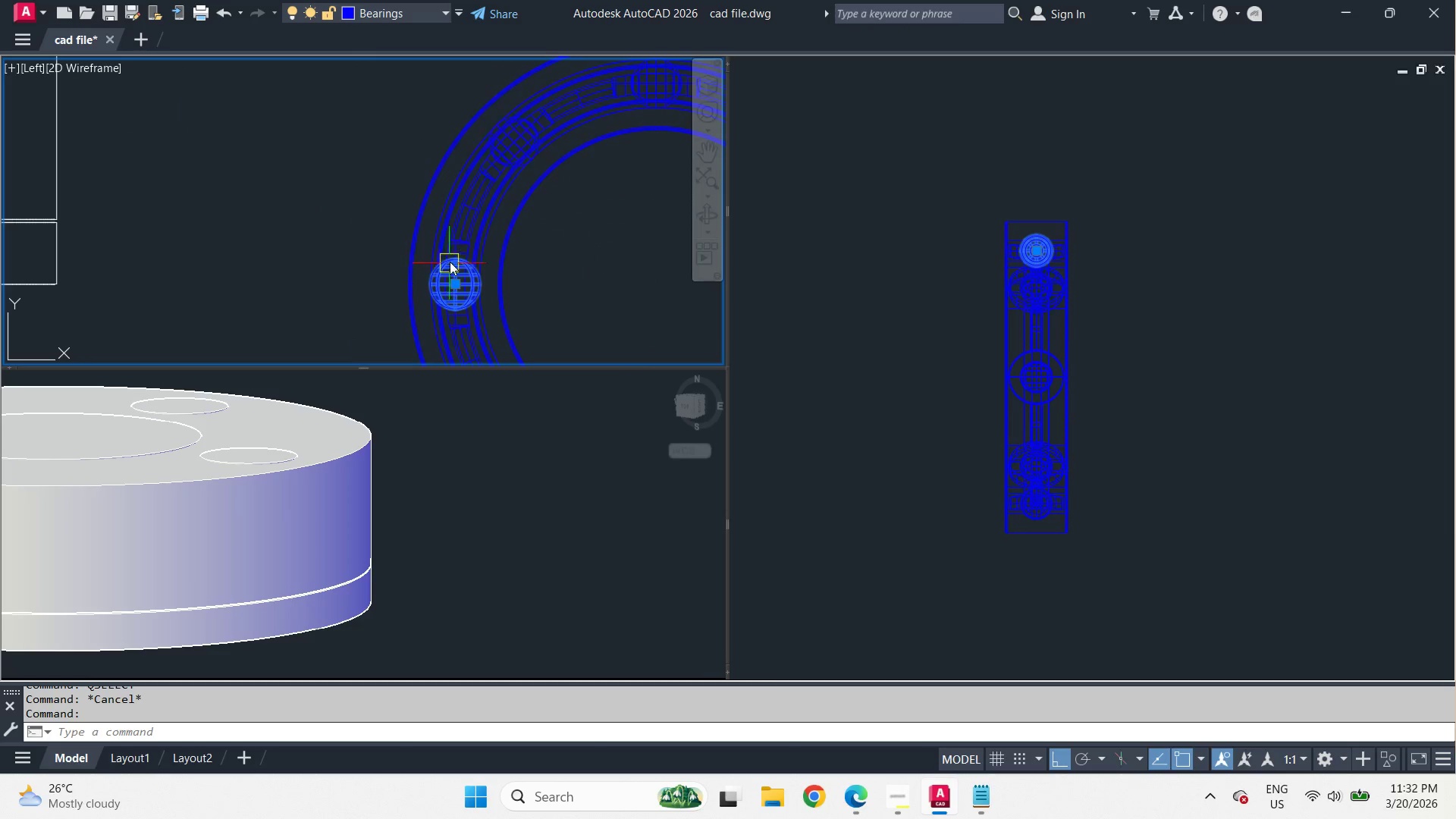 
scroll: coordinate [453, 259], scroll_direction: up, amount: 2.0
 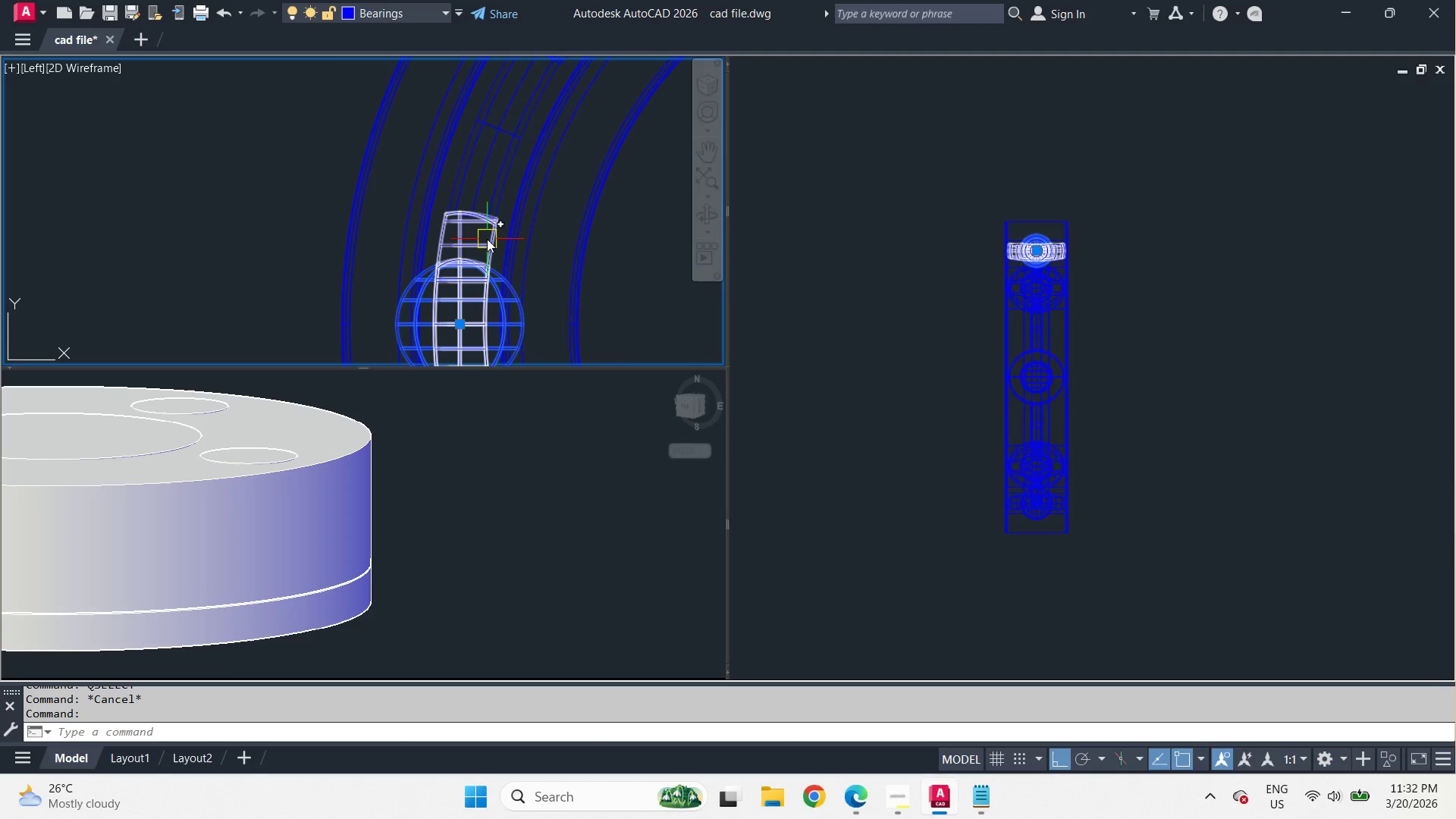 
key(Escape)
 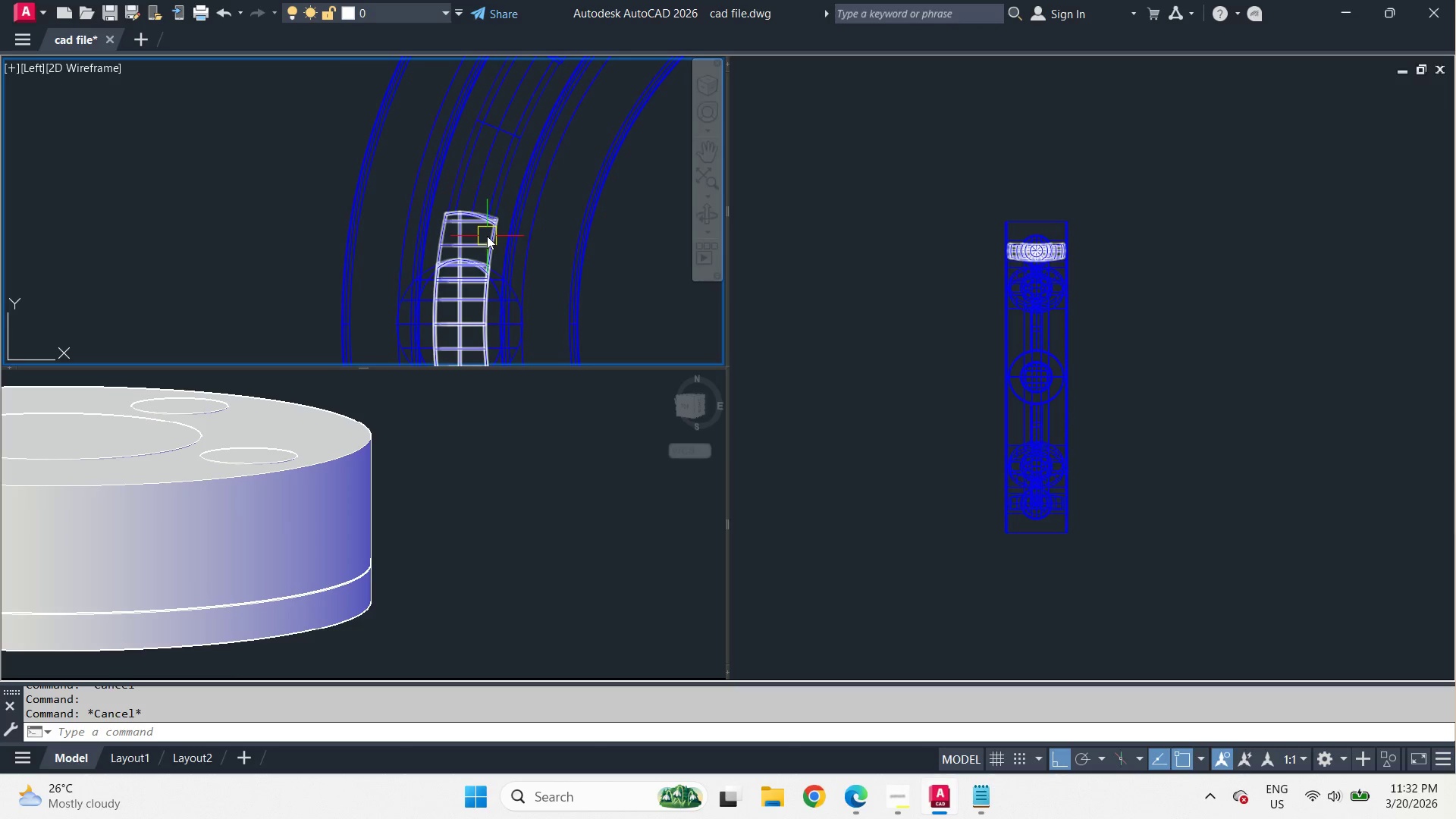 
left_click([487, 236])
 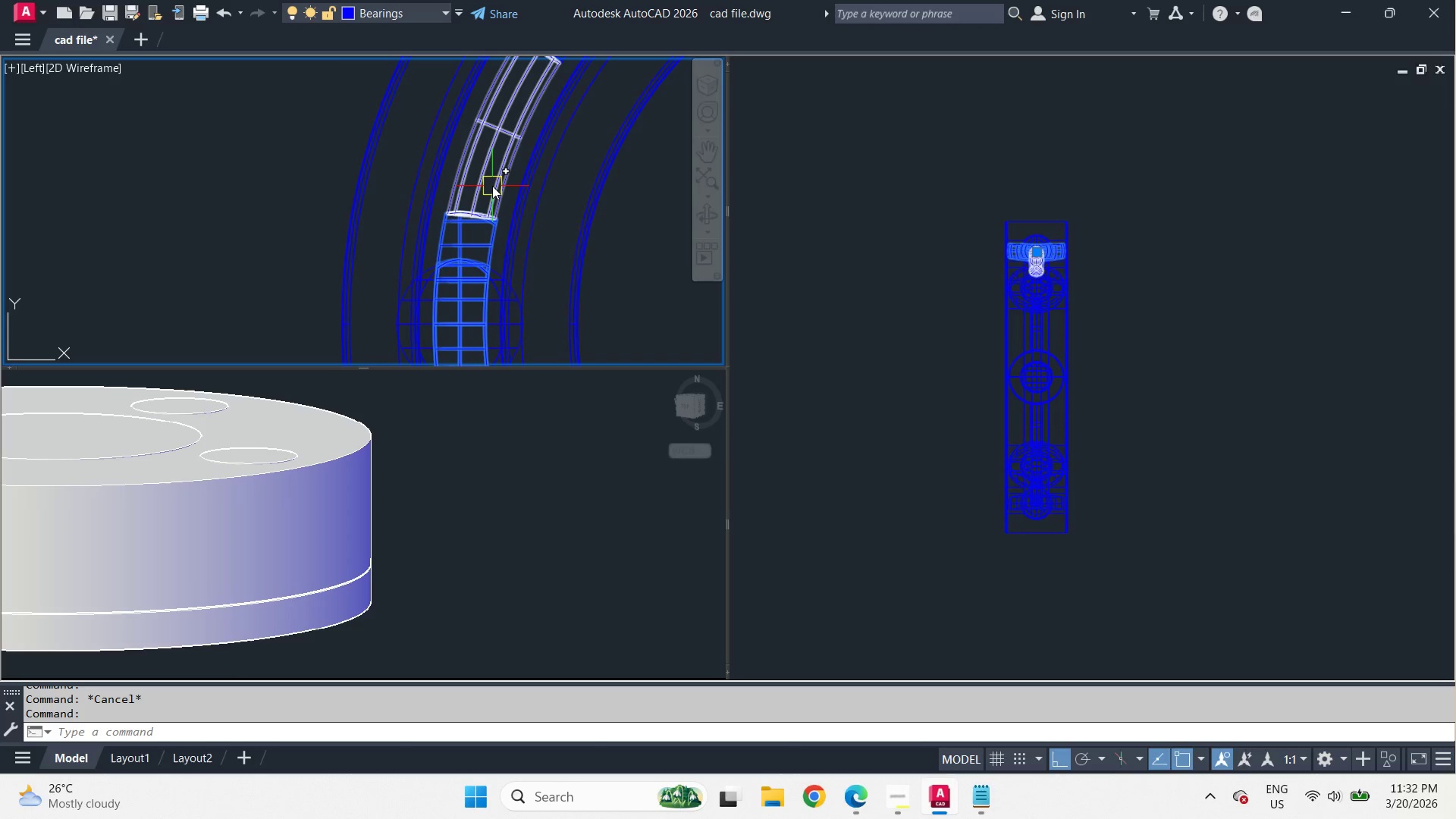 
hold_key(key=ControlLeft, duration=0.69)
 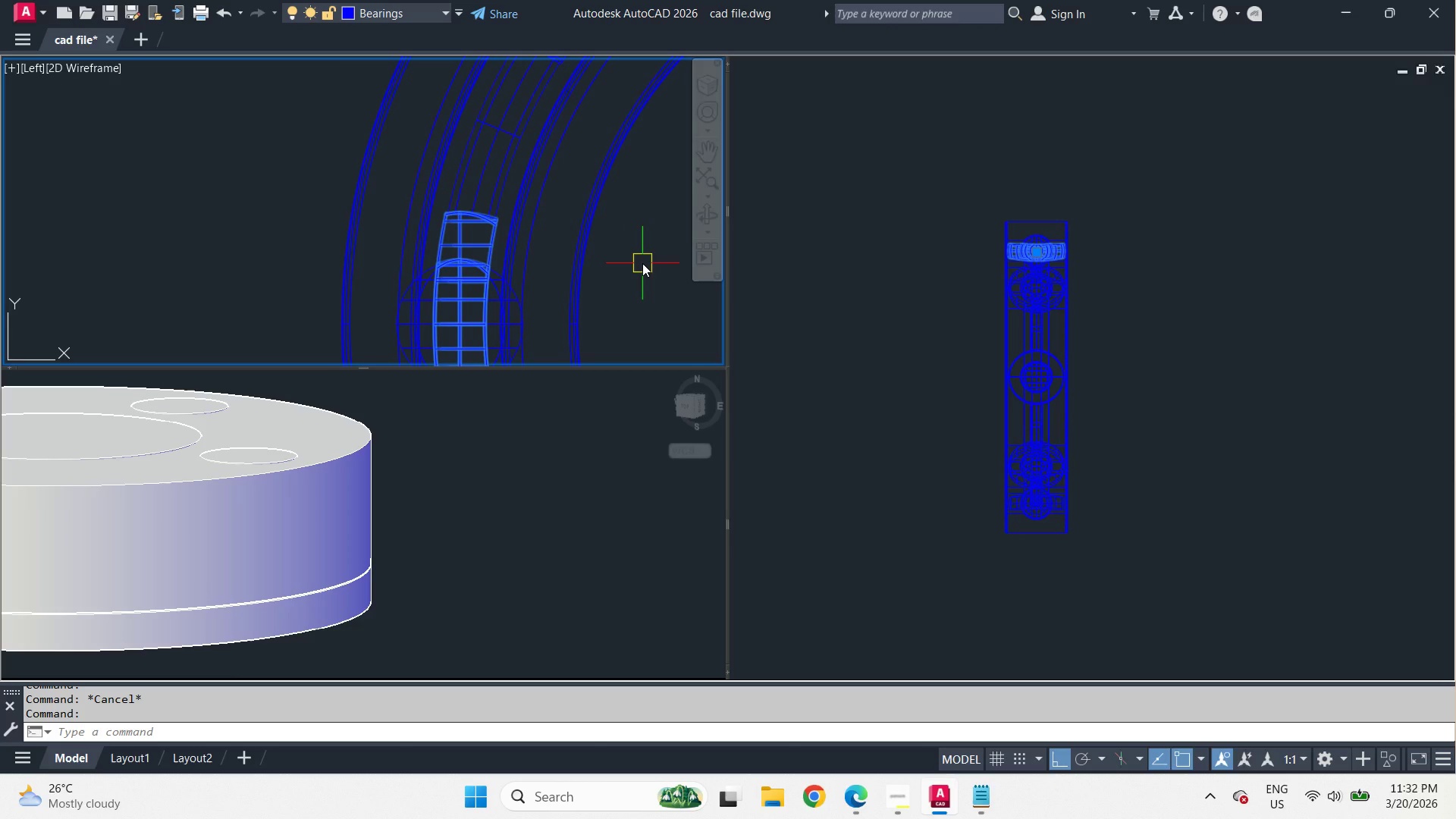 
key(Escape)
 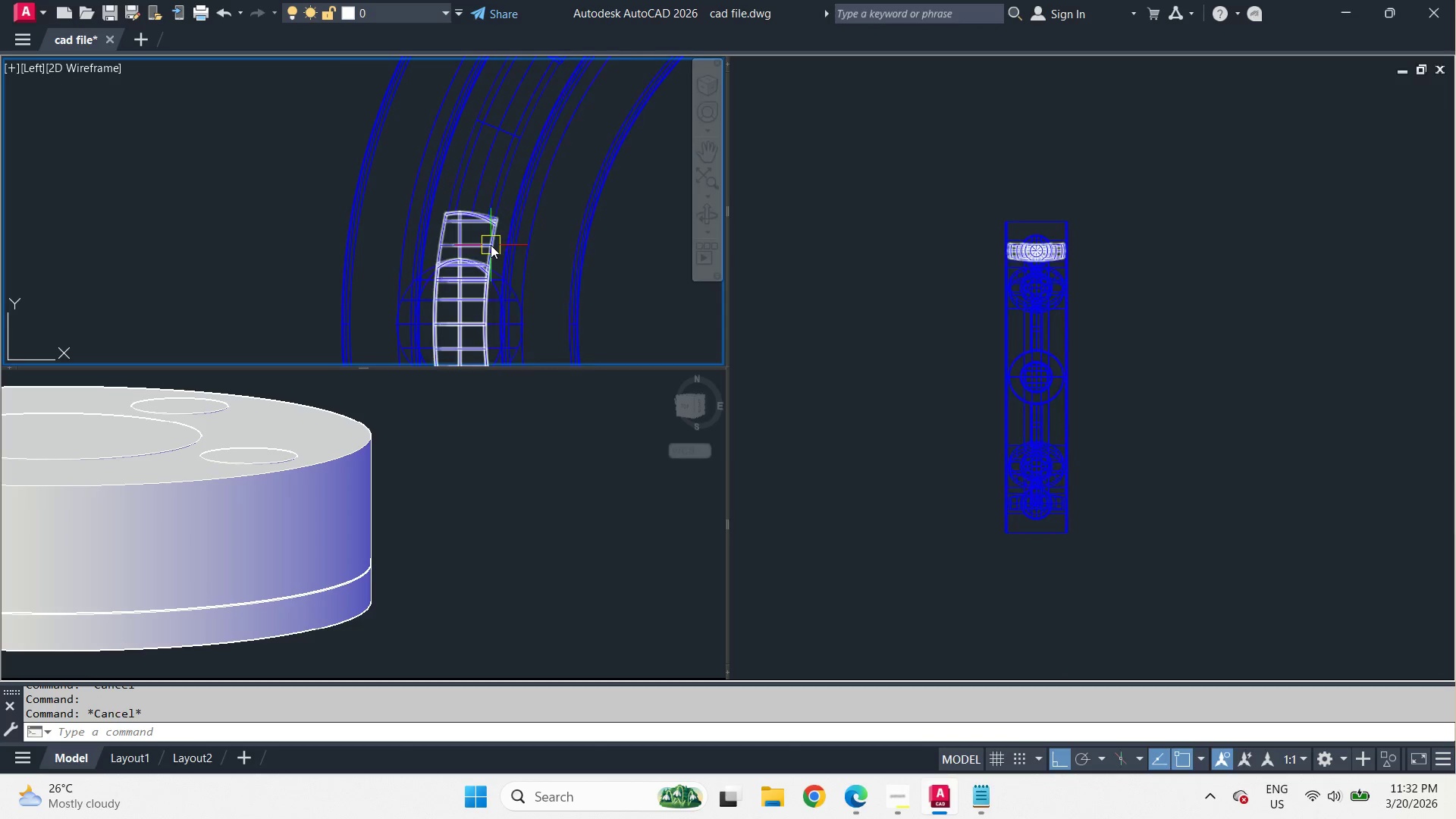 
left_click([491, 245])
 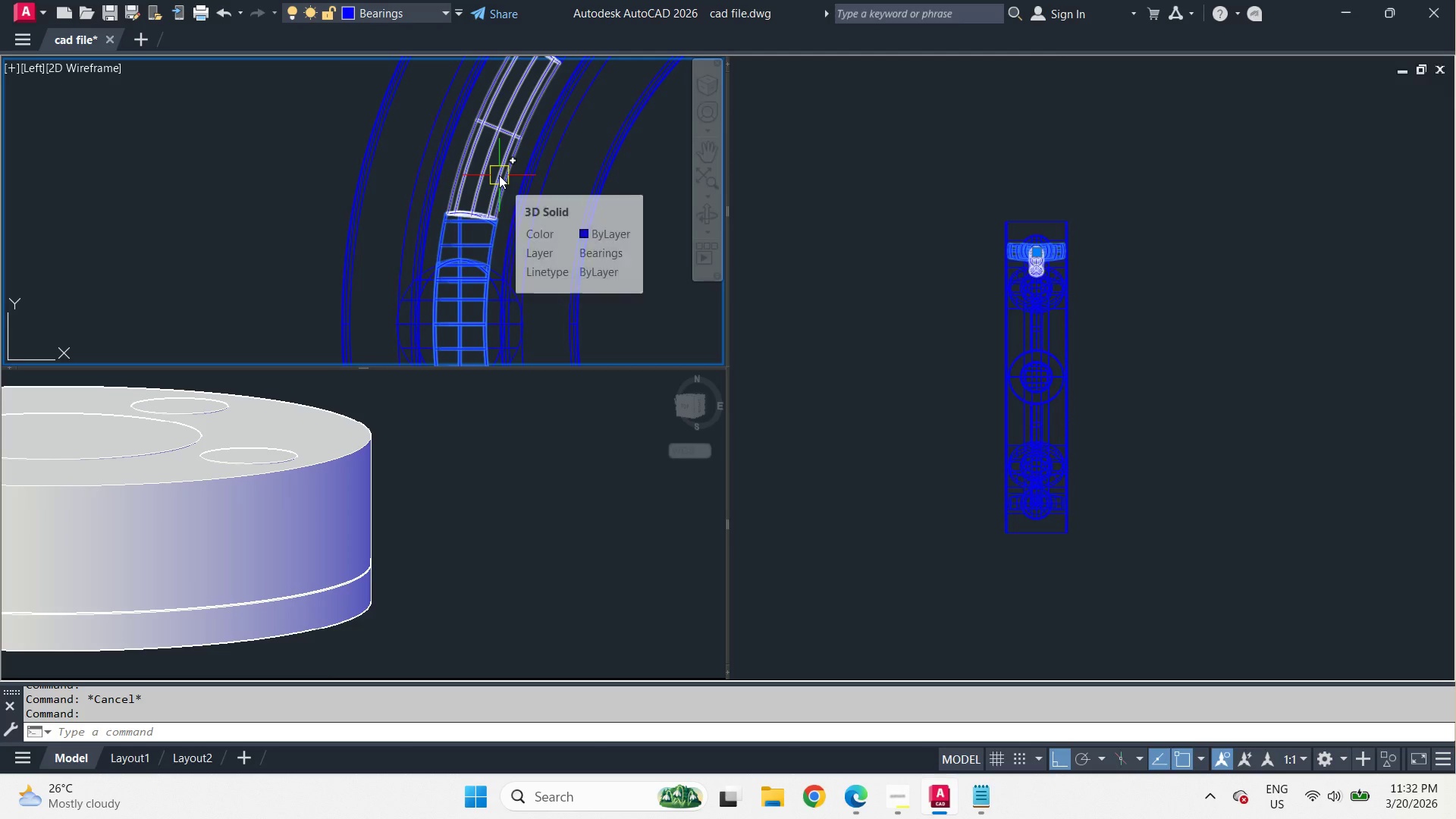 
hold_key(key=ControlLeft, duration=0.62)
left_click([499, 175])
 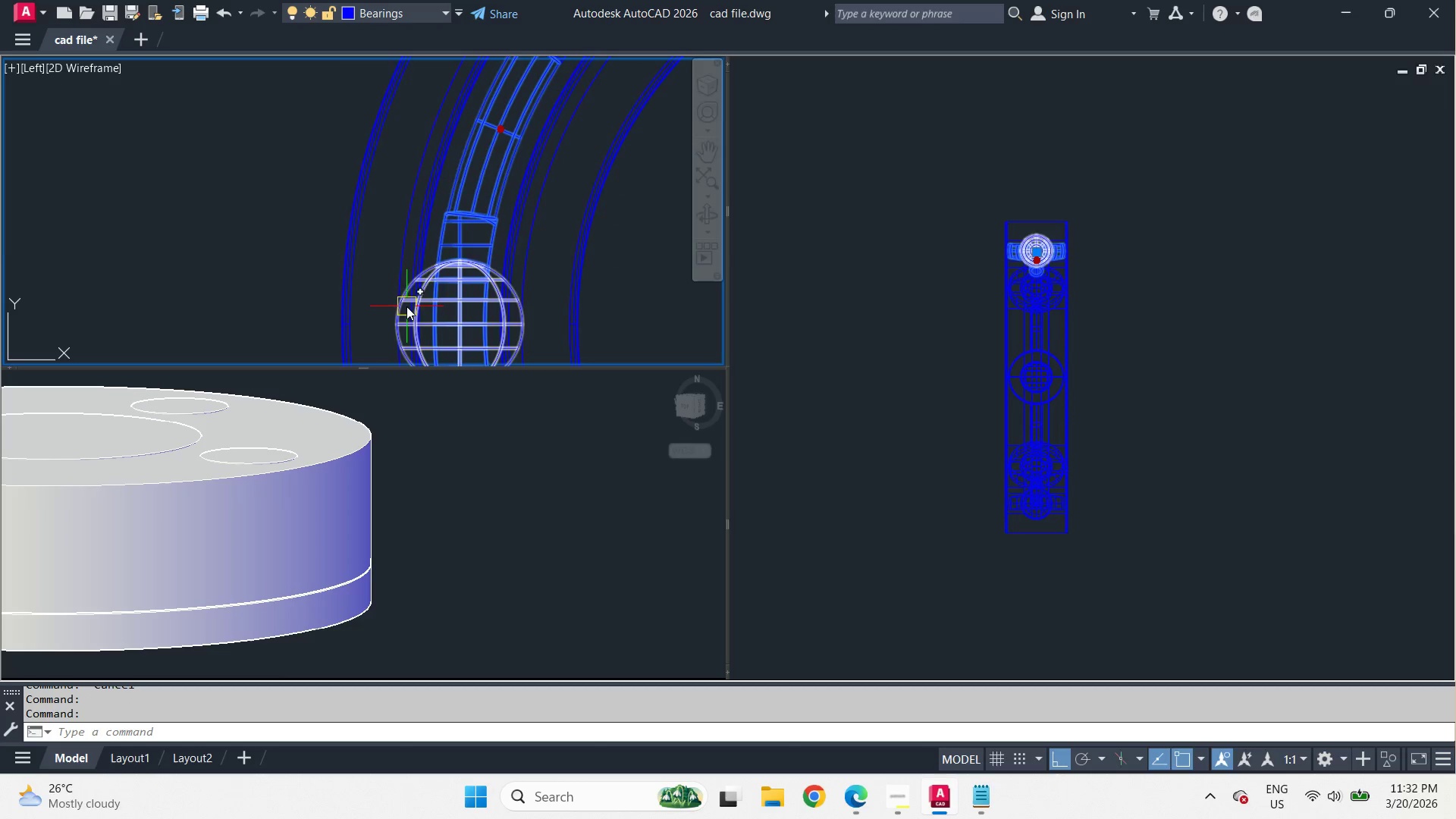 
scroll: coordinate [481, 211], scroll_direction: none, amount: 0.0
 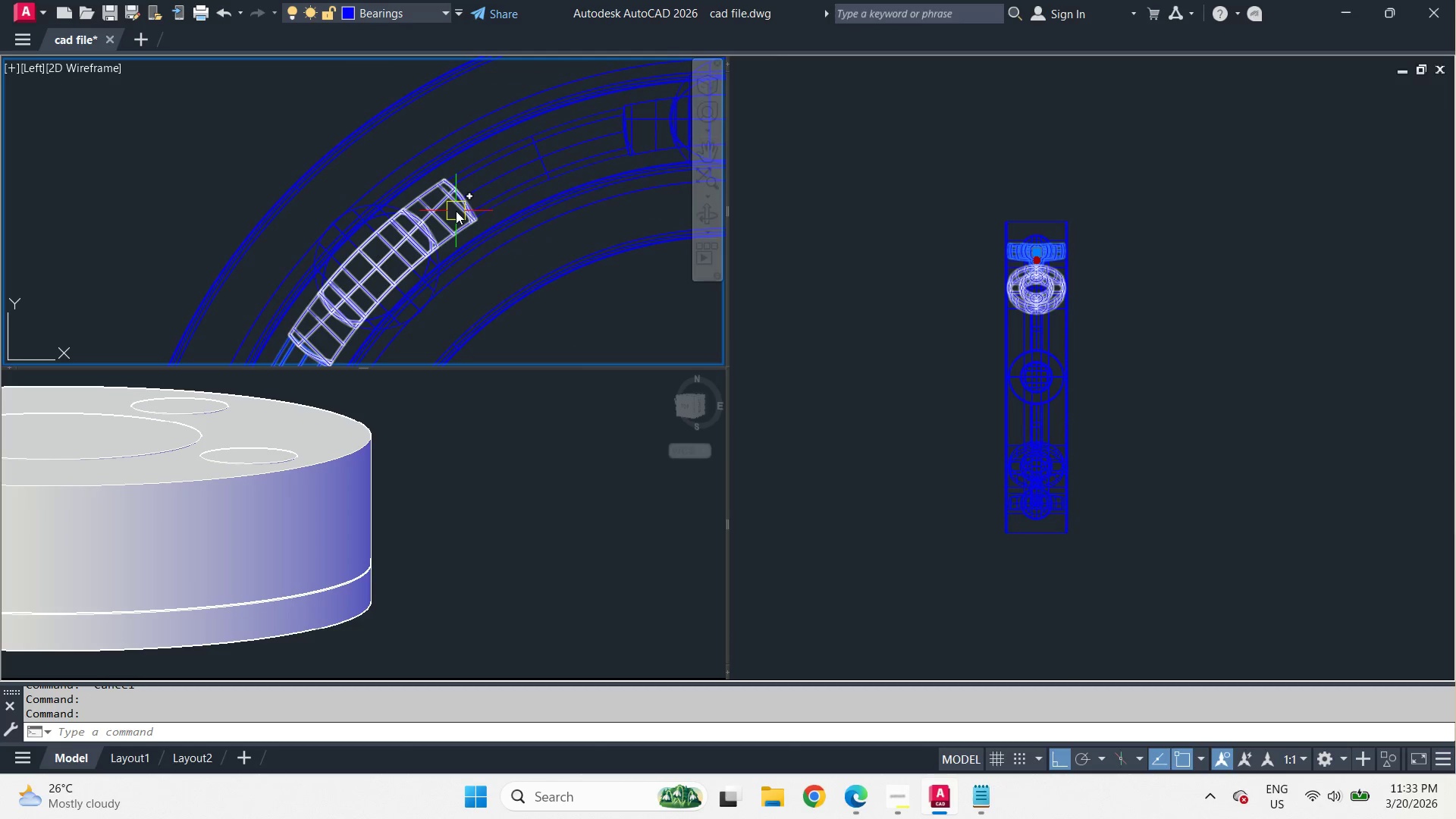 
left_click([456, 211])
 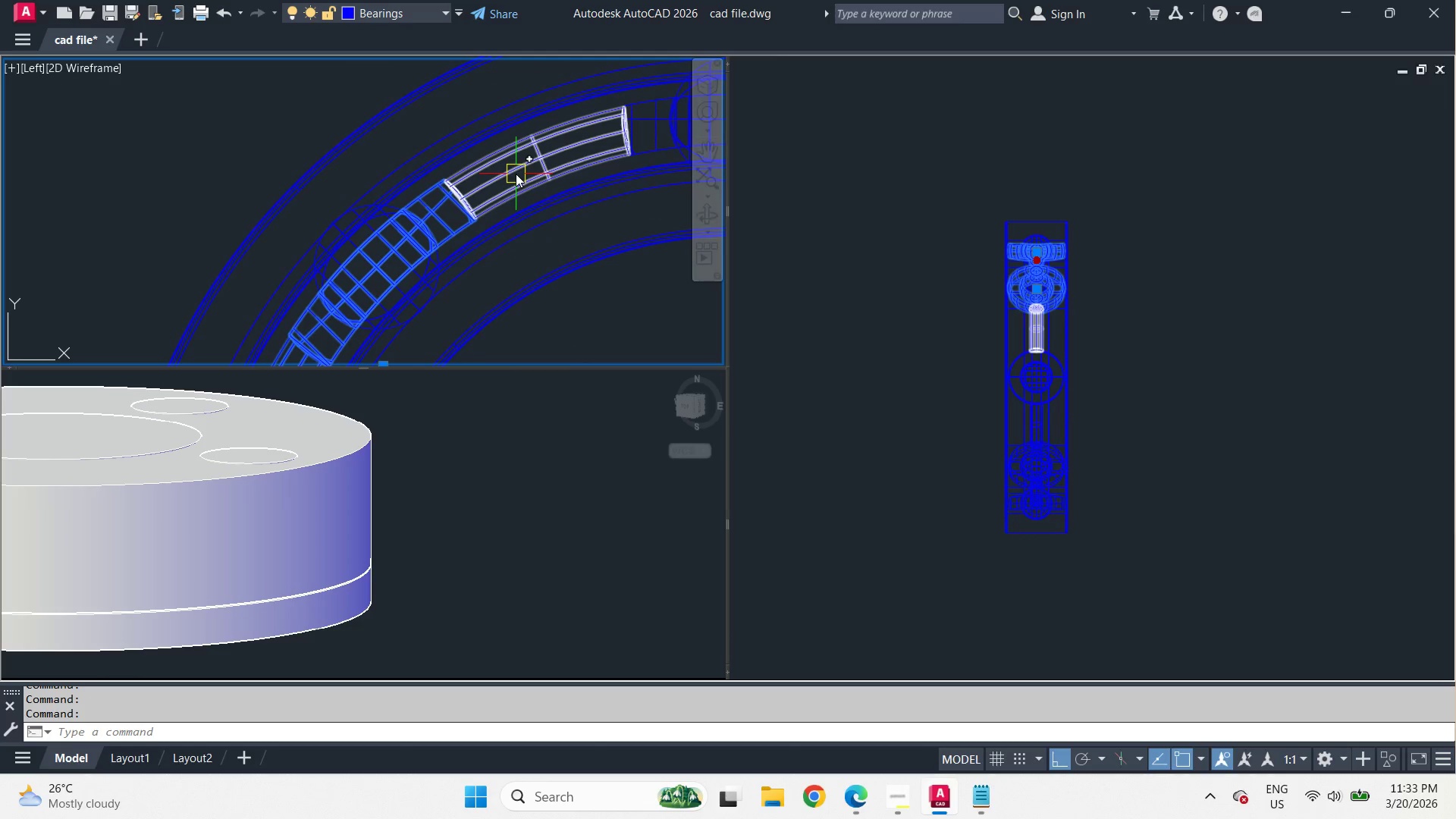 
left_click([516, 174])
 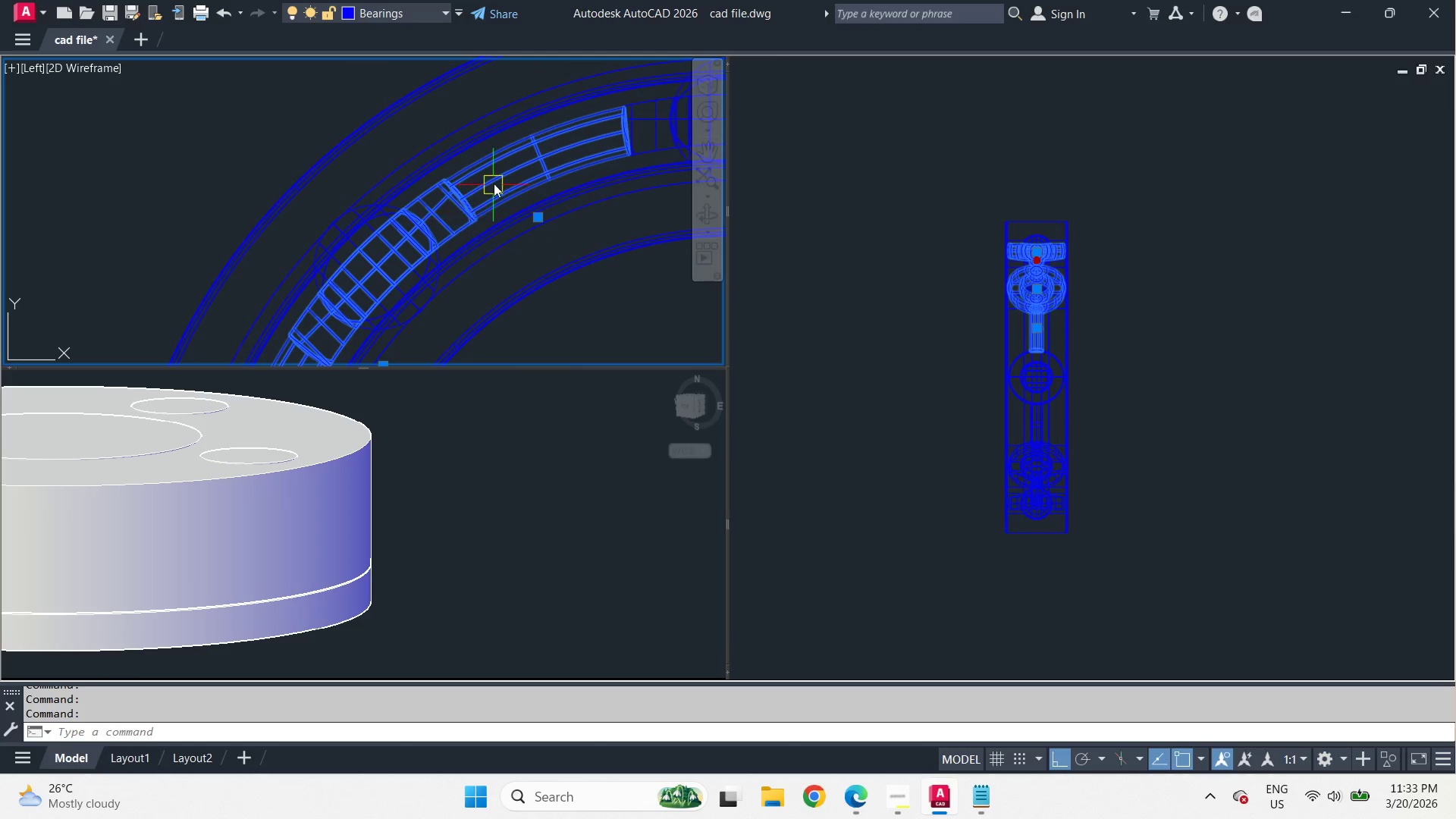 
scroll: coordinate [494, 182], scroll_direction: down, amount: 3.0
 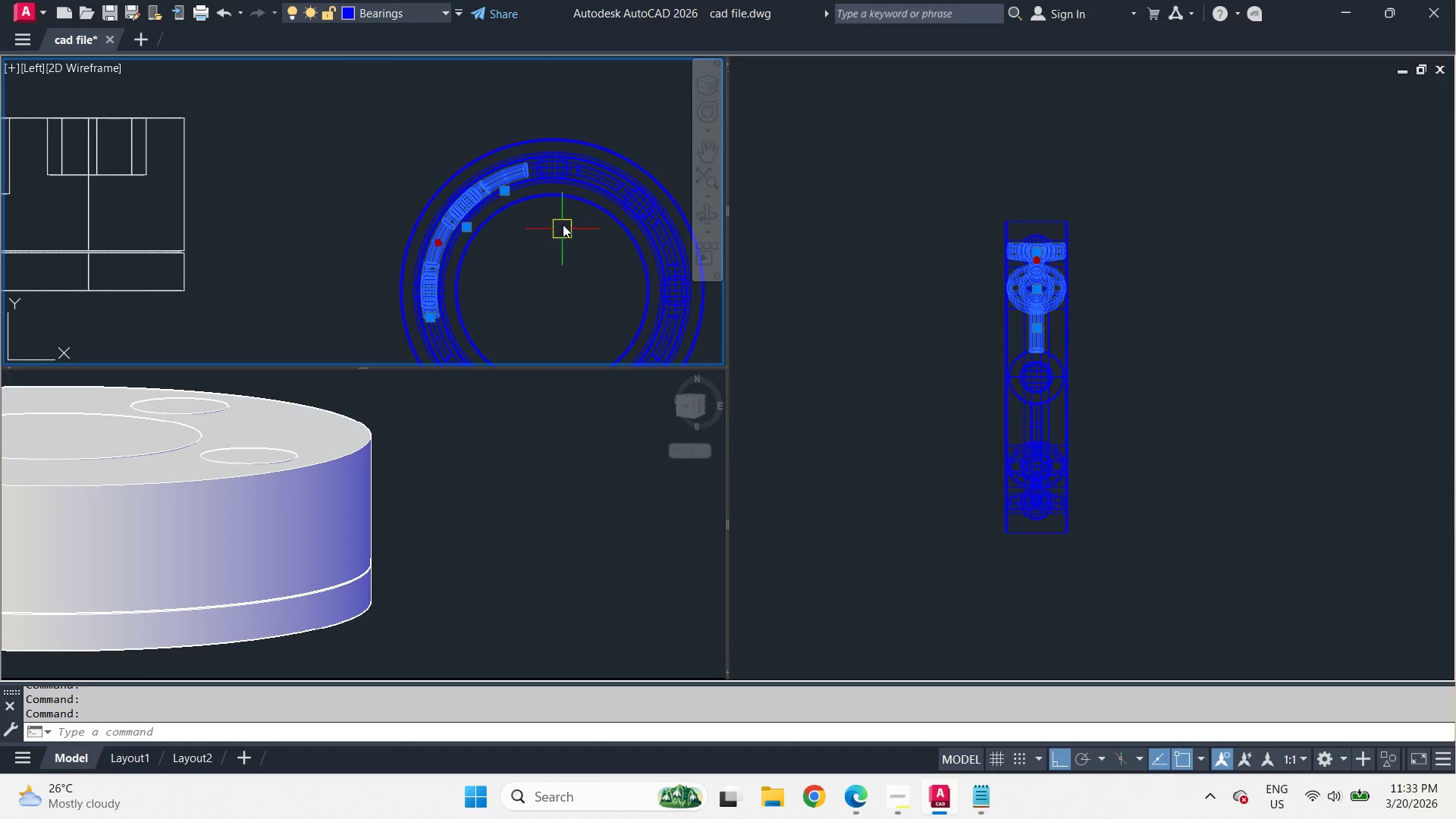 
scroll: coordinate [572, 191], scroll_direction: up, amount: 1.0
 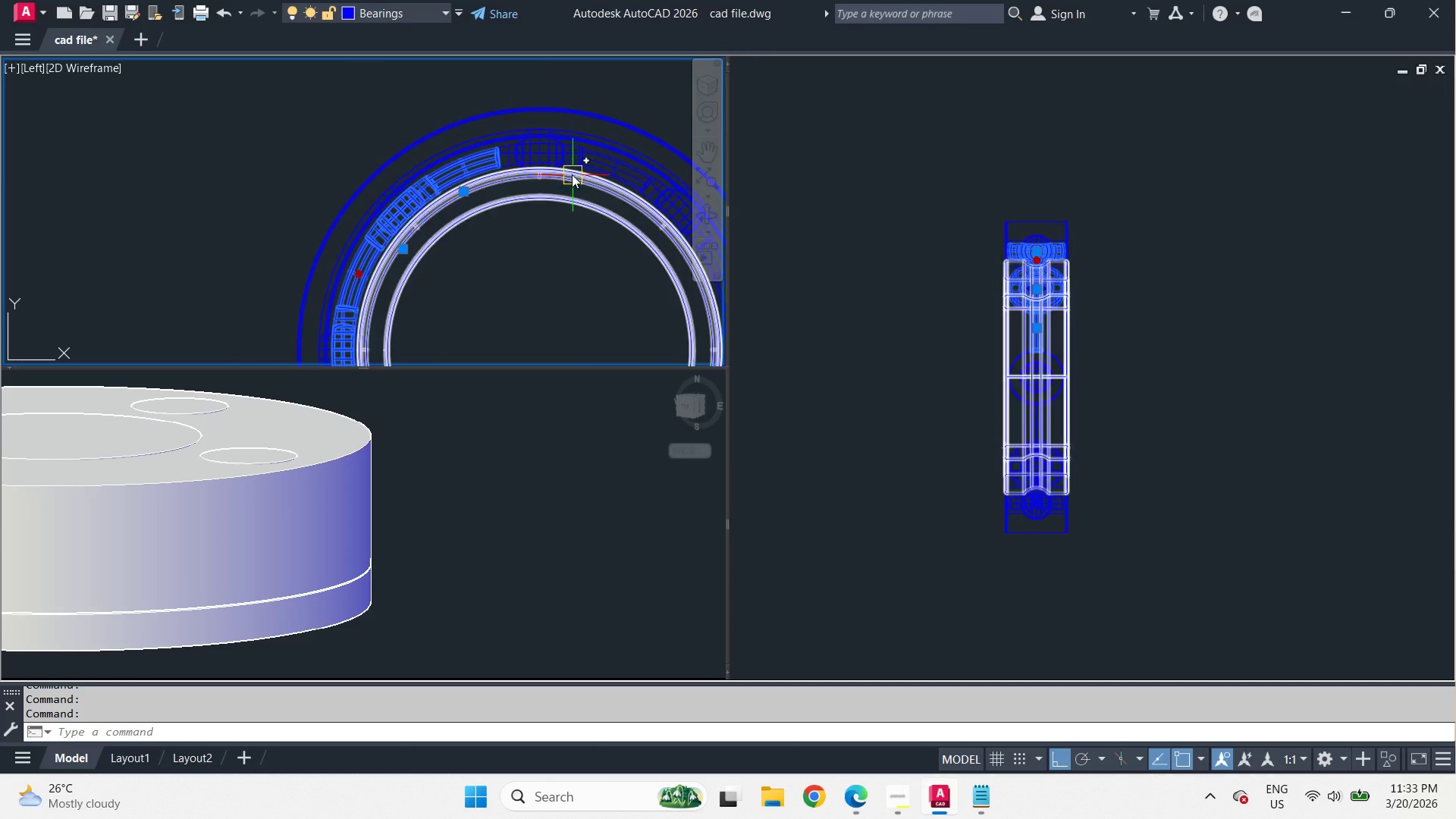 
left_click([582, 155])
 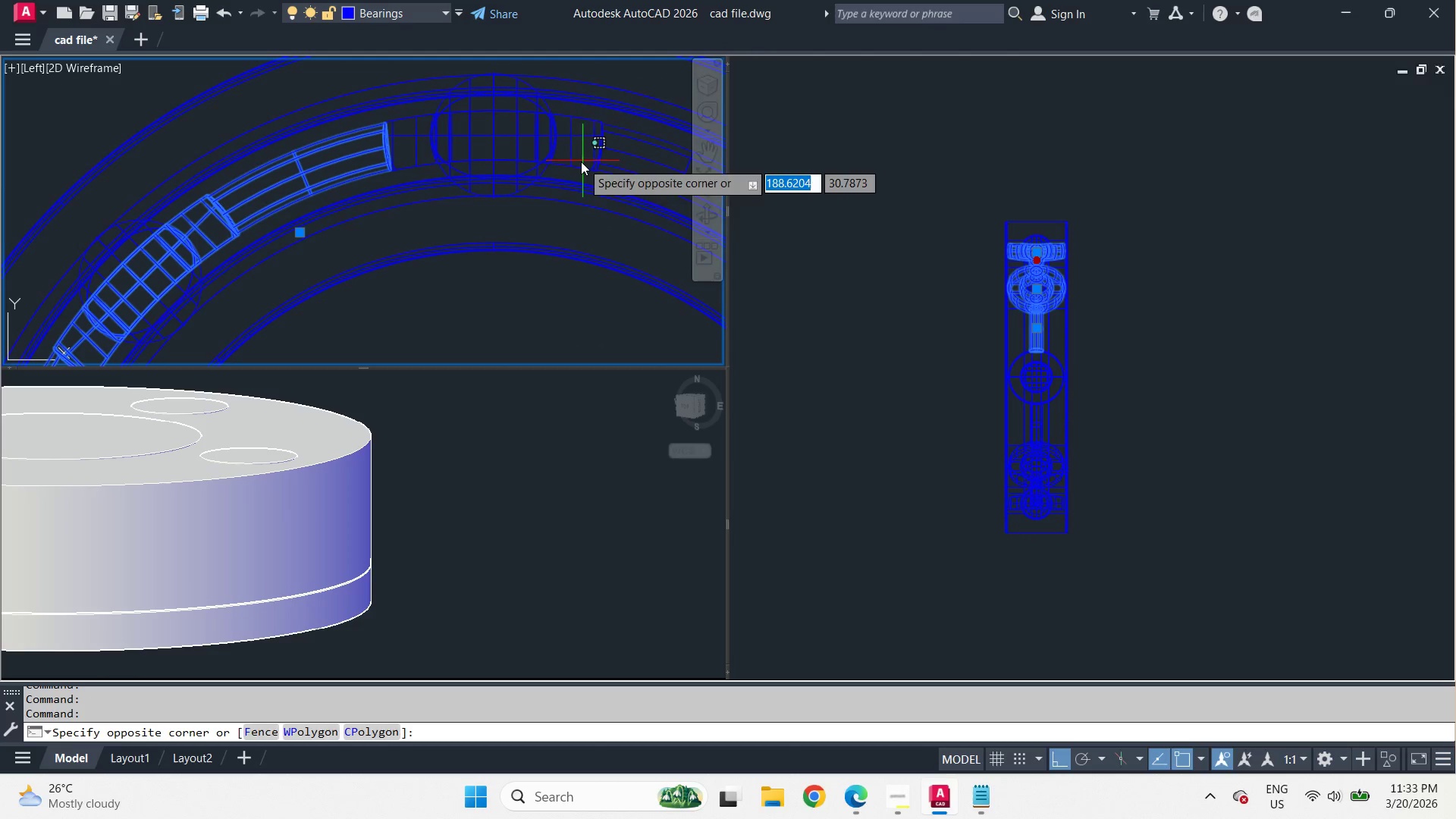 
scroll: coordinate [568, 164], scroll_direction: up, amount: 2.0
 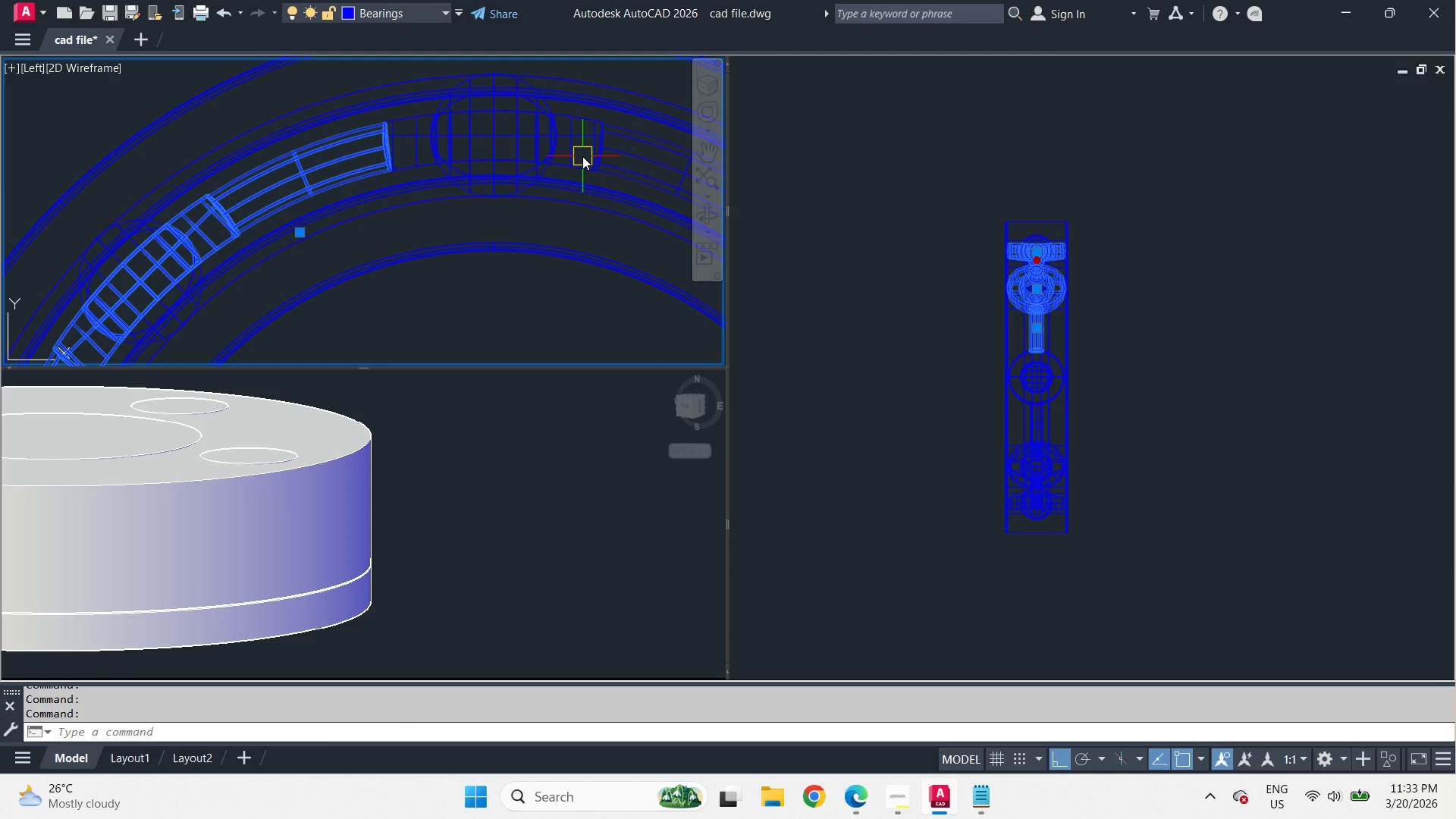 
left_click([580, 162])
 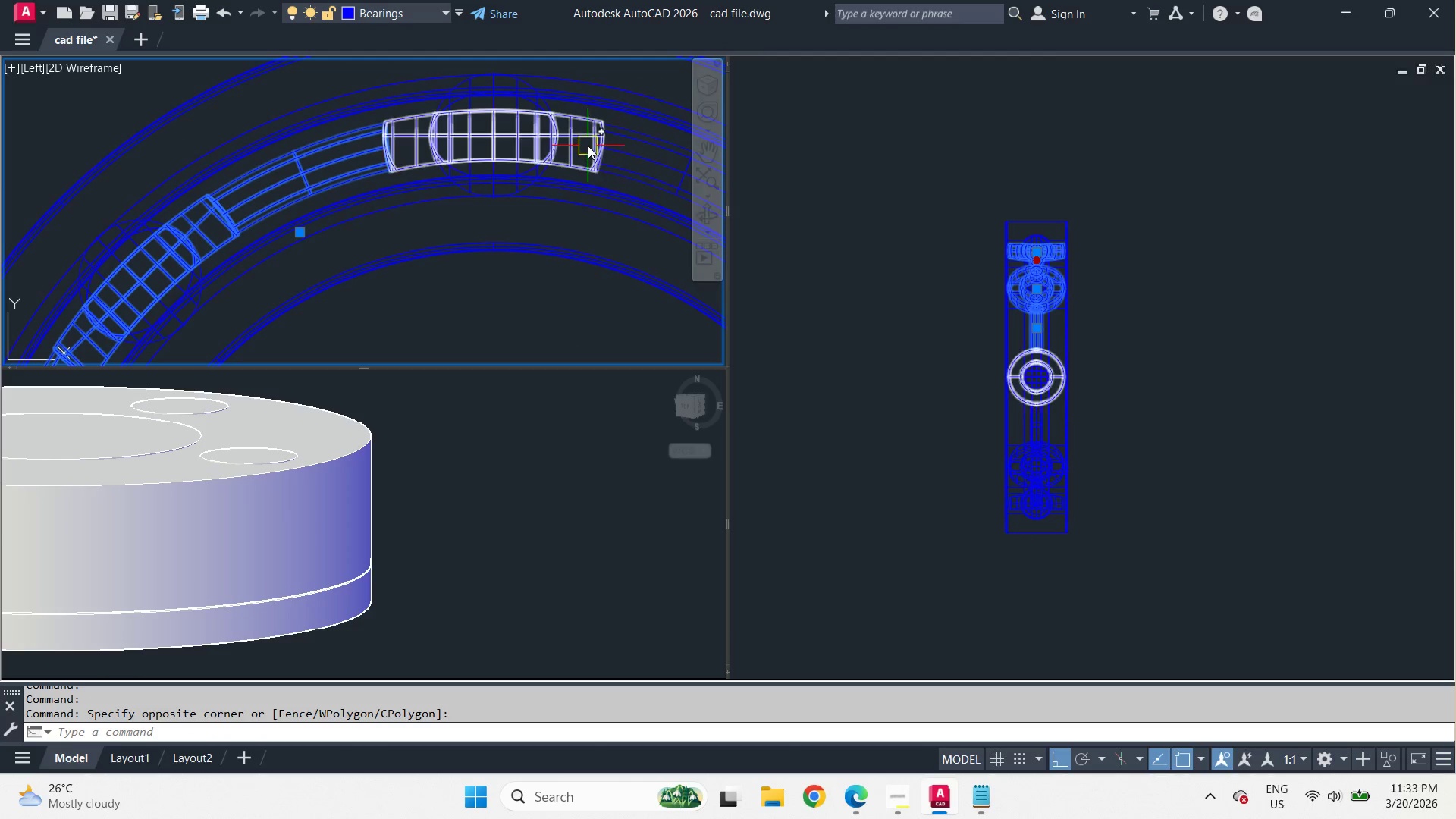 
left_click([588, 145])
 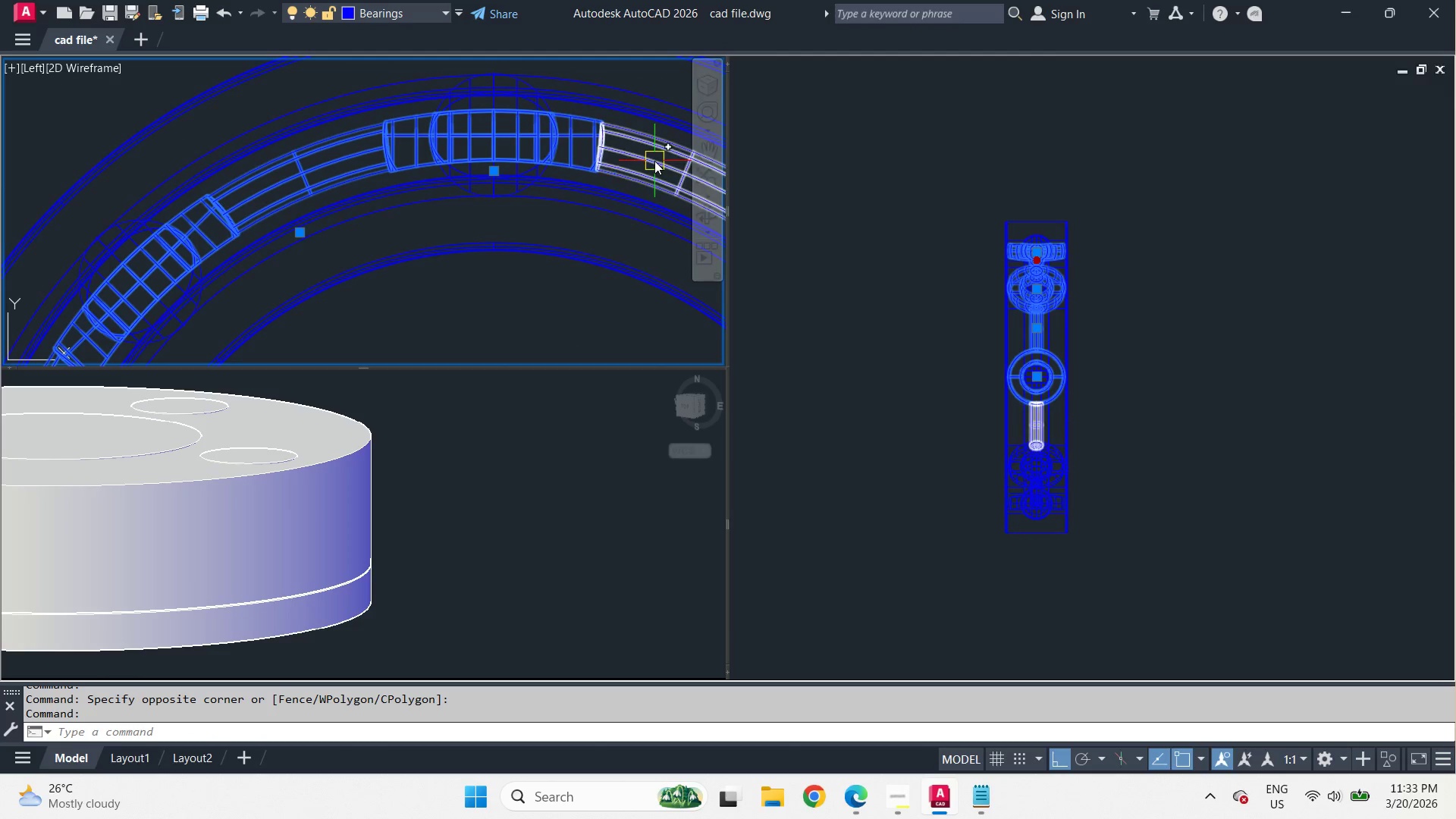 
left_click([654, 161])
 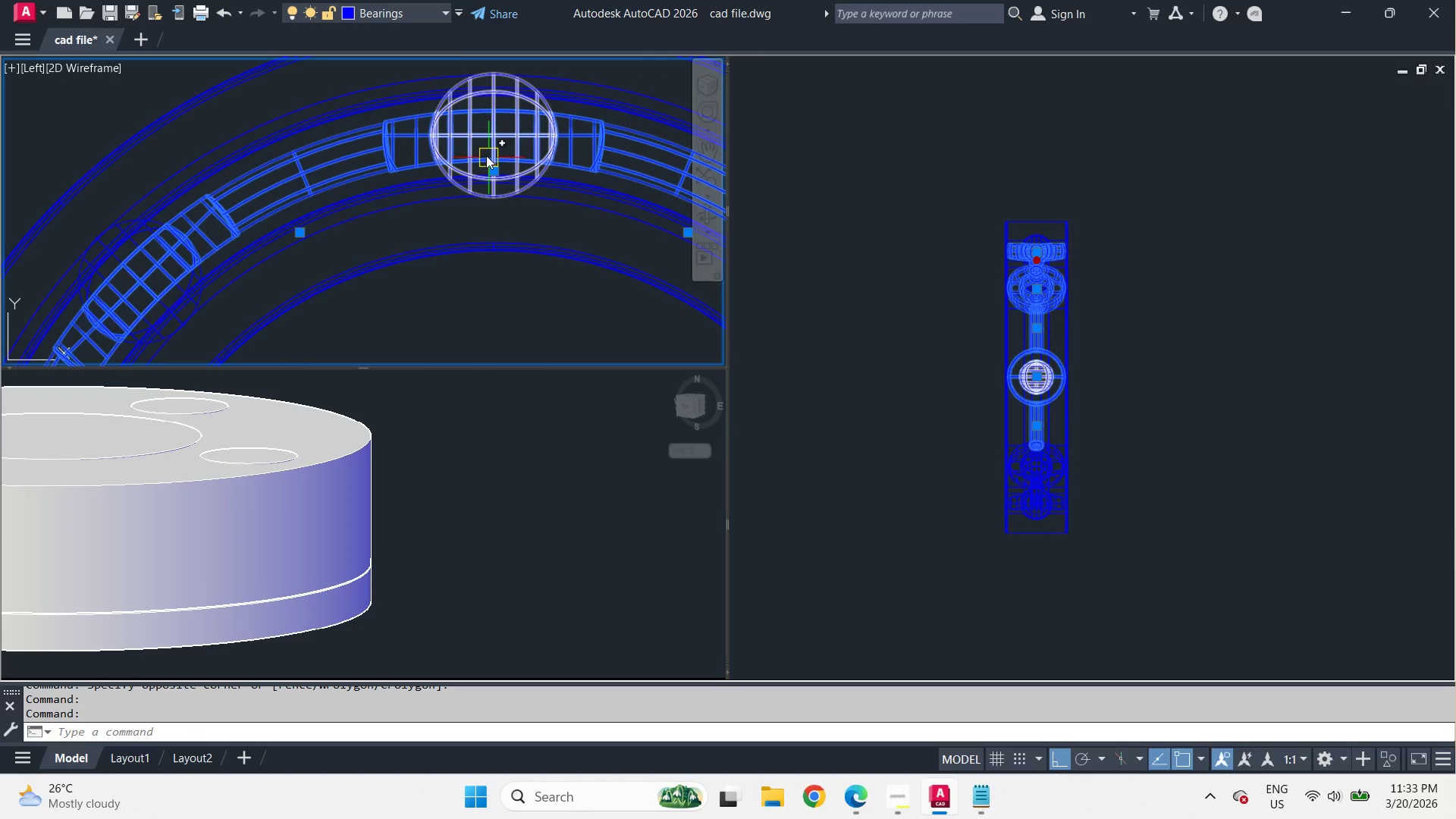 
scroll: coordinate [478, 142], scroll_direction: down, amount: 3.0
 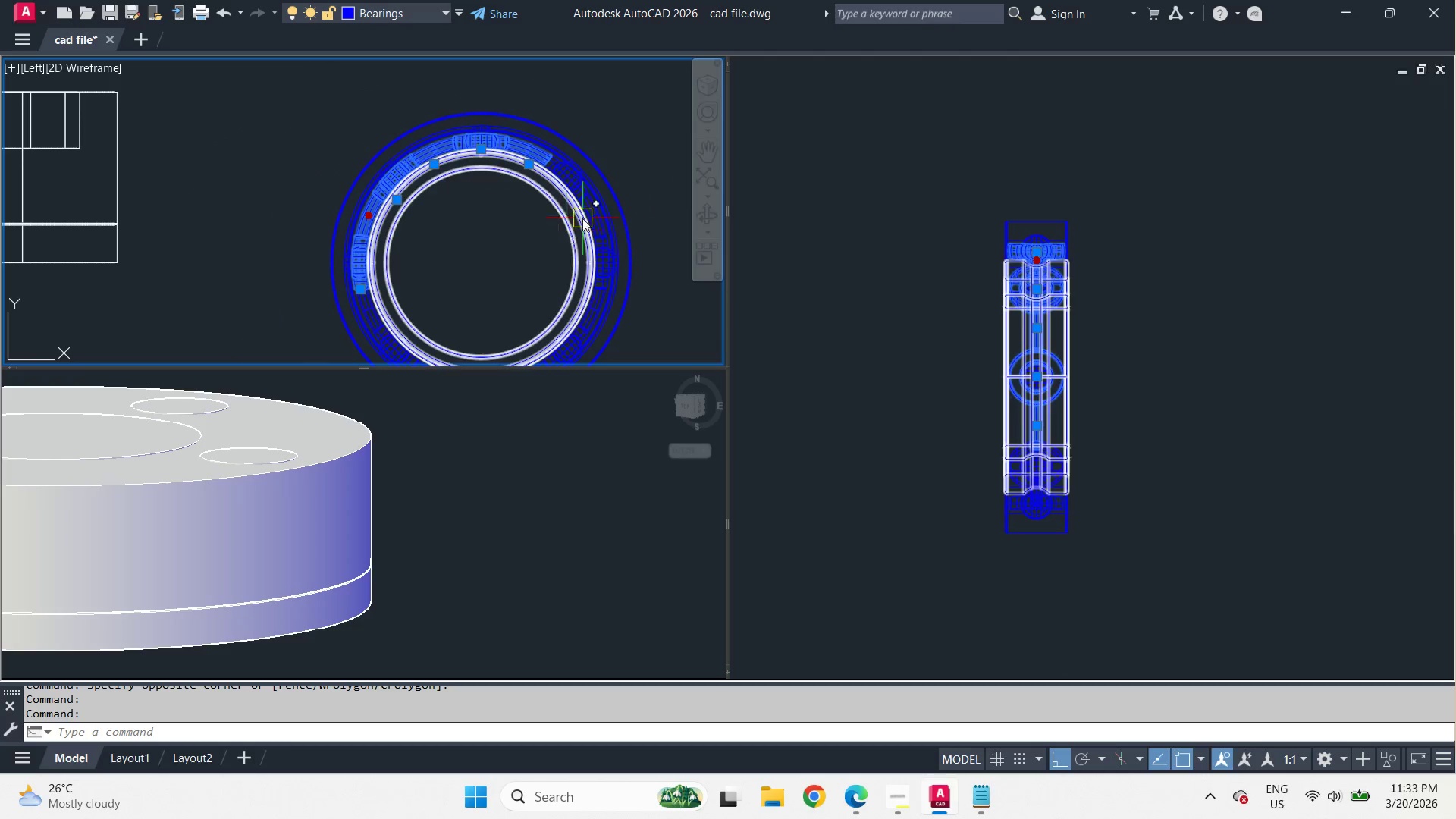 
scroll: coordinate [585, 189], scroll_direction: up, amount: 3.0
 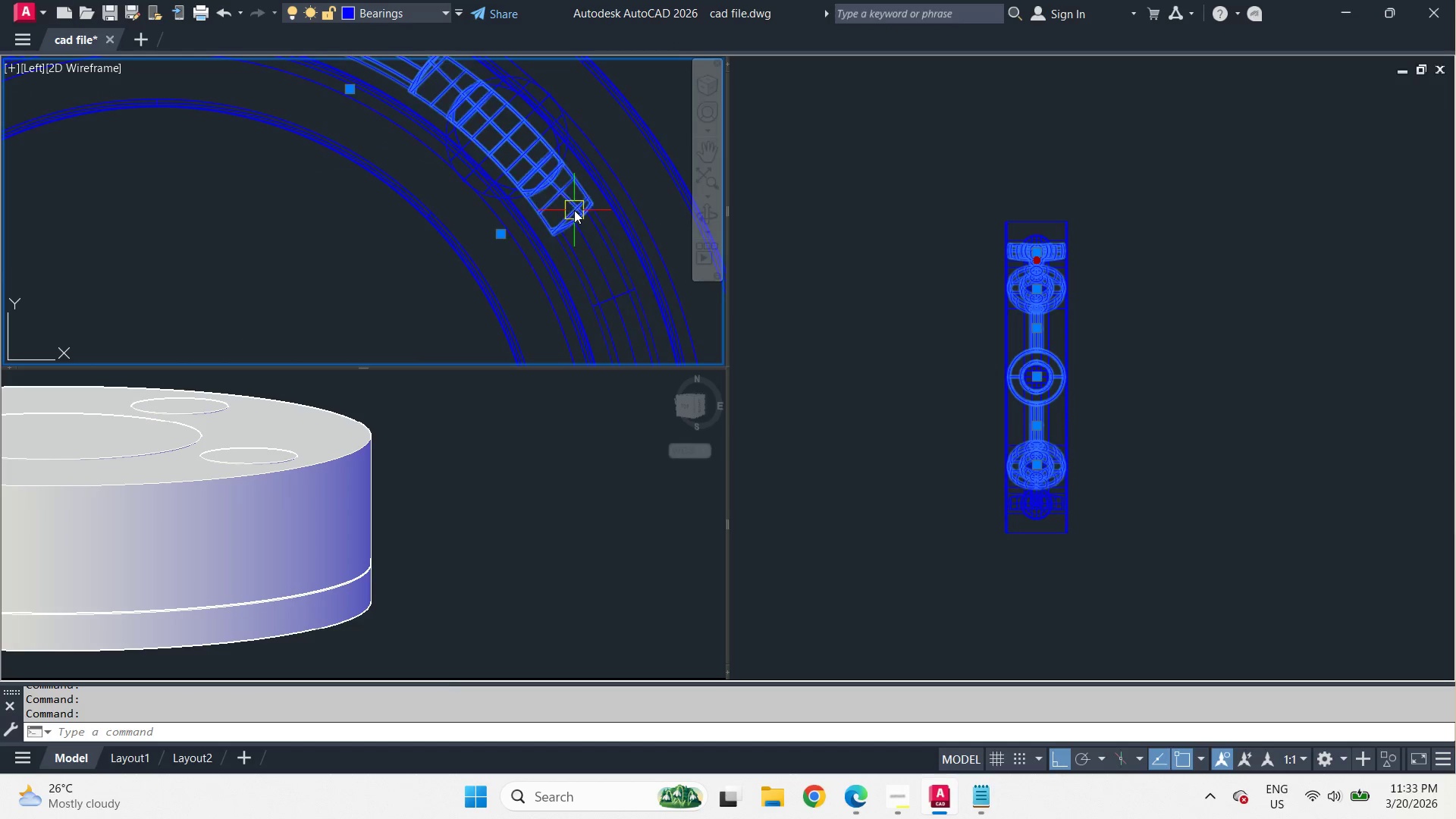 
double_click([590, 253])
 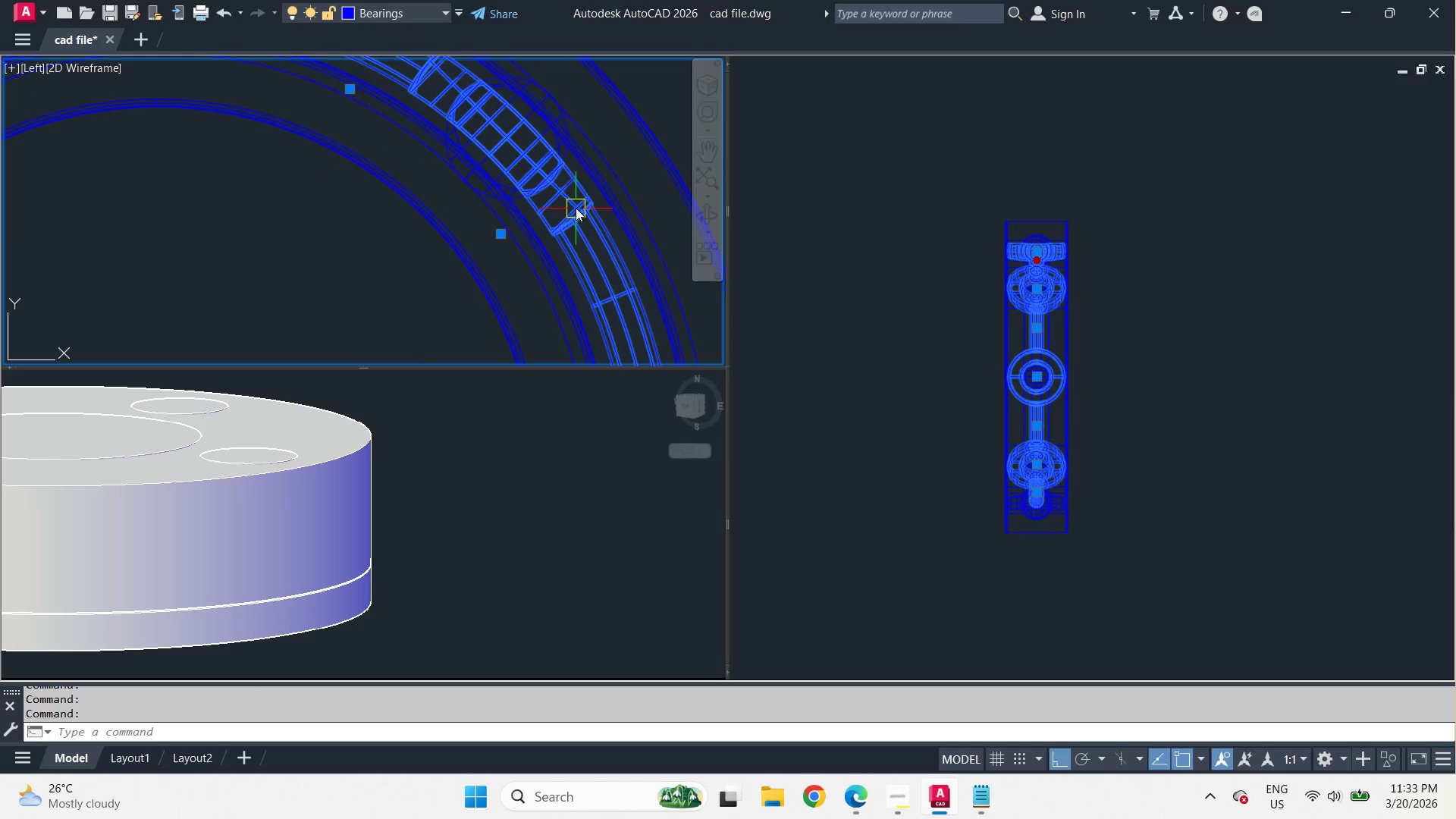 
scroll: coordinate [576, 208], scroll_direction: down, amount: 3.0
 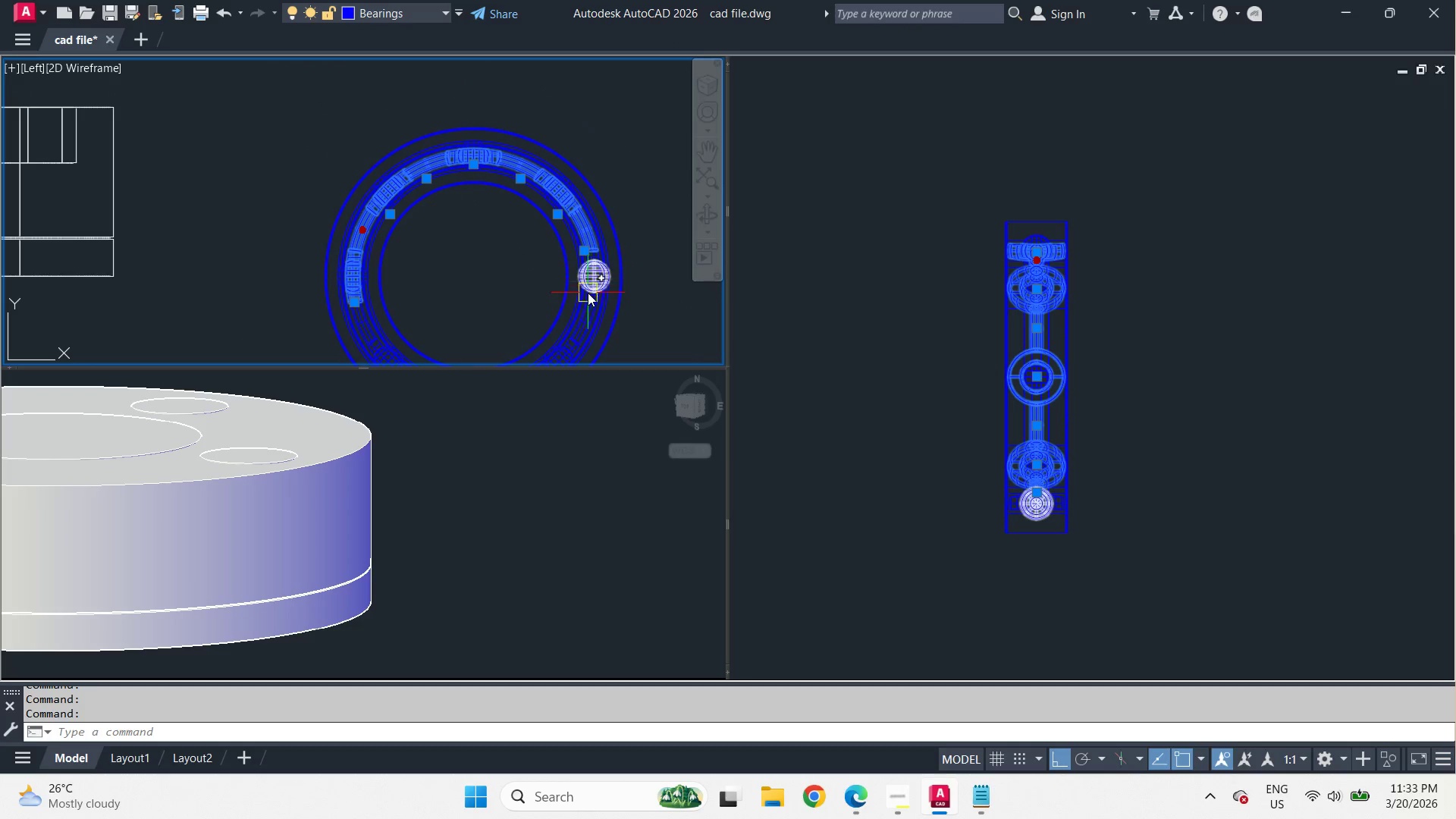 
scroll: coordinate [588, 293], scroll_direction: up, amount: 2.0
 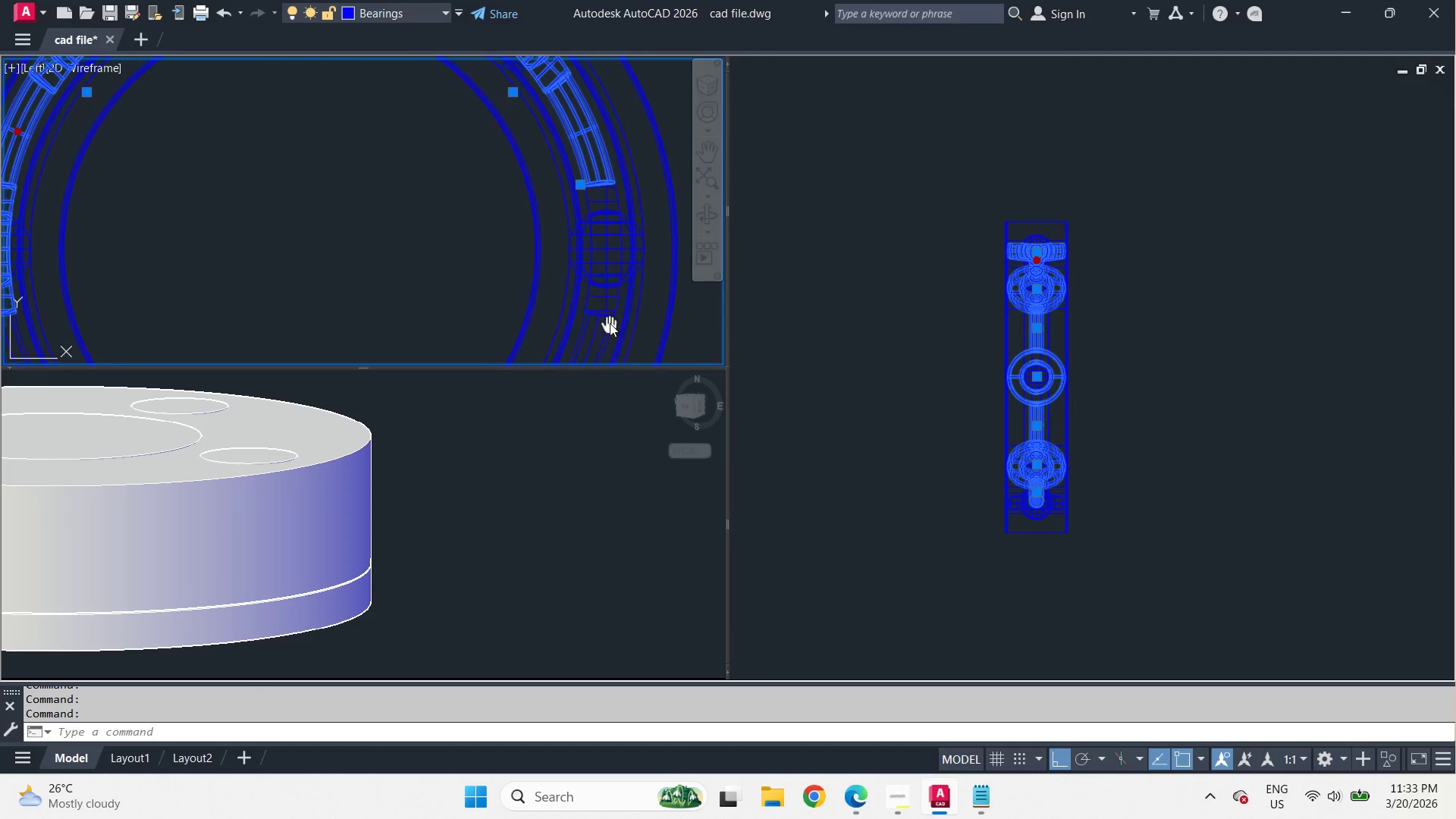 
left_click([613, 200])
 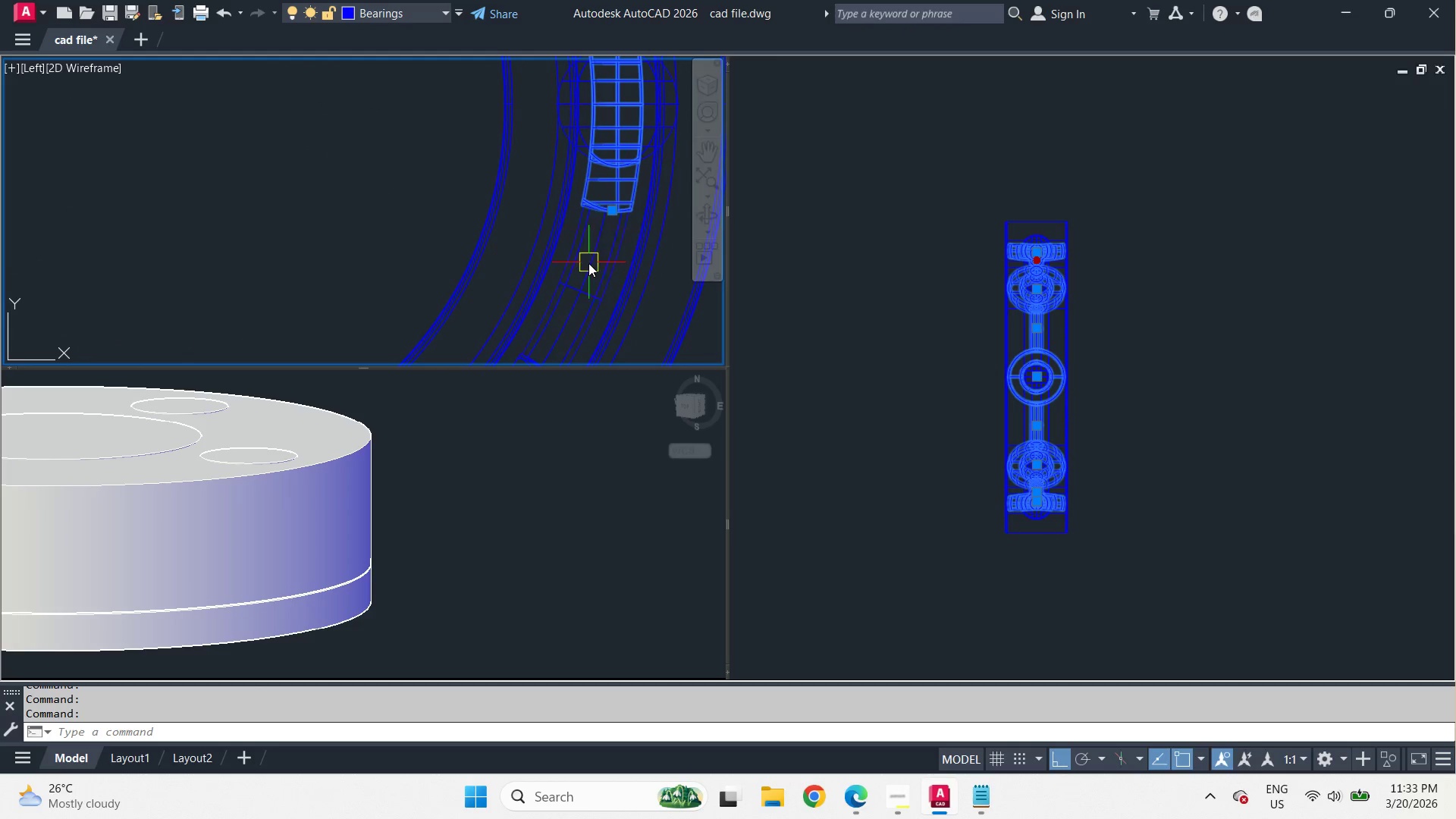 
scroll: coordinate [614, 212], scroll_direction: up, amount: 1.0
 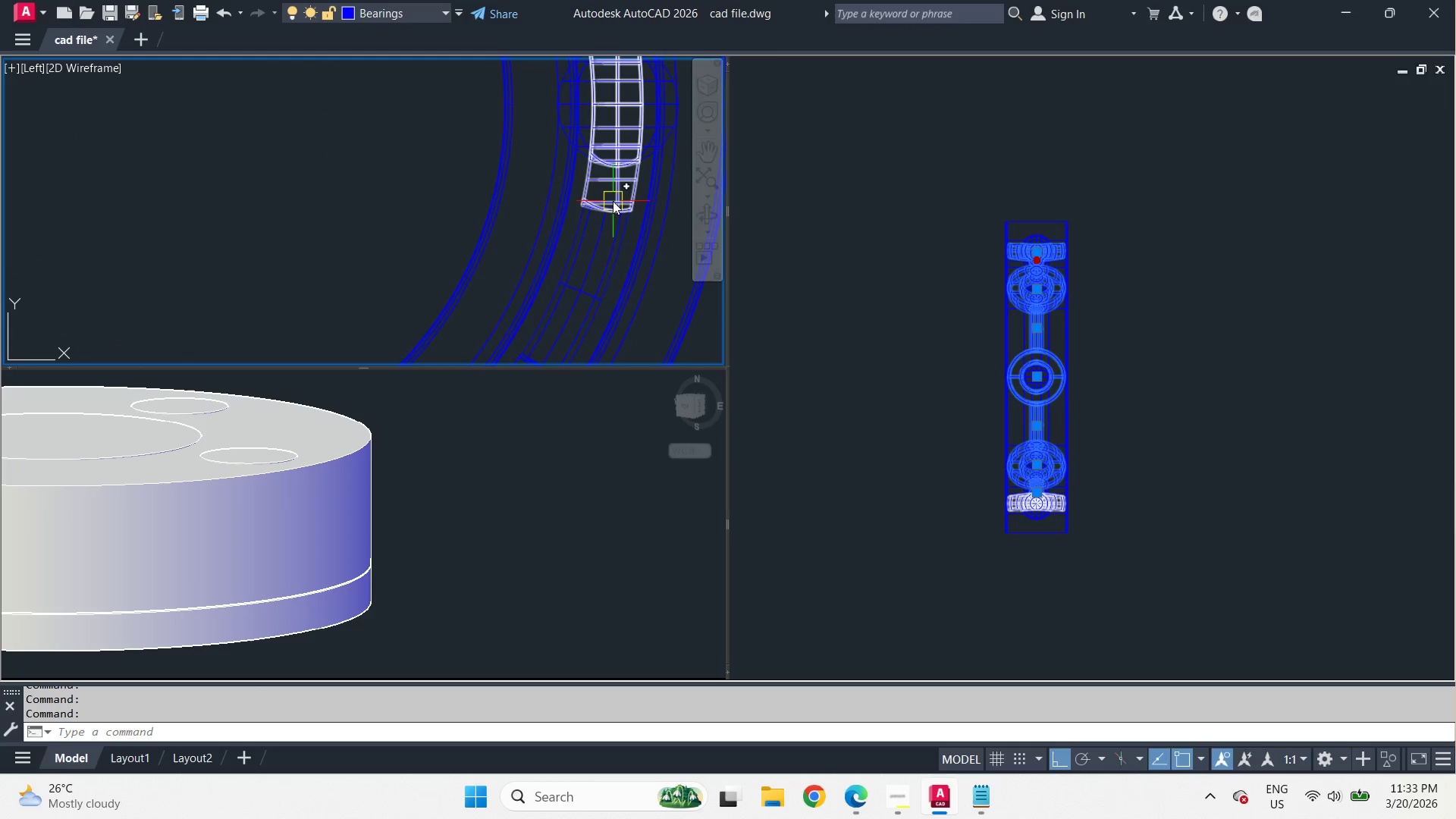 
double_click([588, 263])
 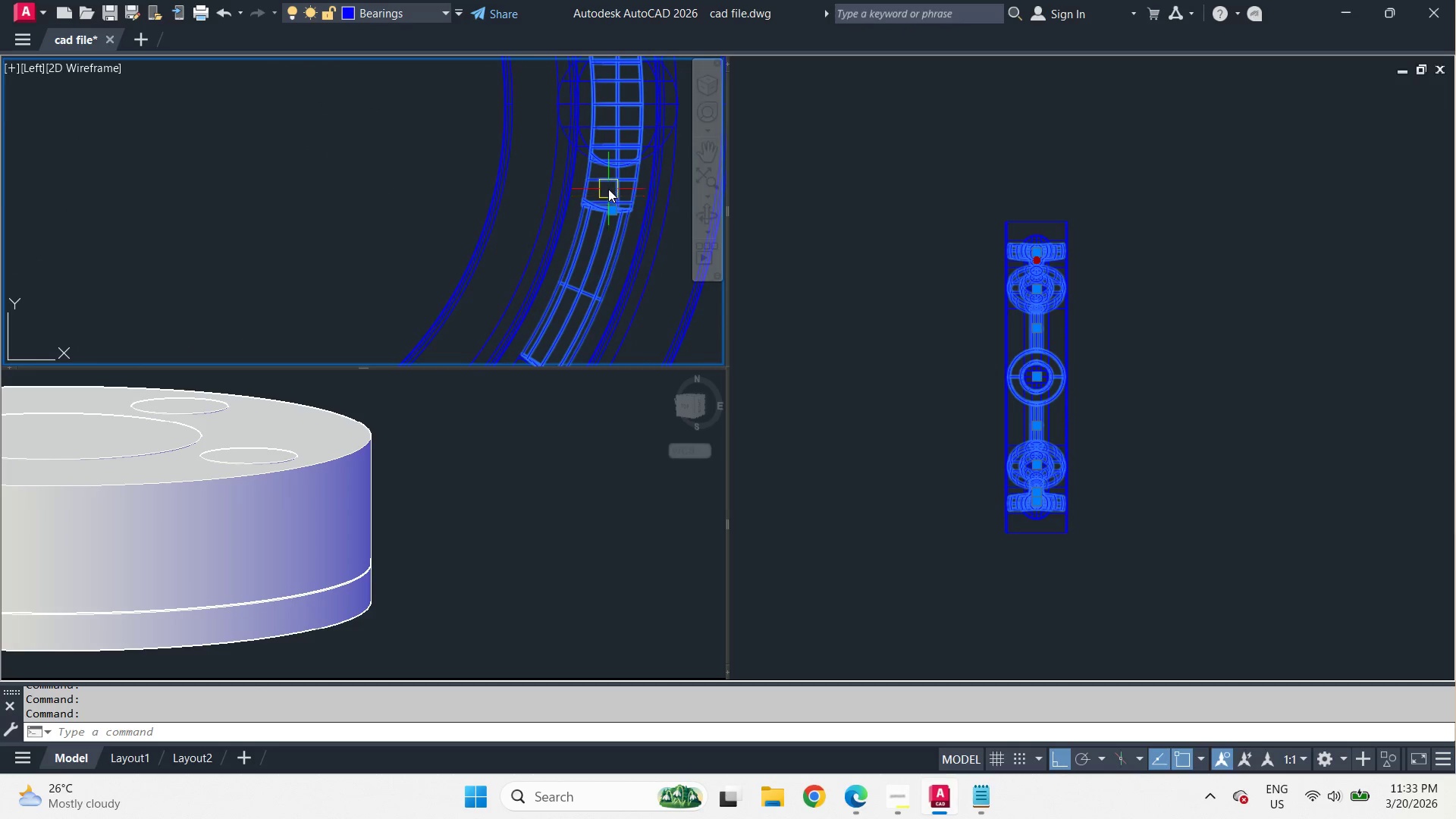 
scroll: coordinate [608, 189], scroll_direction: down, amount: 3.0
 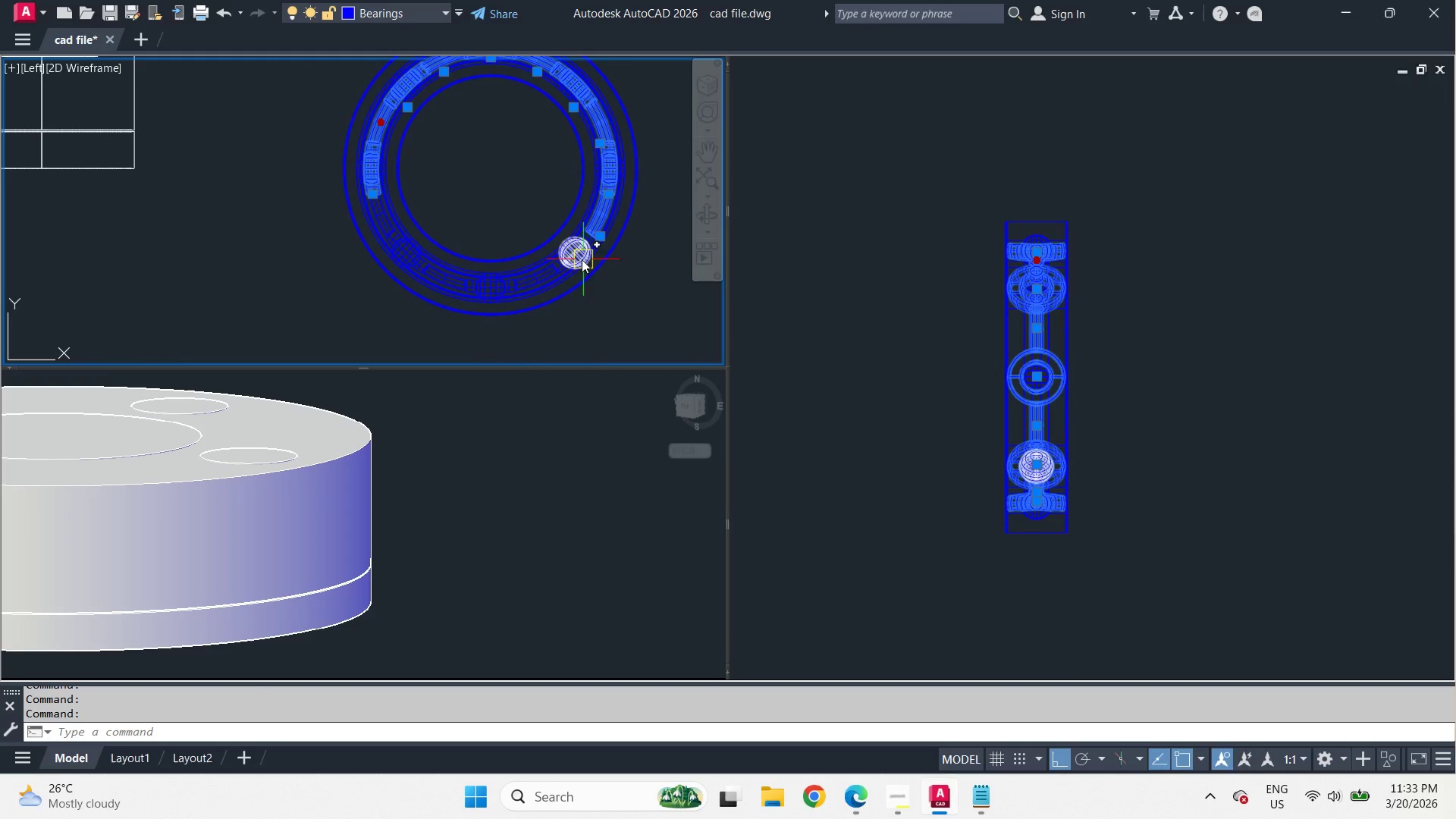 
scroll: coordinate [578, 259], scroll_direction: up, amount: 3.0
 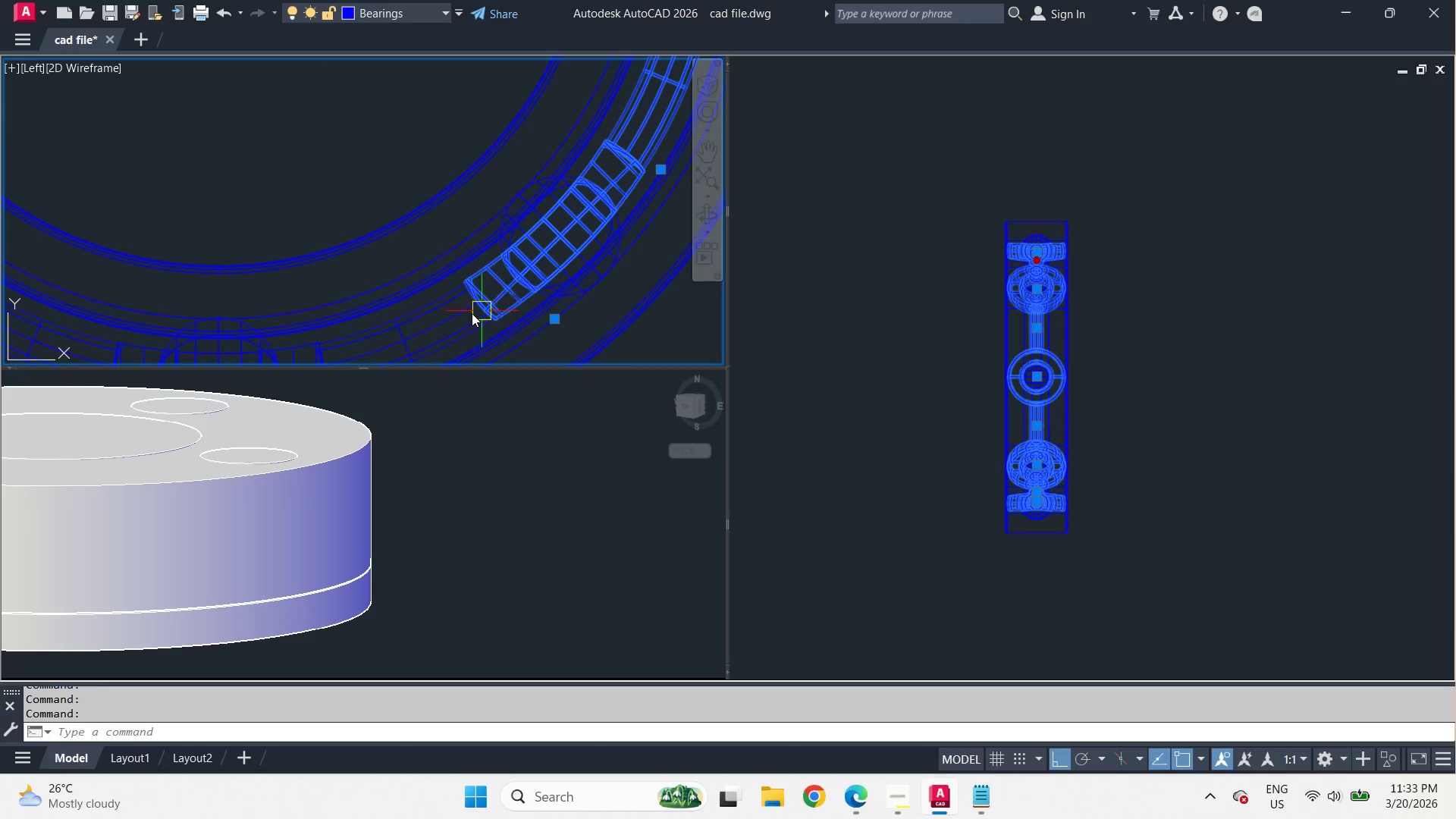 
double_click([449, 319])
 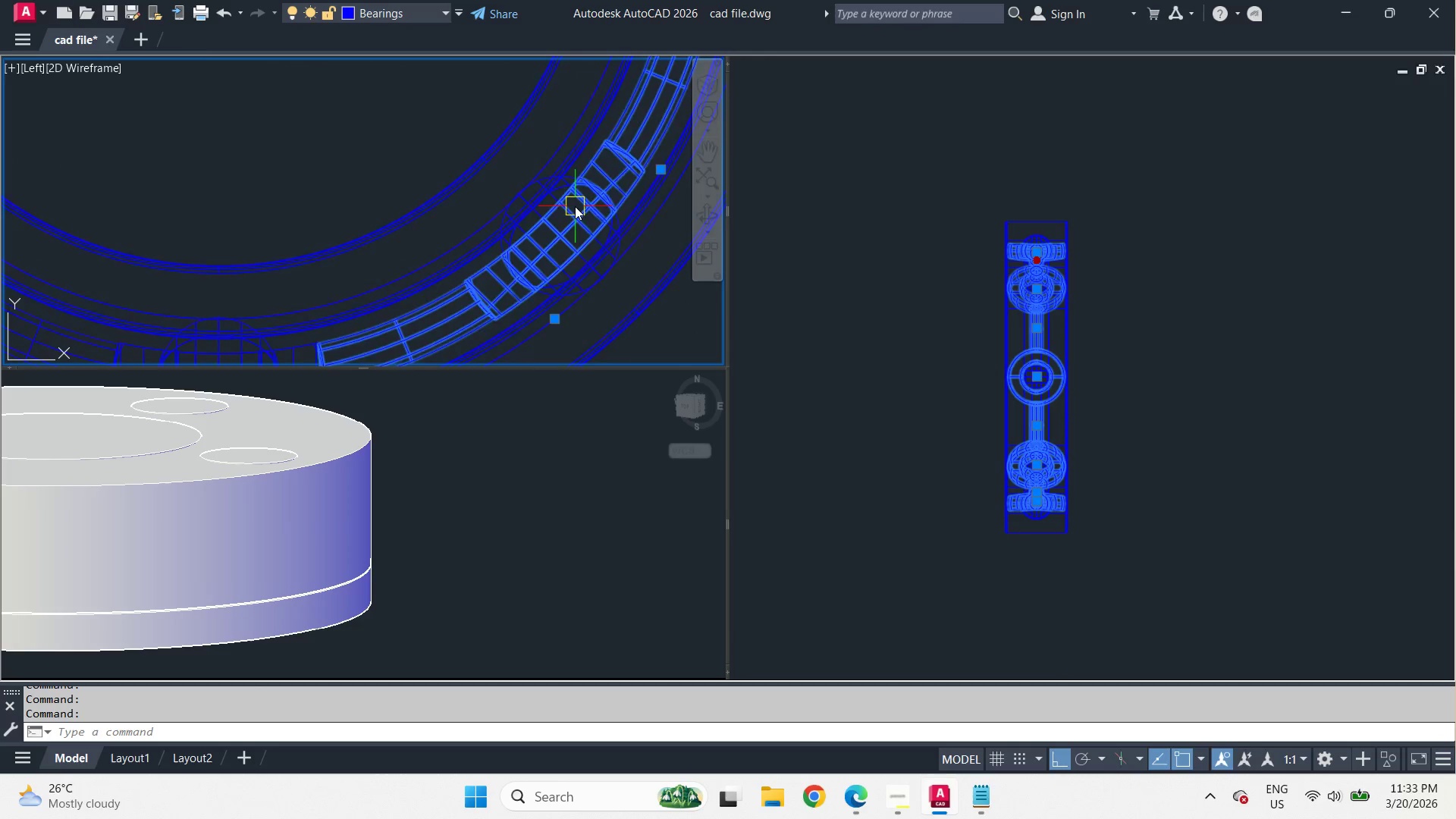 
scroll: coordinate [575, 206], scroll_direction: down, amount: 2.0
 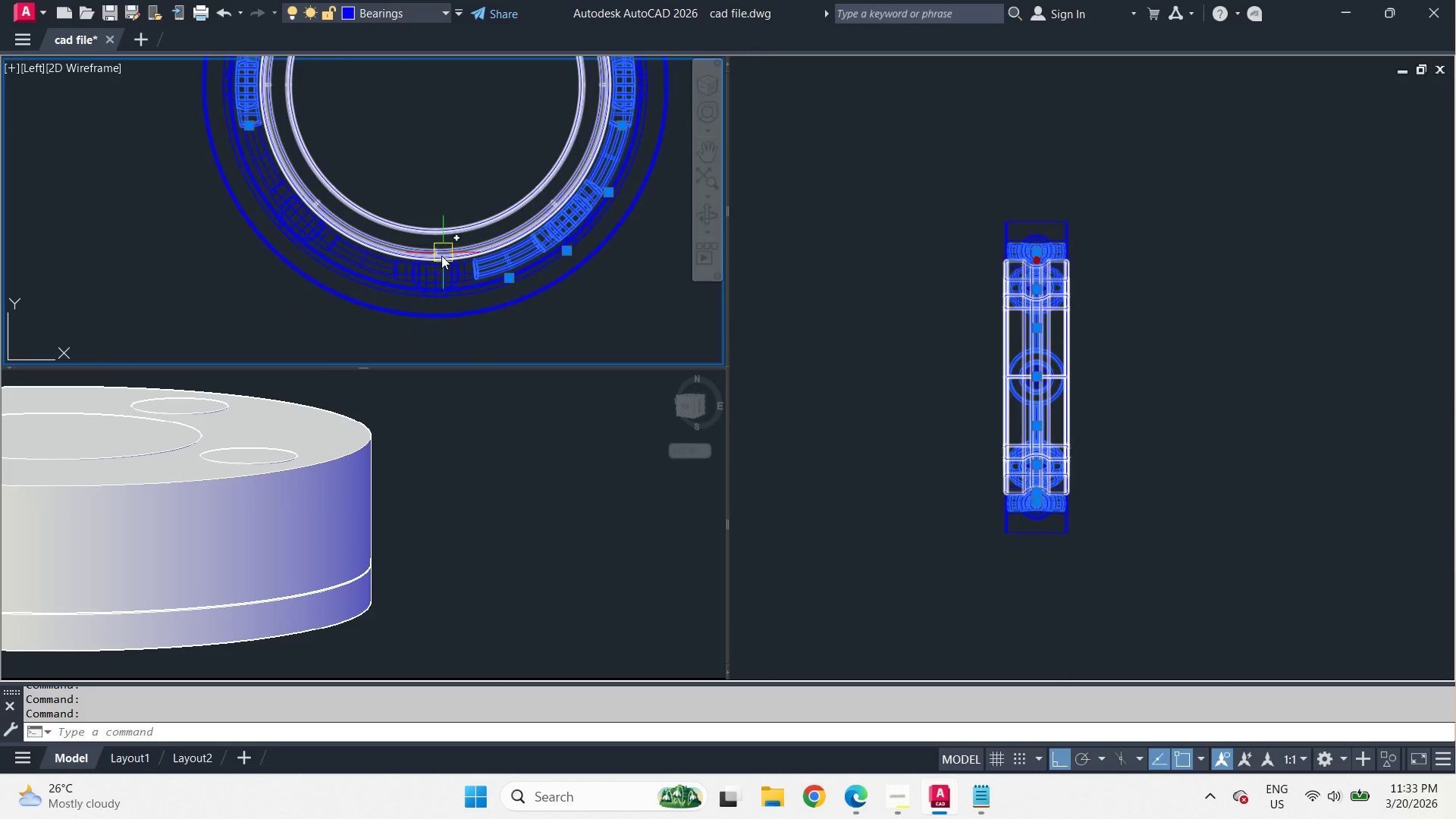 
scroll: coordinate [393, 287], scroll_direction: up, amount: 2.0
 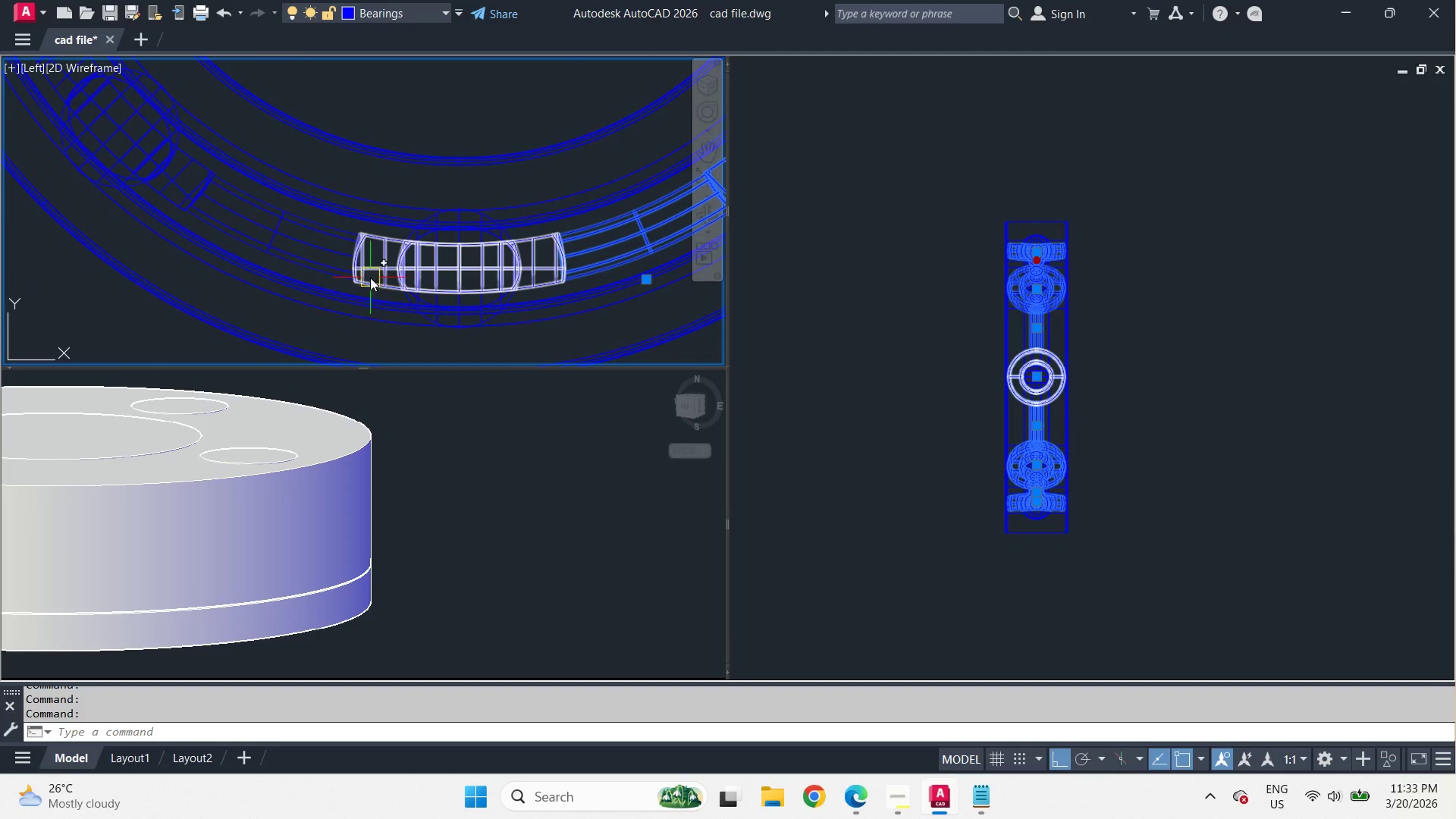 
left_click([370, 278])
 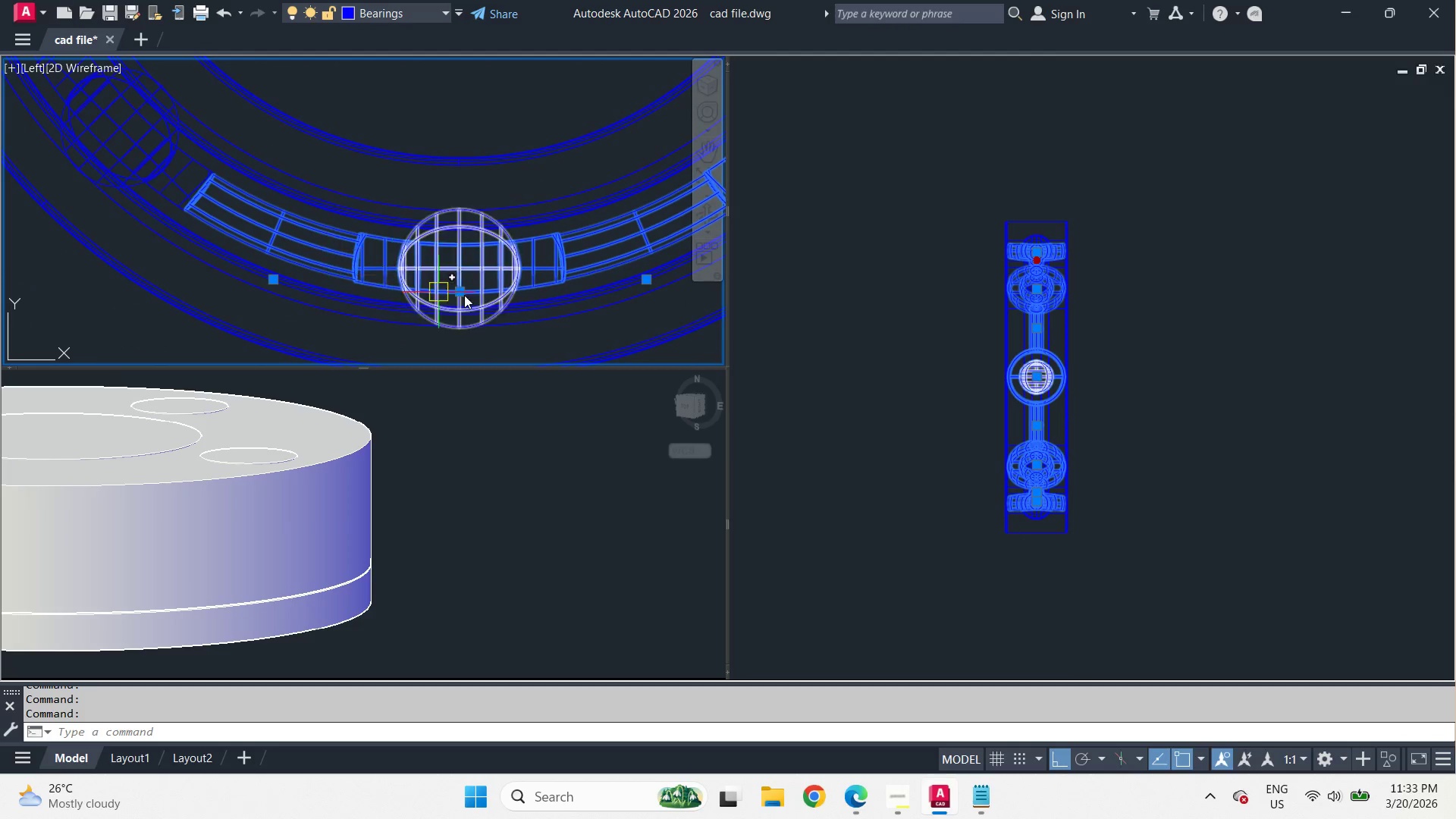 
scroll: coordinate [482, 287], scroll_direction: down, amount: 2.0
 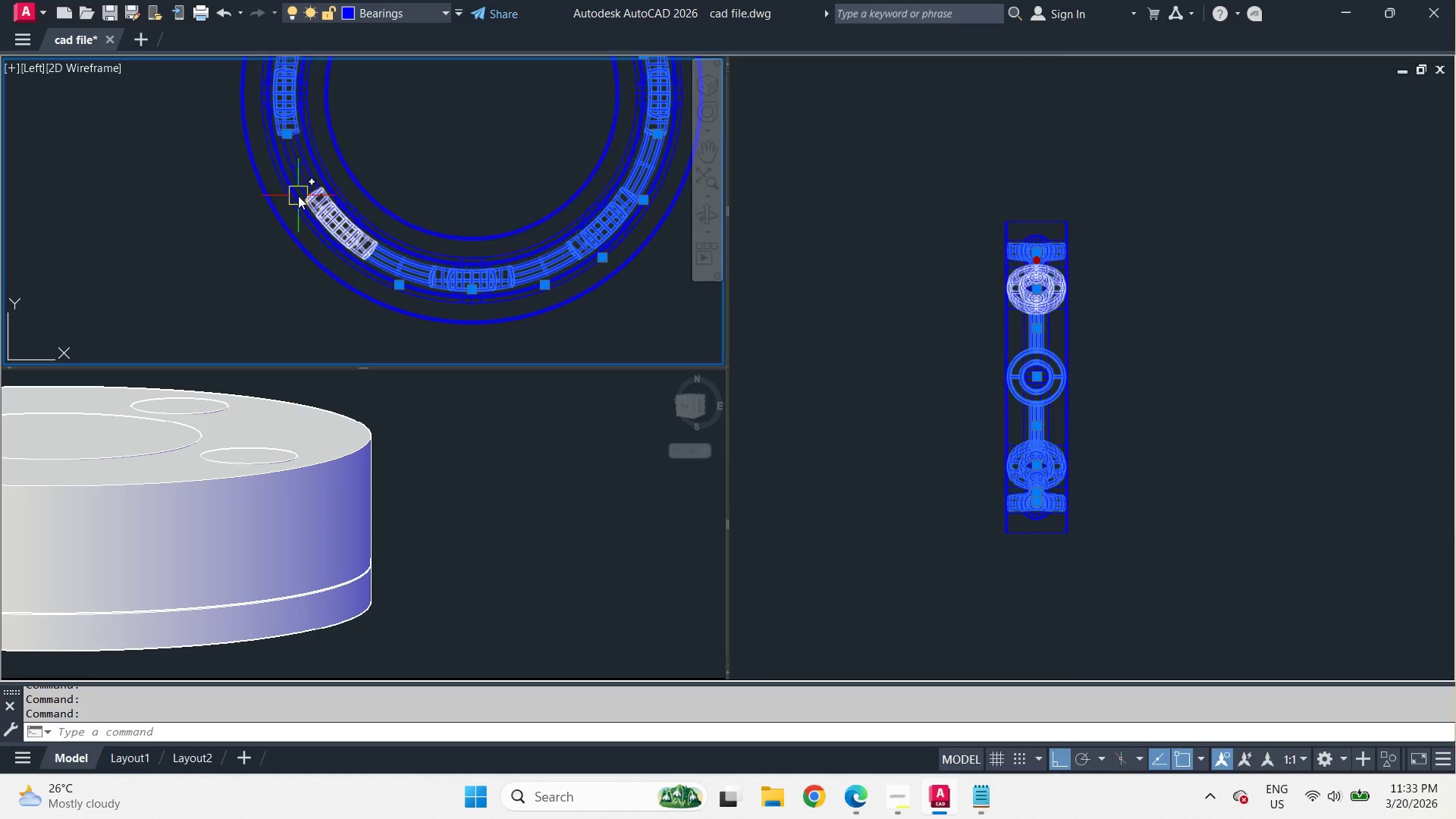 
scroll: coordinate [297, 189], scroll_direction: up, amount: 3.0
 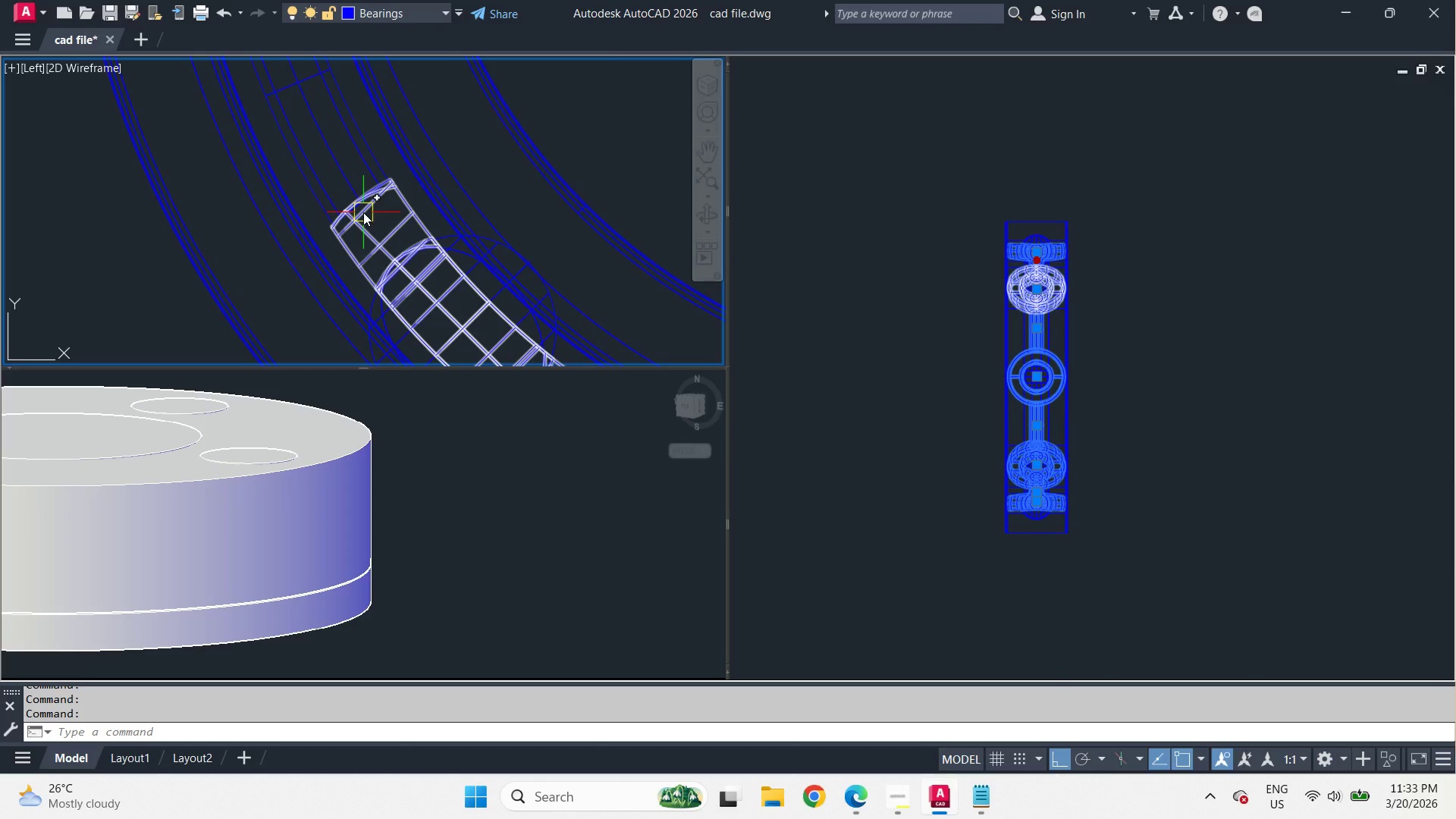 
left_click([363, 212])
 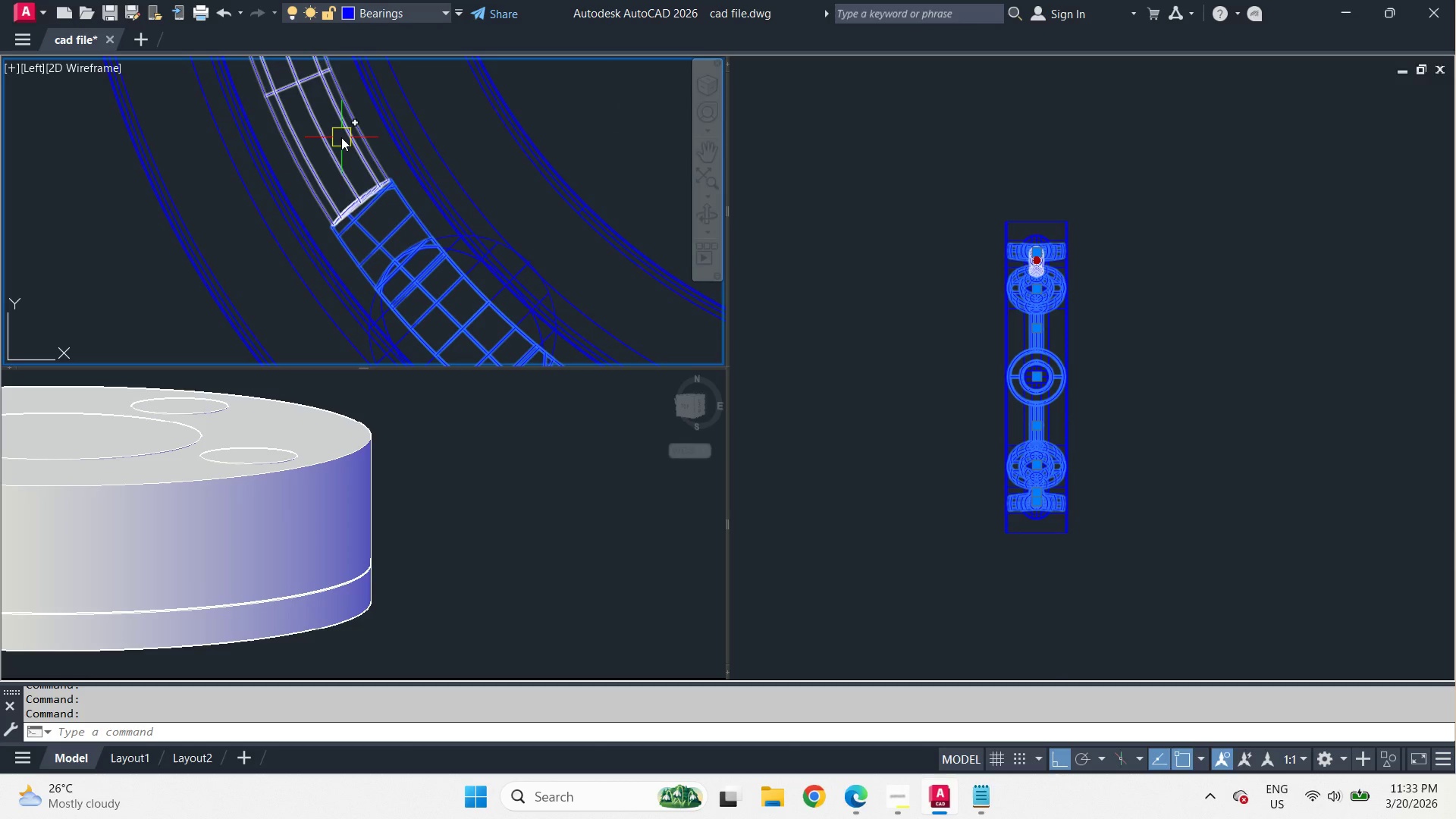 
left_click([341, 137])
 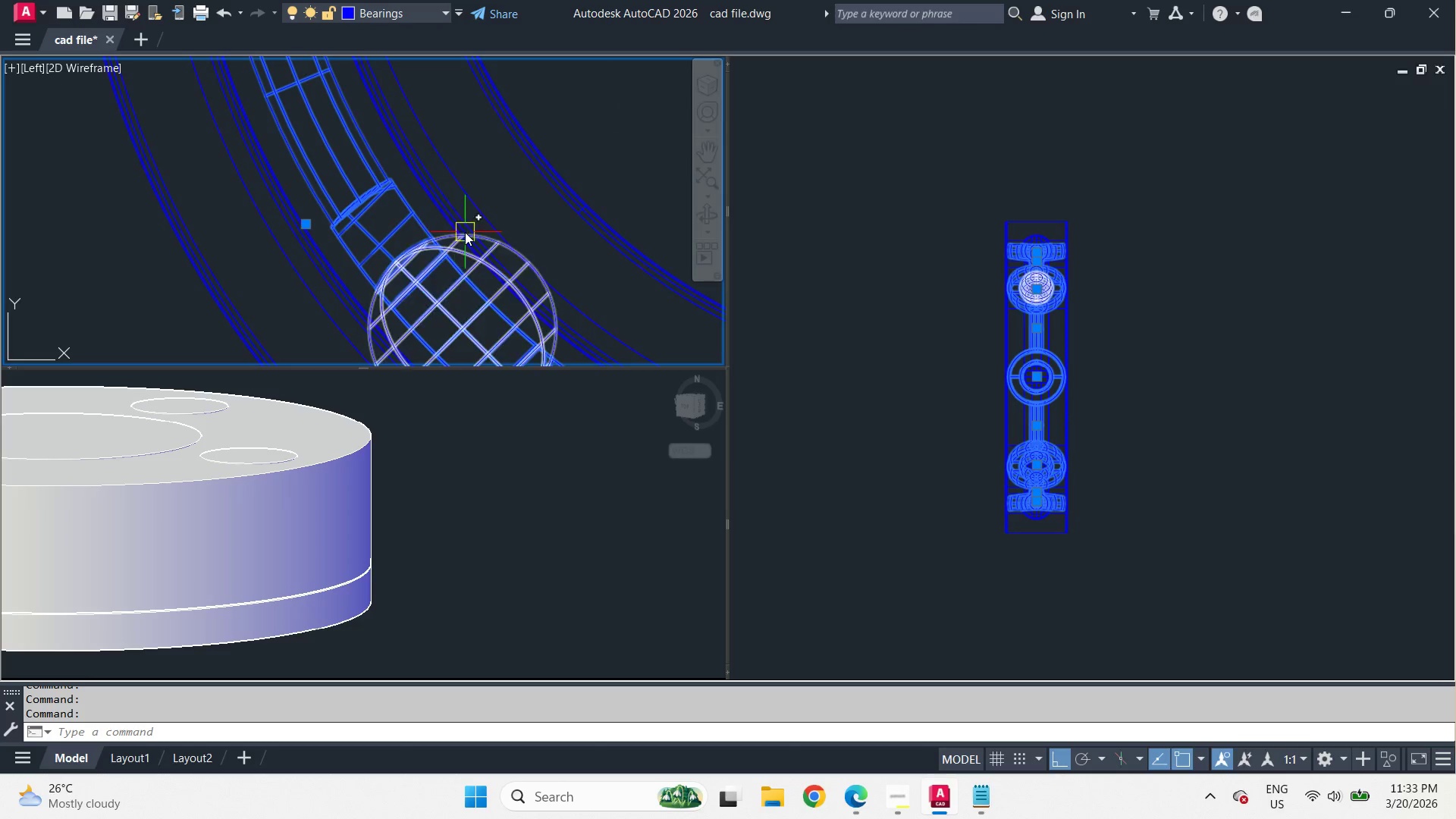 
scroll: coordinate [466, 234], scroll_direction: down, amount: 3.0
 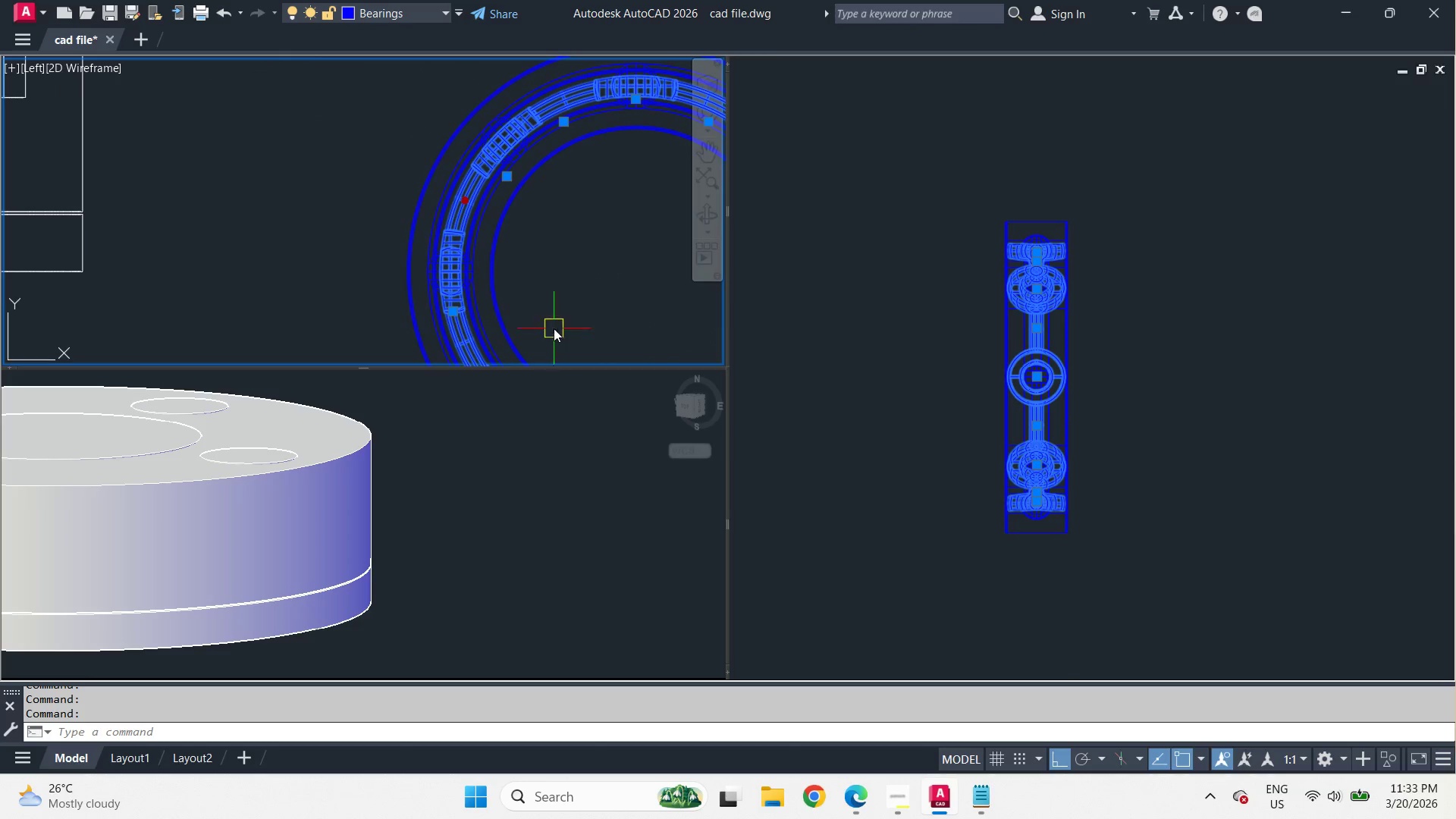 
scroll: coordinate [430, 259], scroll_direction: up, amount: 3.0
 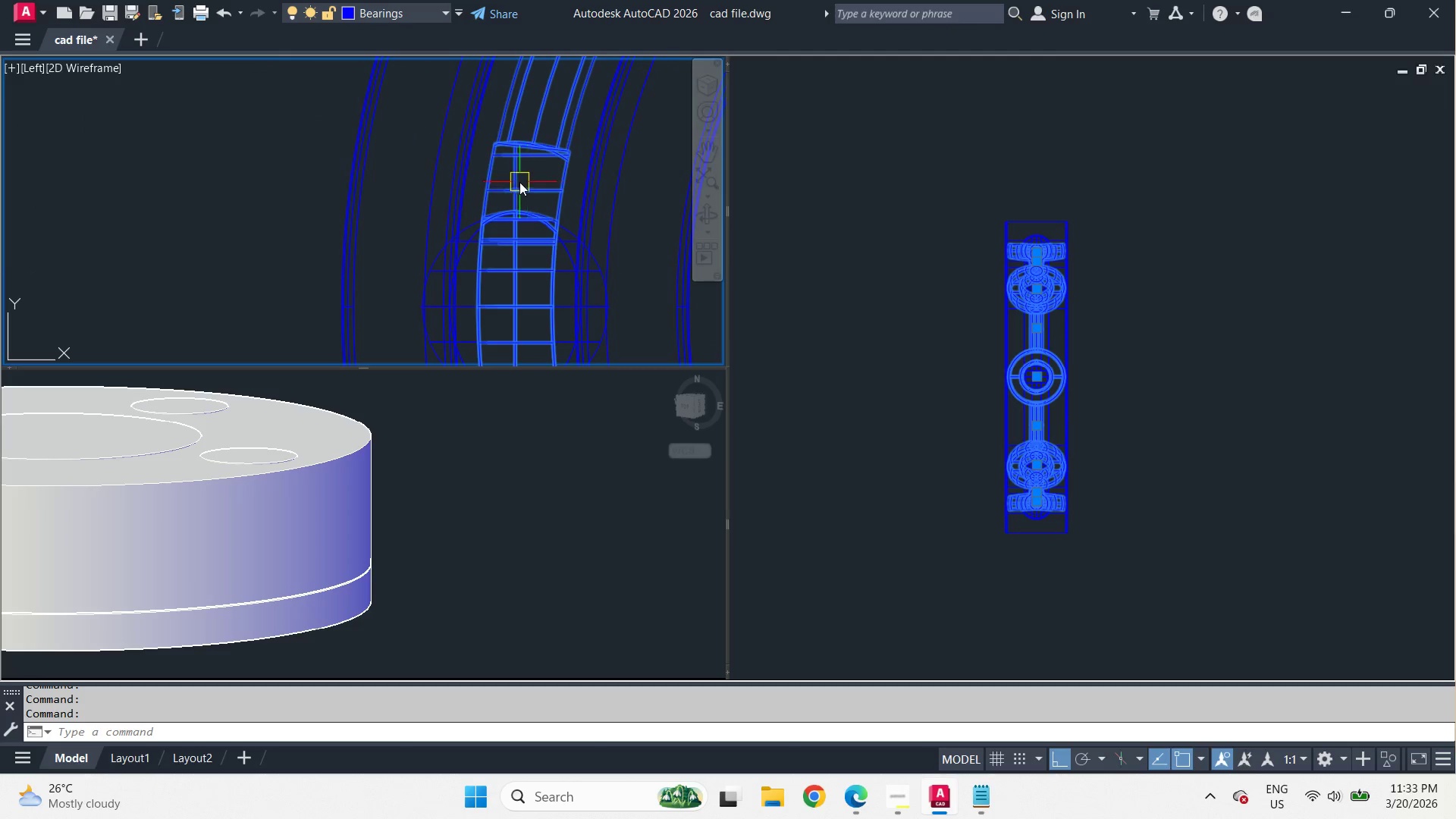 
left_click([510, 175])
 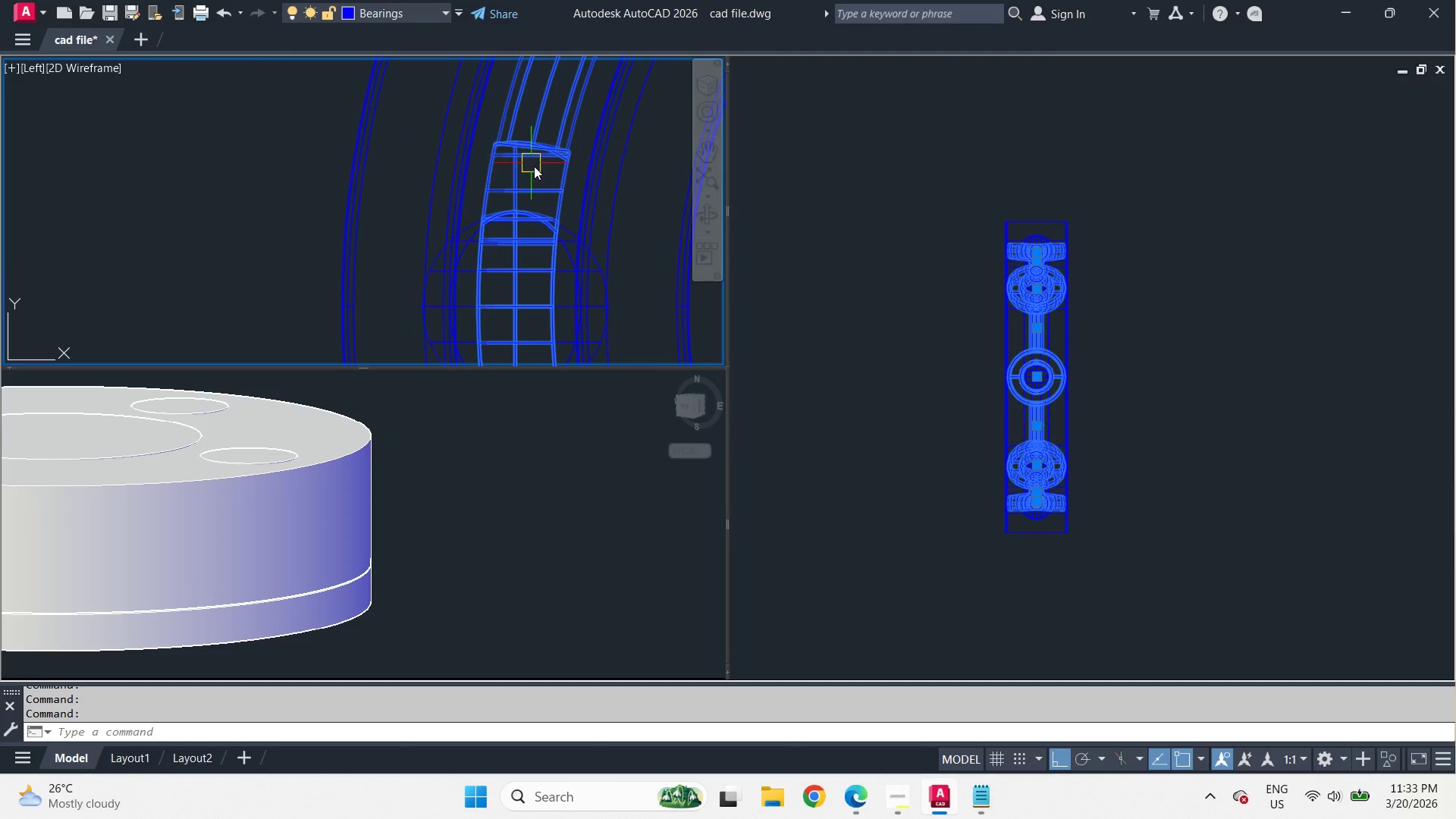 
scroll: coordinate [534, 166], scroll_direction: down, amount: 3.0
 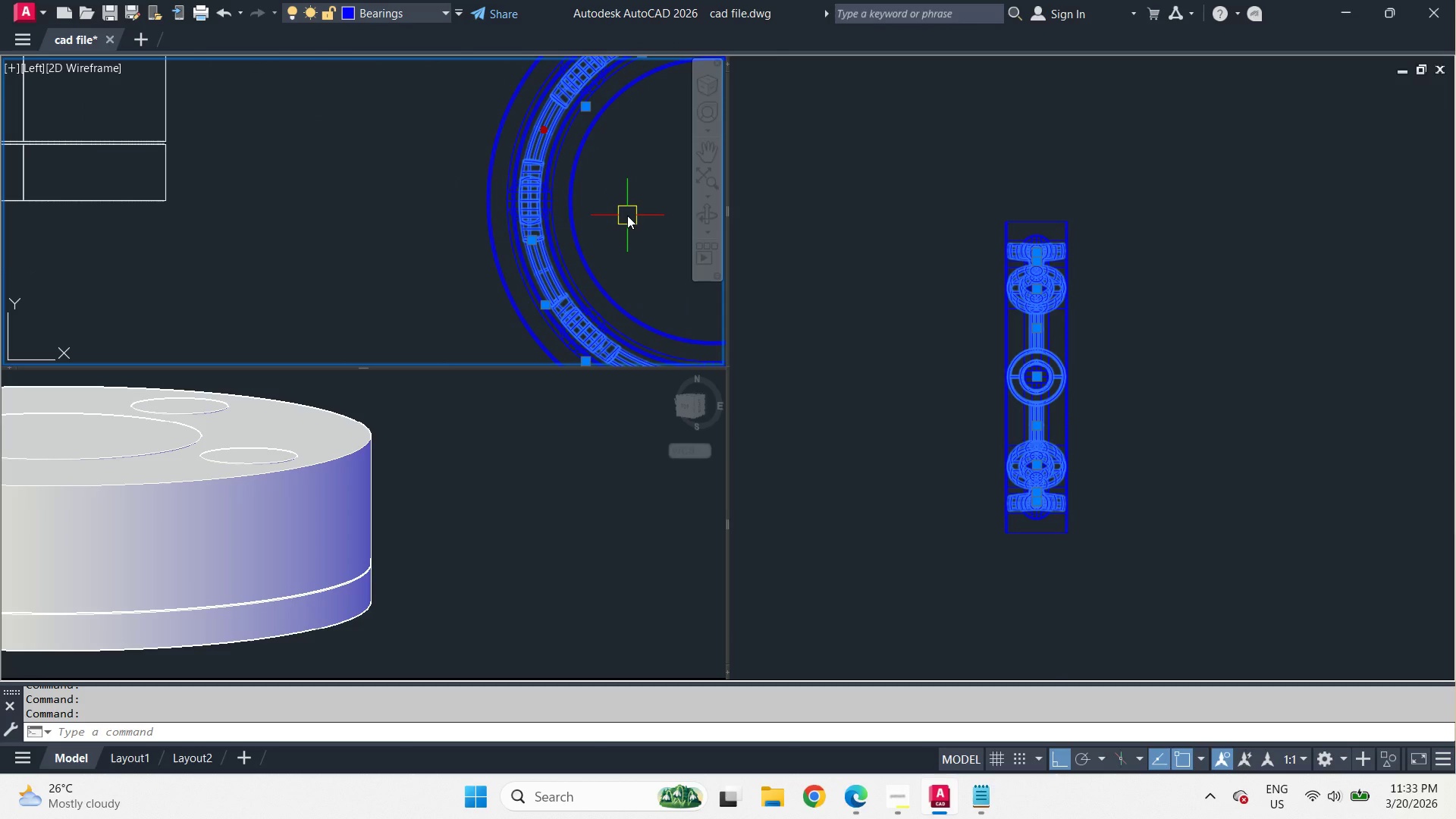 
scroll: coordinate [544, 238], scroll_direction: up, amount: 3.0
 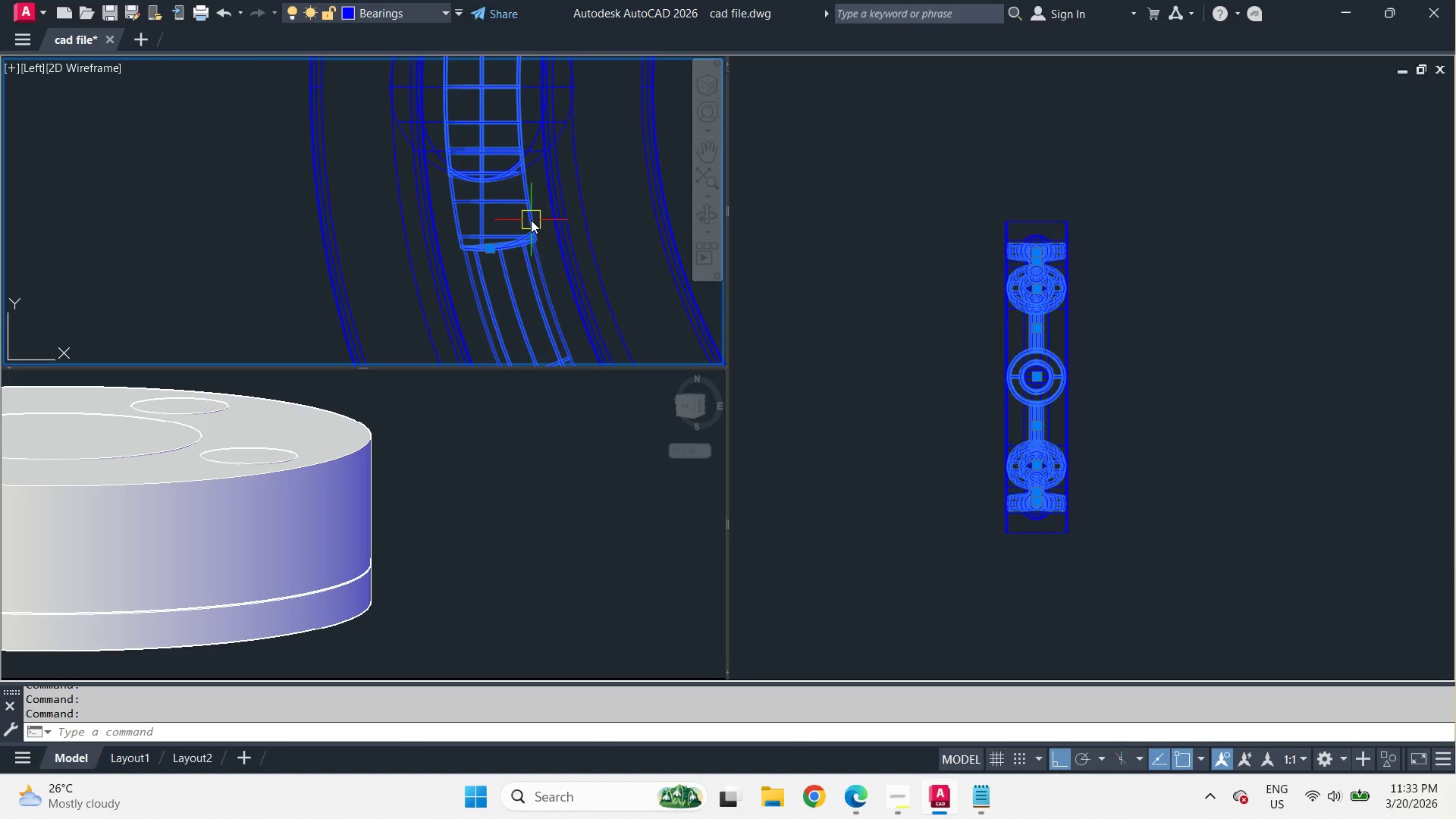 
scroll: coordinate [525, 233], scroll_direction: down, amount: 3.0
 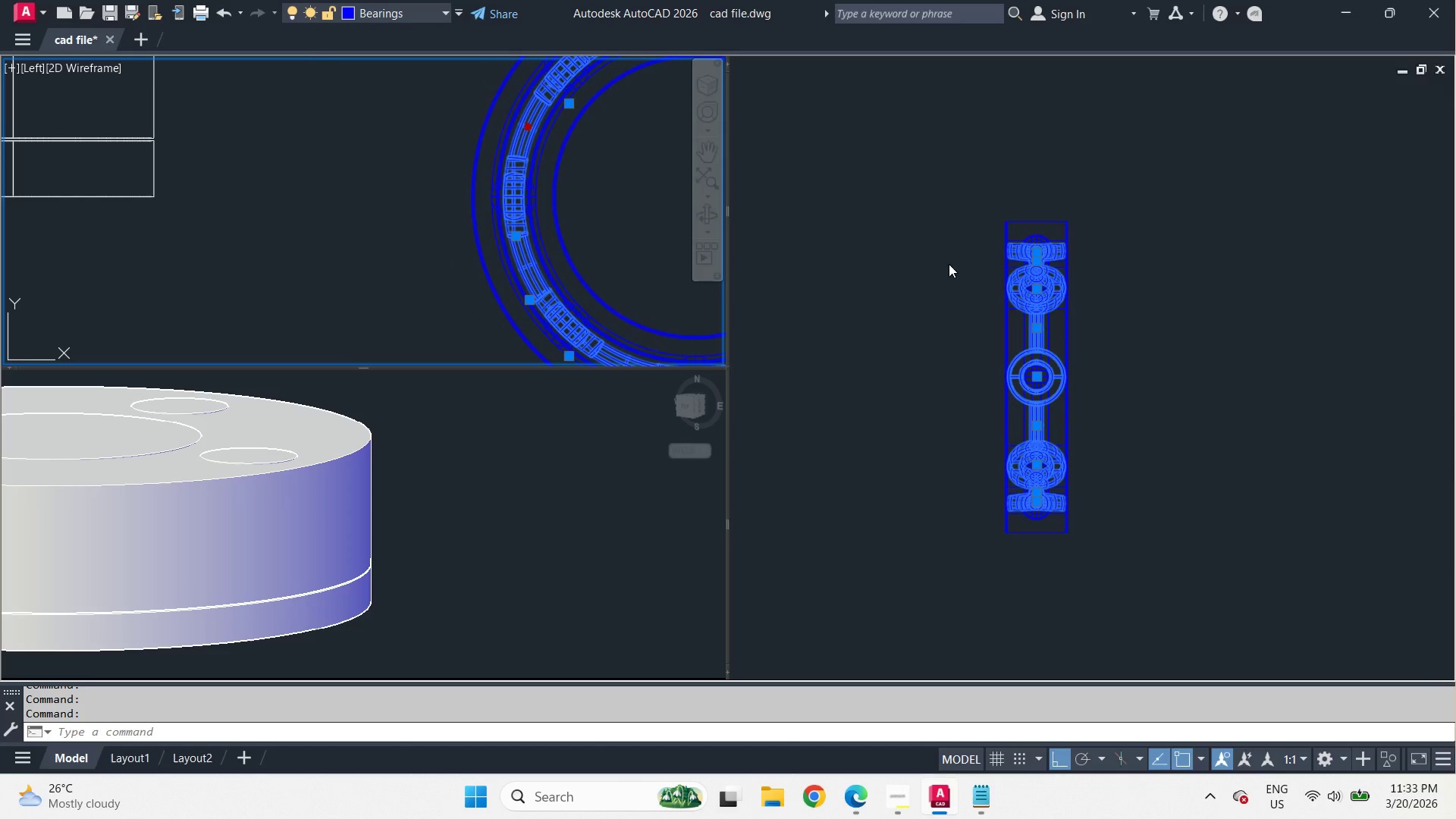 
left_click([930, 291])
 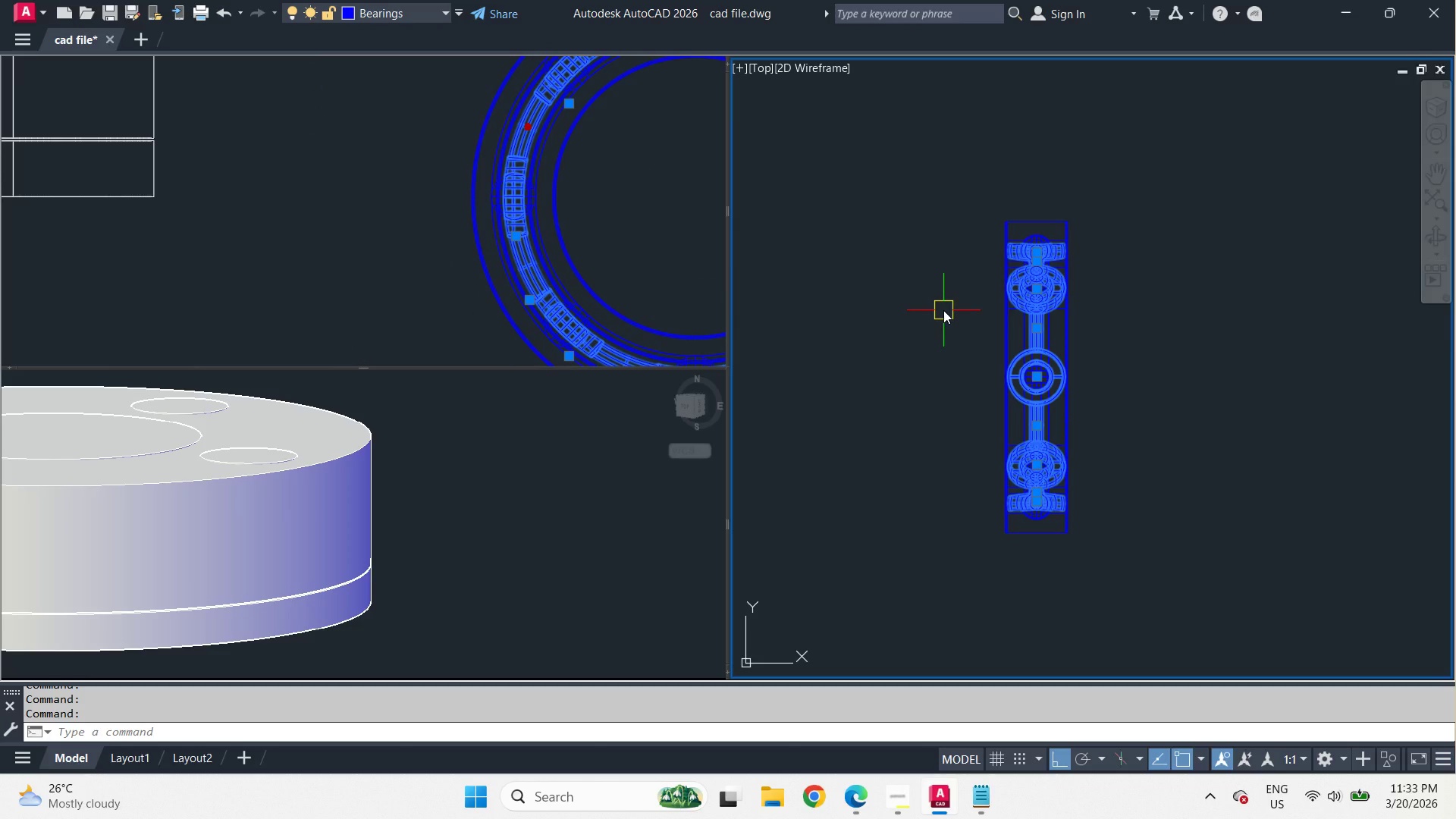 
key(M)
 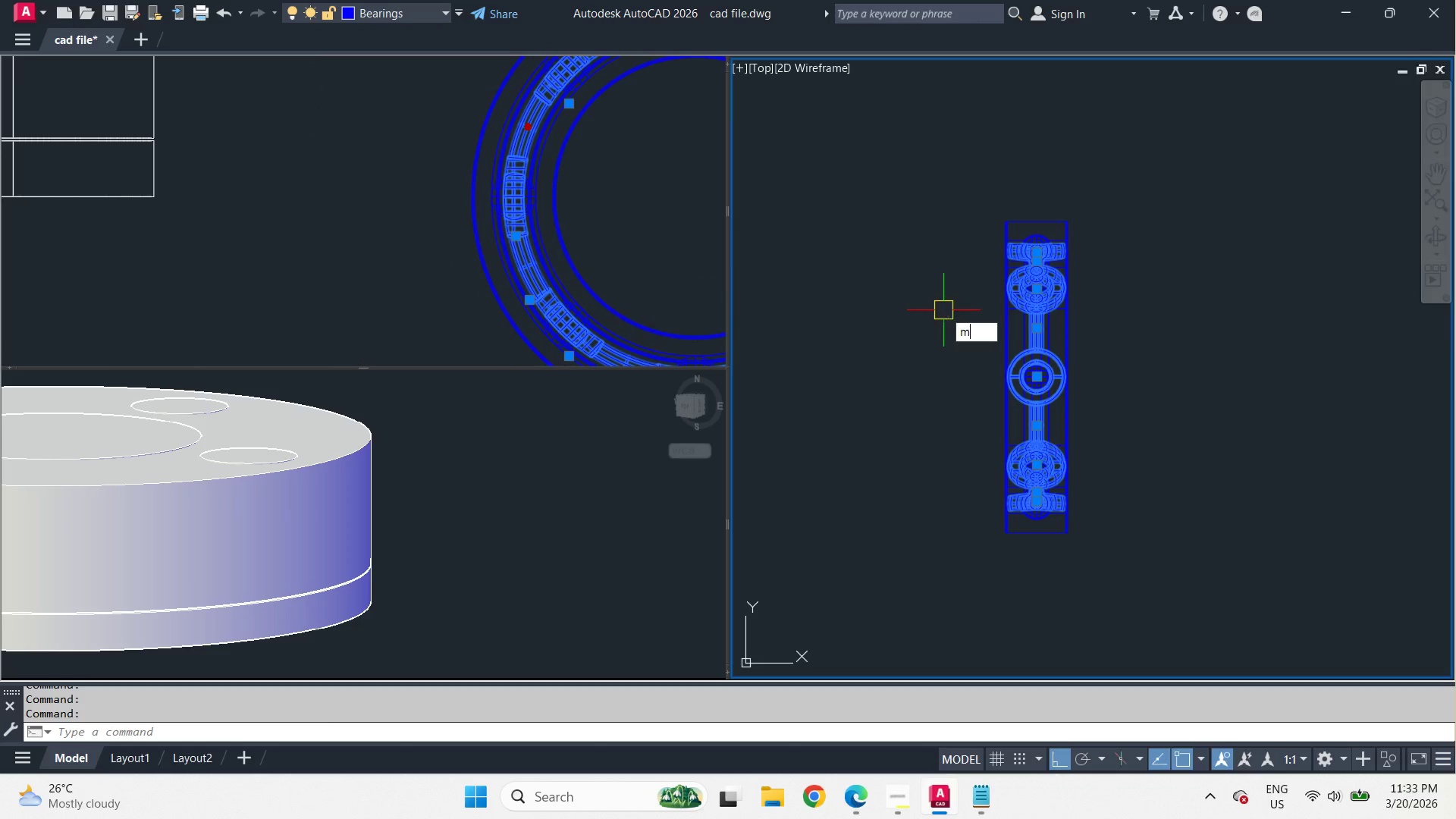 
key(Space)
 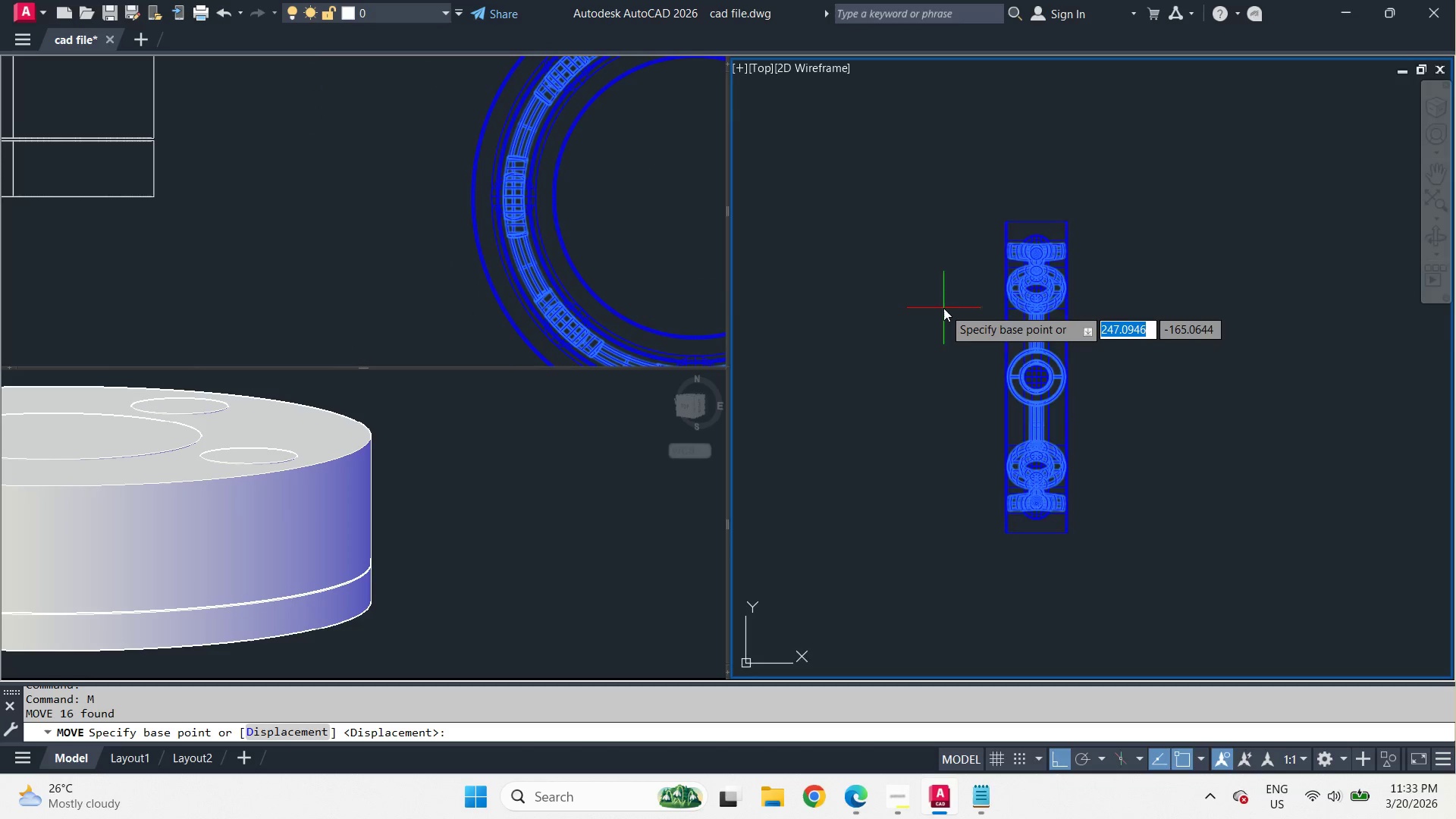 
scroll: coordinate [943, 308], scroll_direction: down, amount: 2.0
 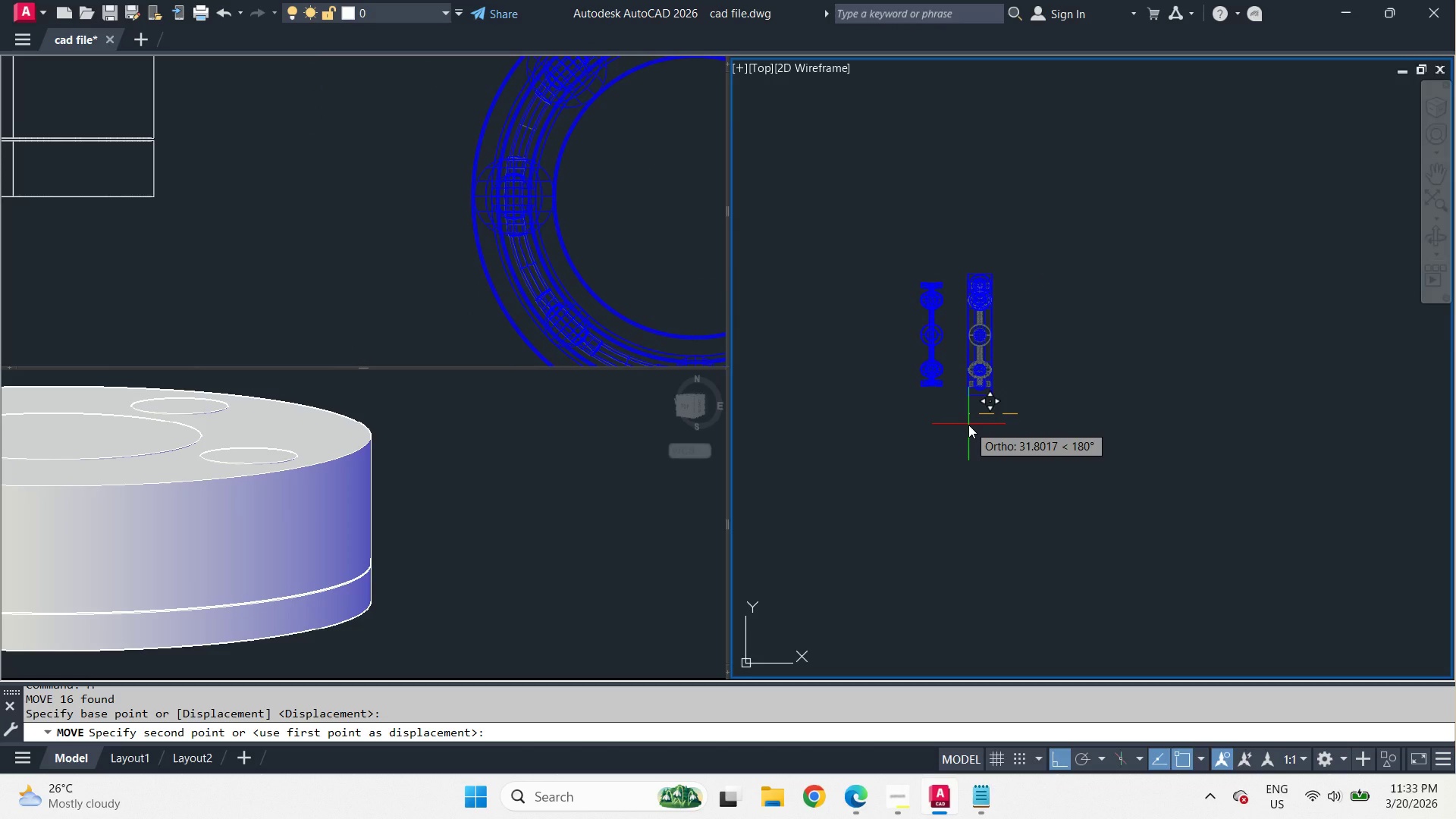 
key(Numpad2)
 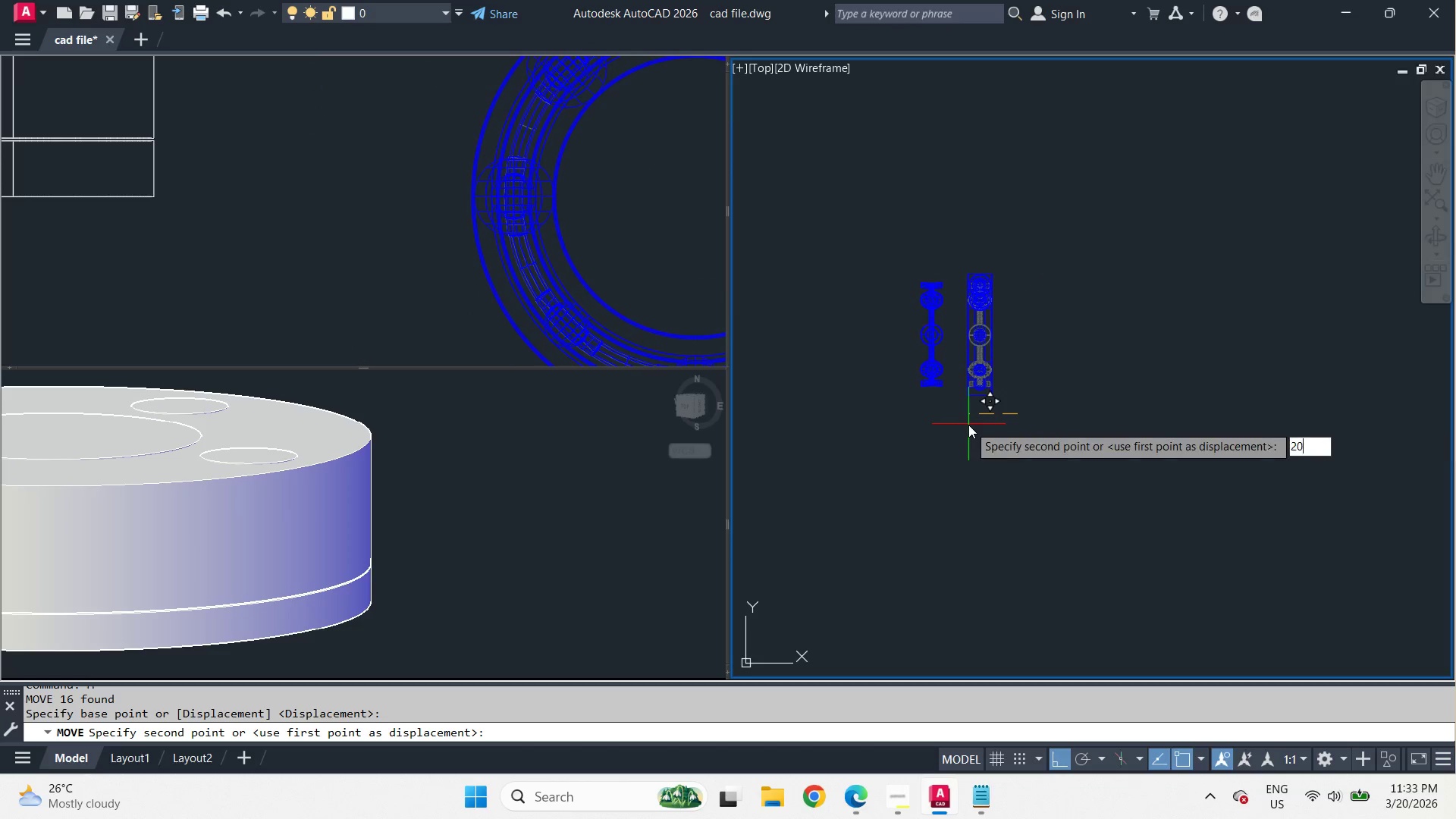 
key(Numpad0)
 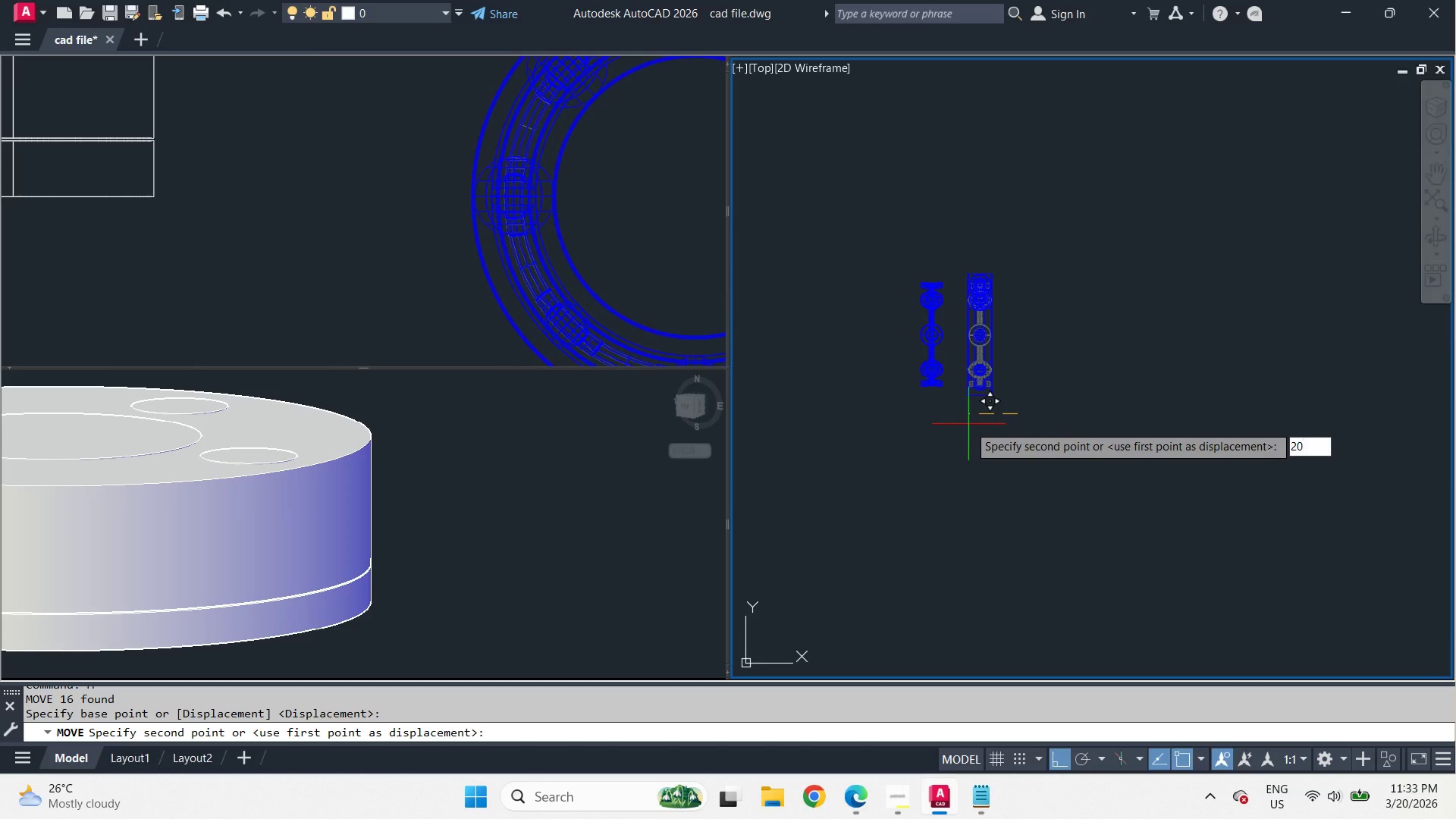 
key(NumpadEnter)
 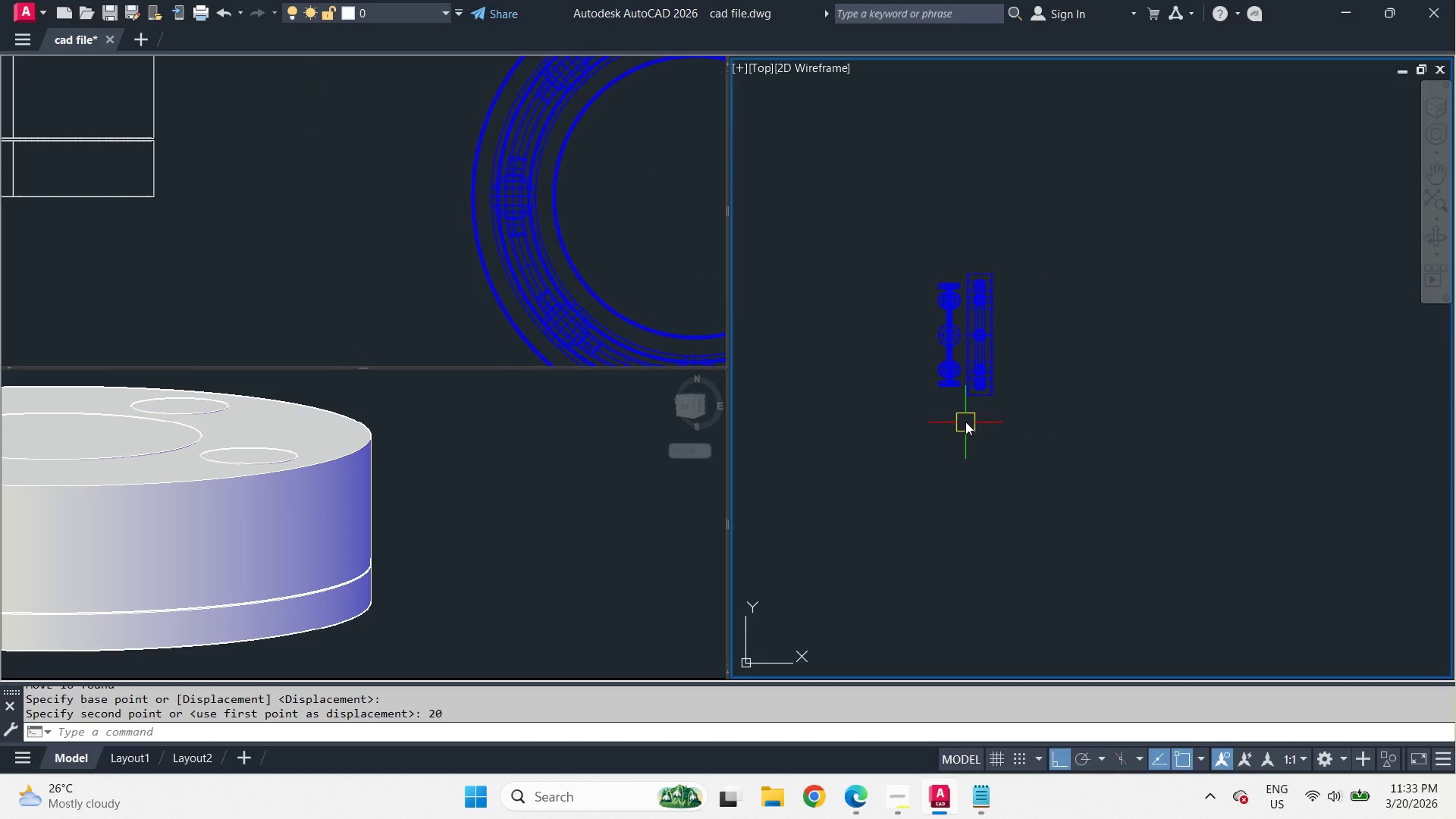 
scroll: coordinate [985, 398], scroll_direction: up, amount: 3.0
 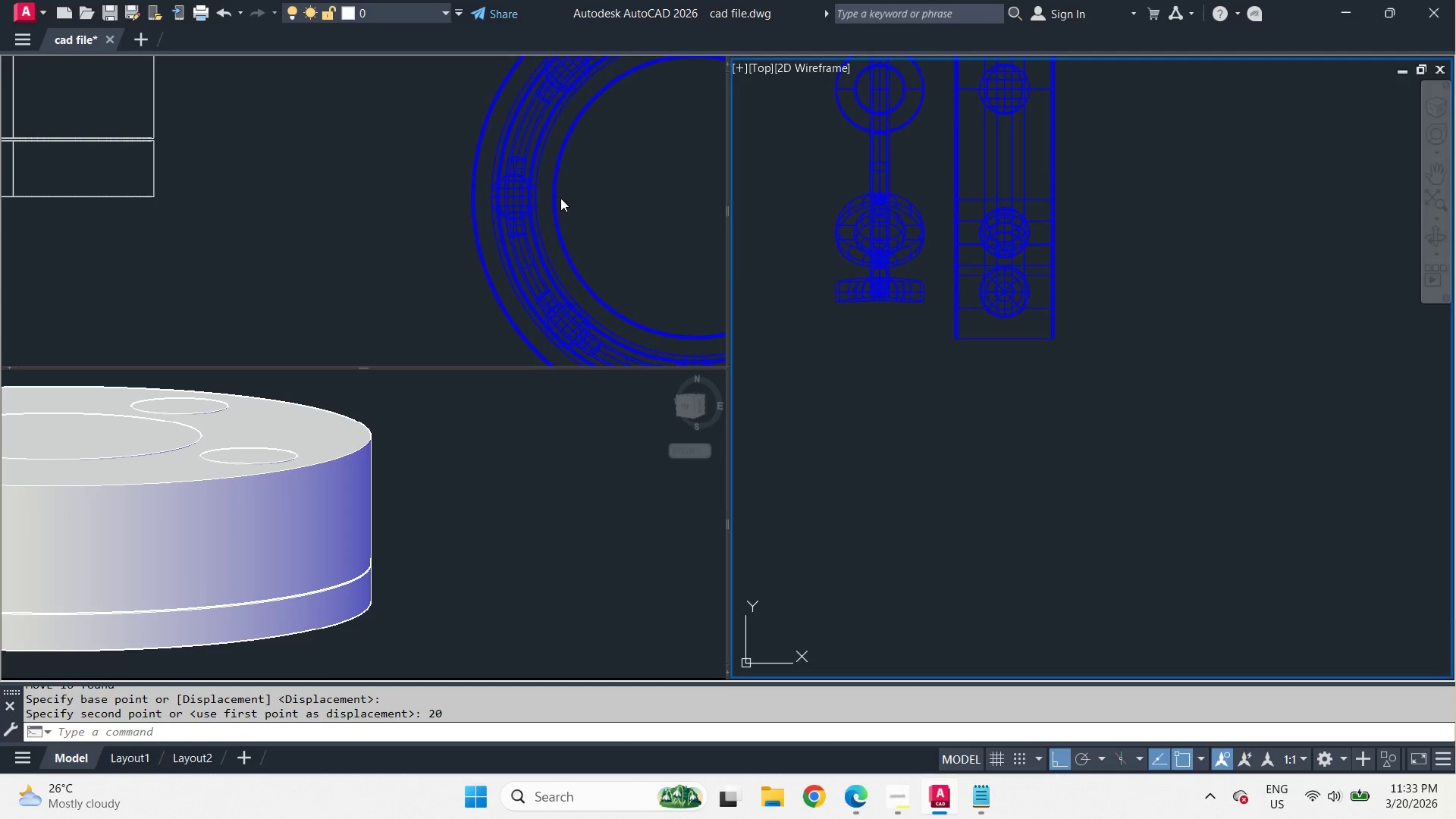 
left_click([566, 198])
 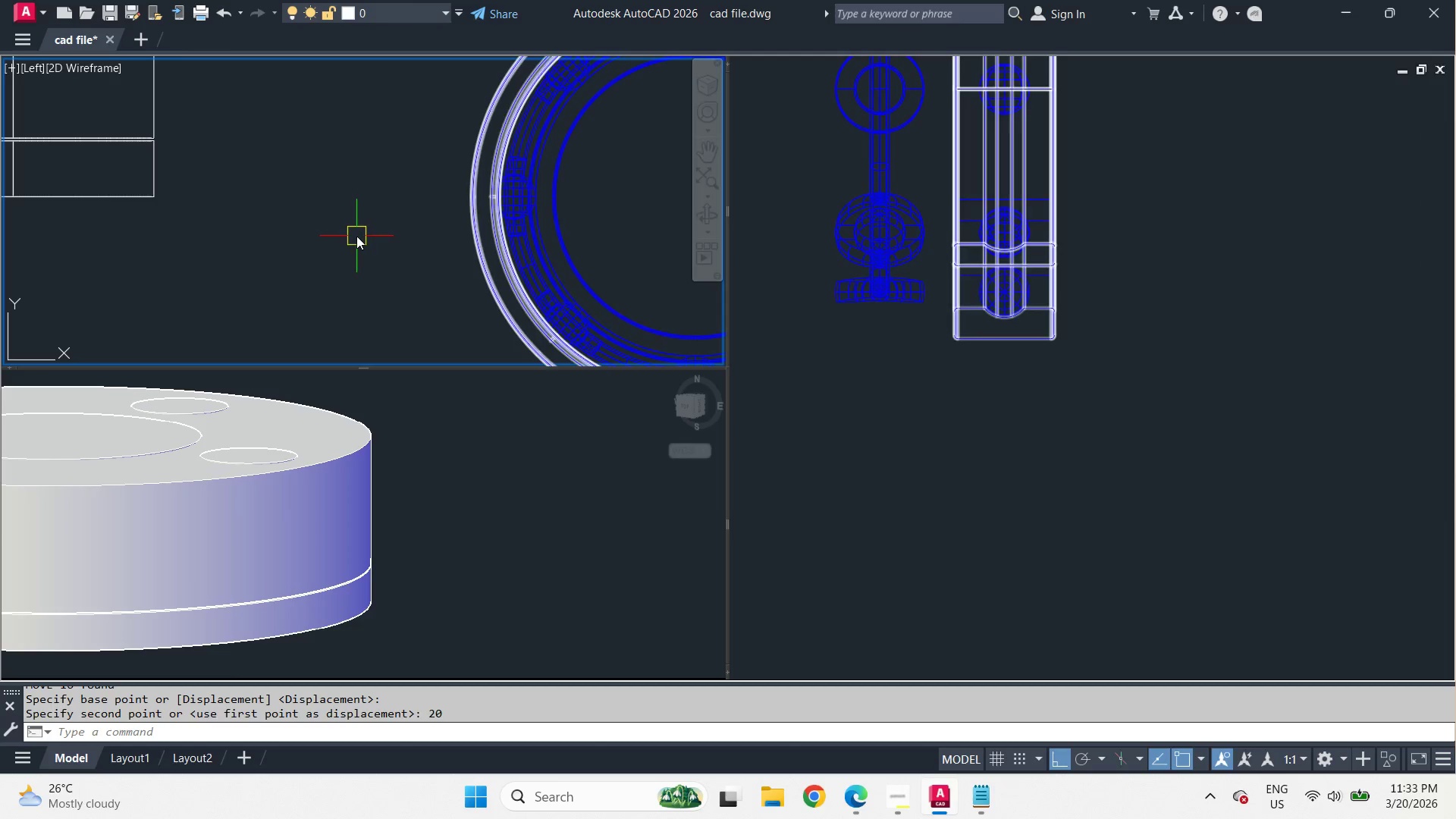 
scroll: coordinate [356, 236], scroll_direction: down, amount: 2.0
 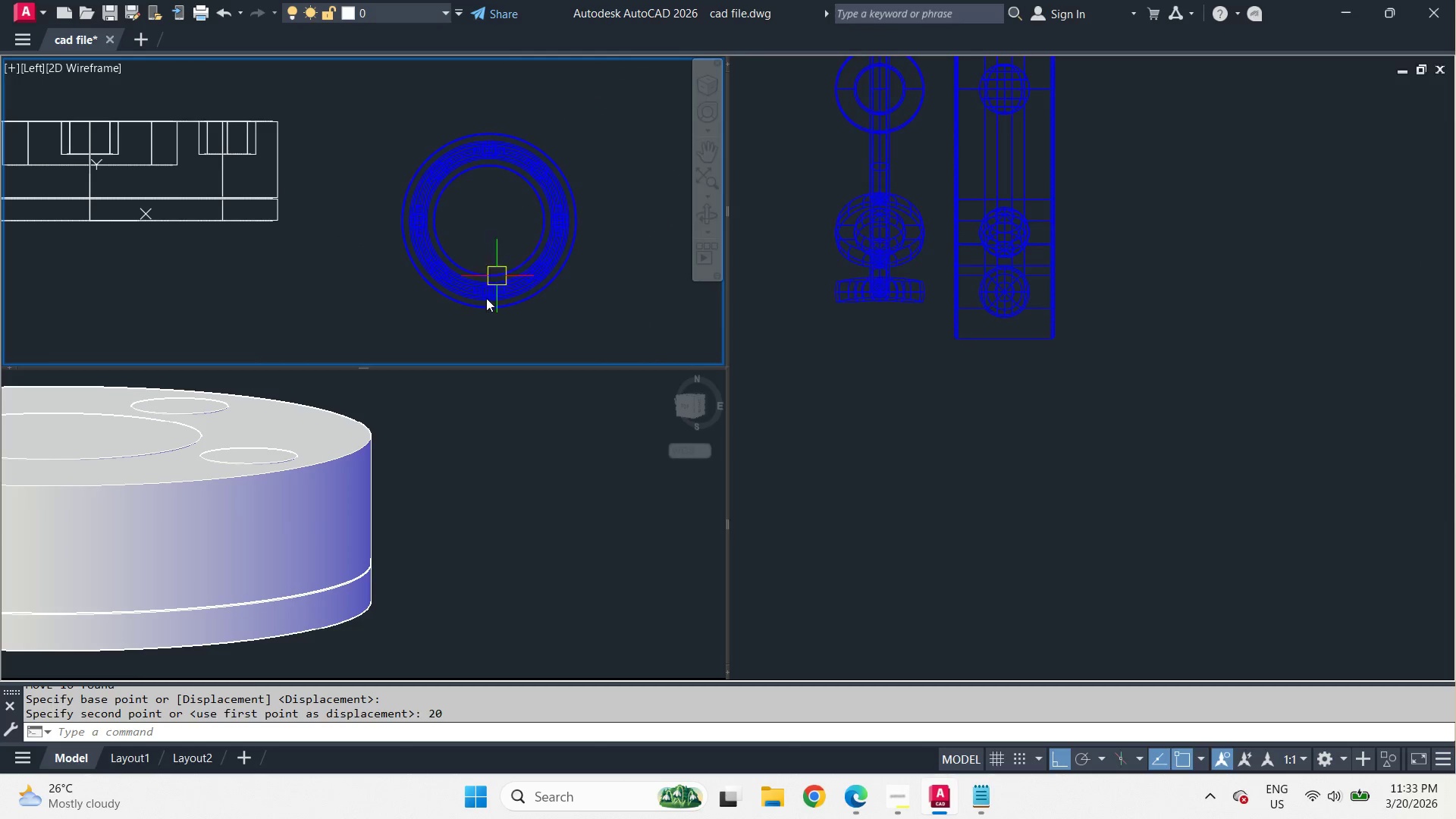 
left_click([412, 508])
 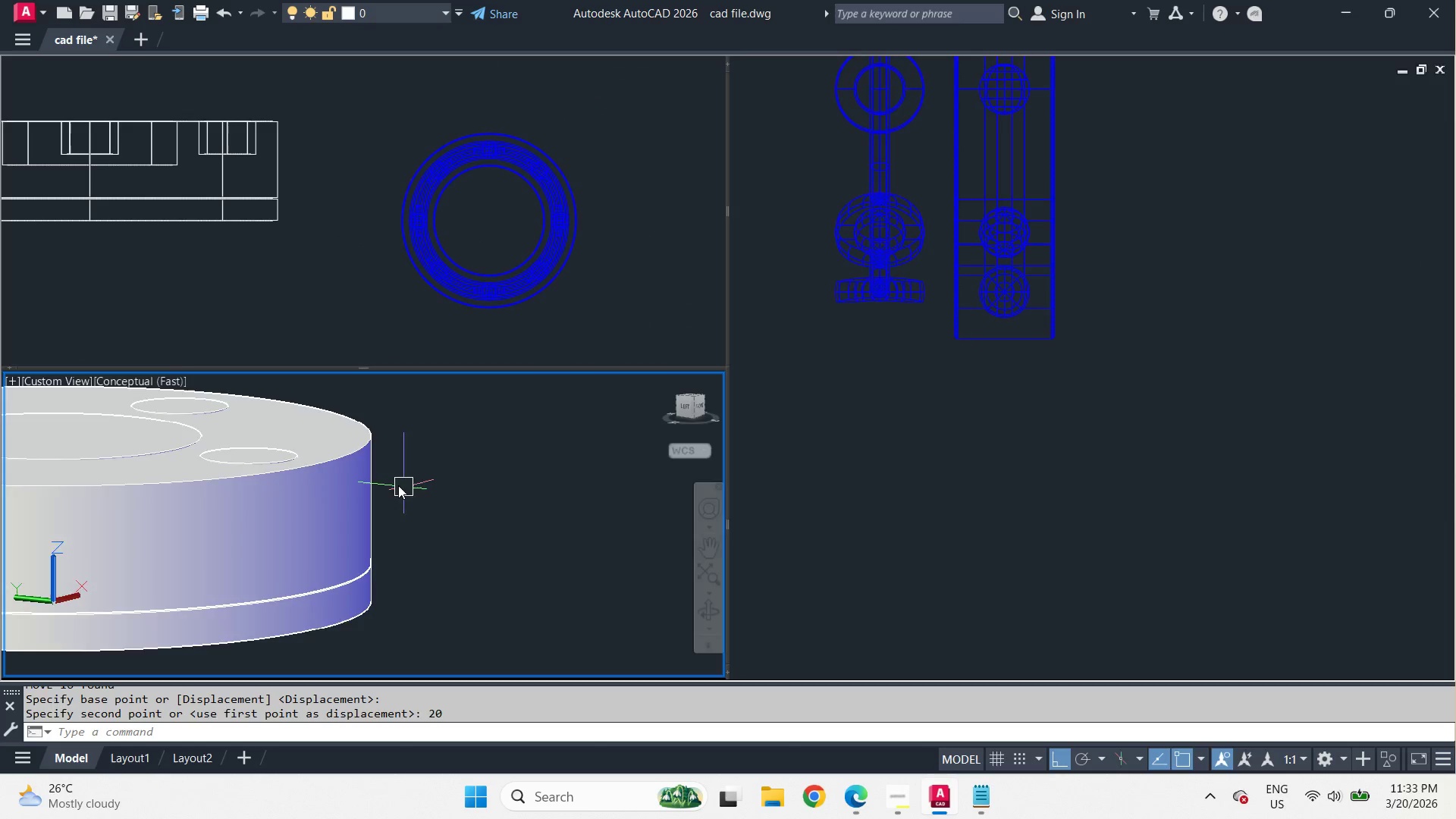 
hold_key(key=CapsLock, duration=0.53)
 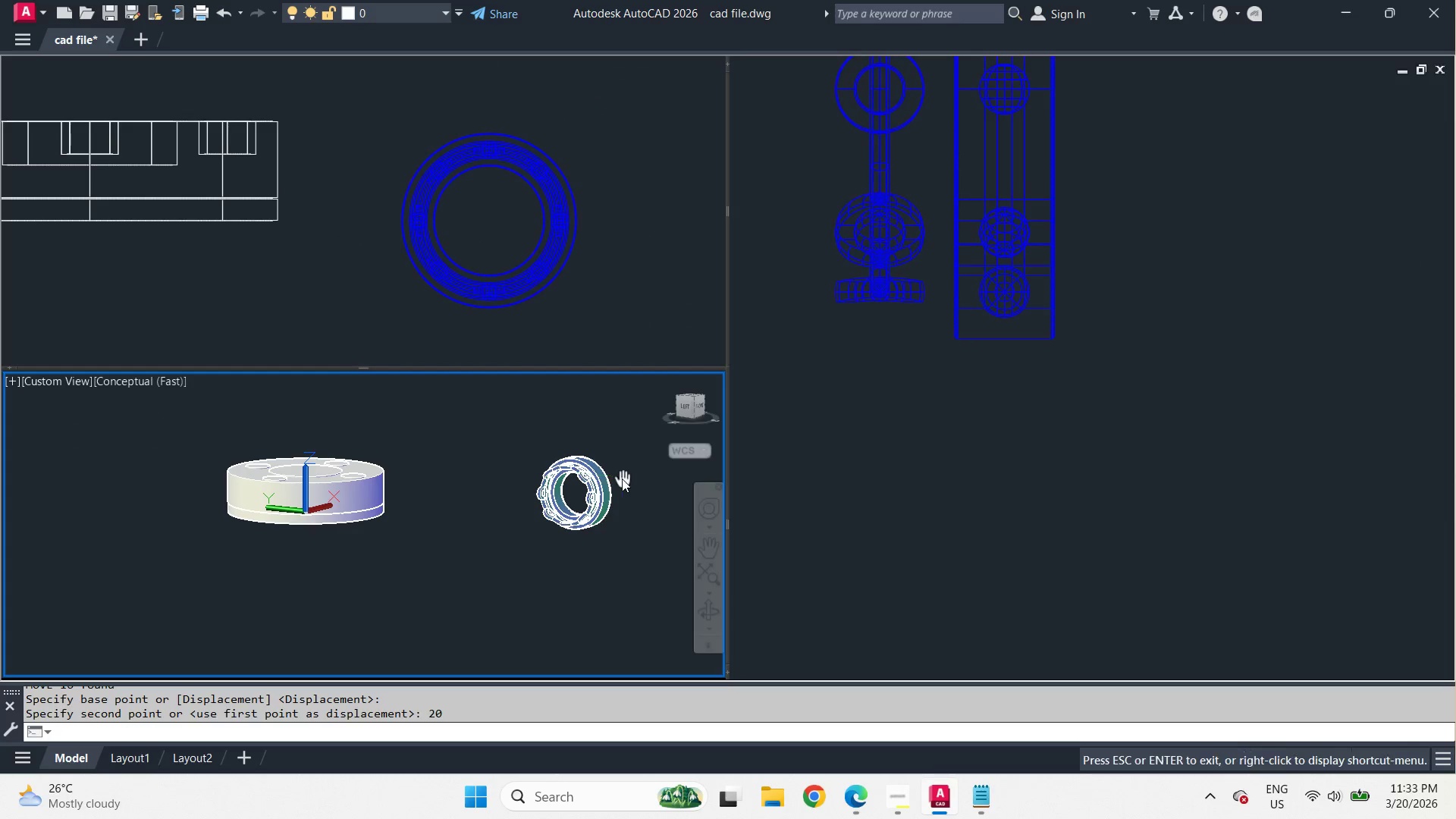 
scroll: coordinate [386, 483], scroll_direction: down, amount: 3.0
 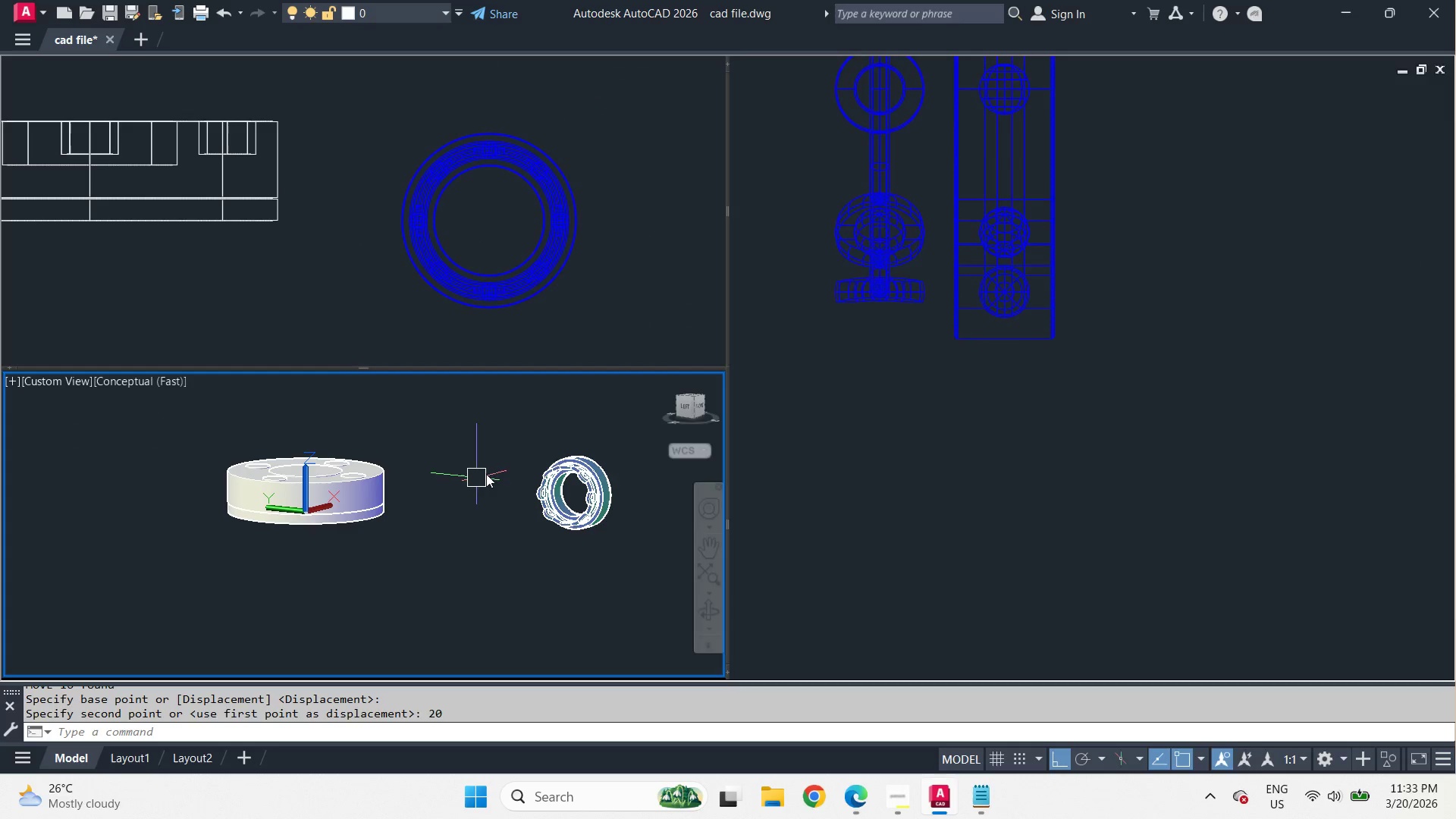 
hold_key(key=CapsLock, duration=1.19)
 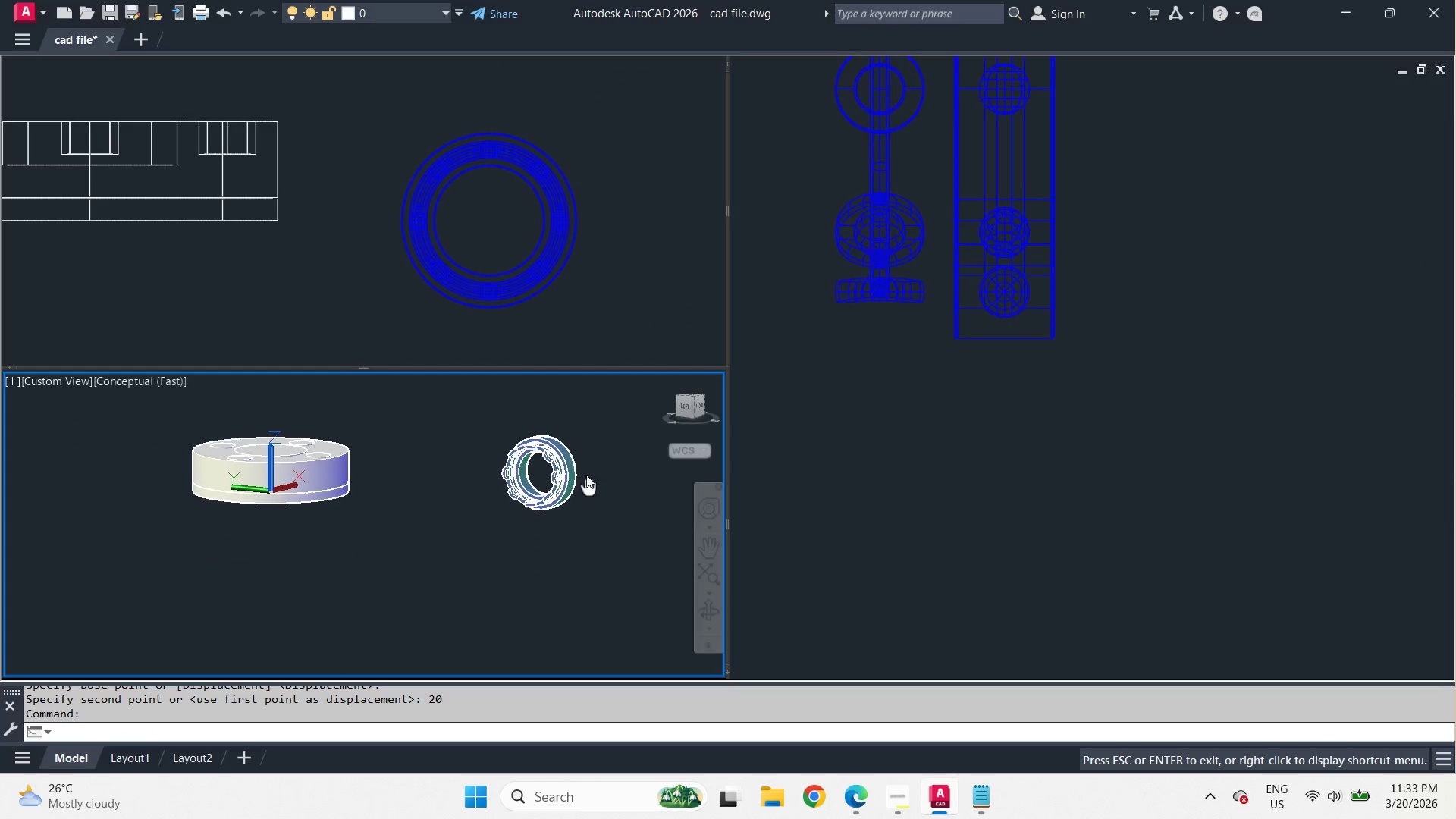 
key(CapsLock)
 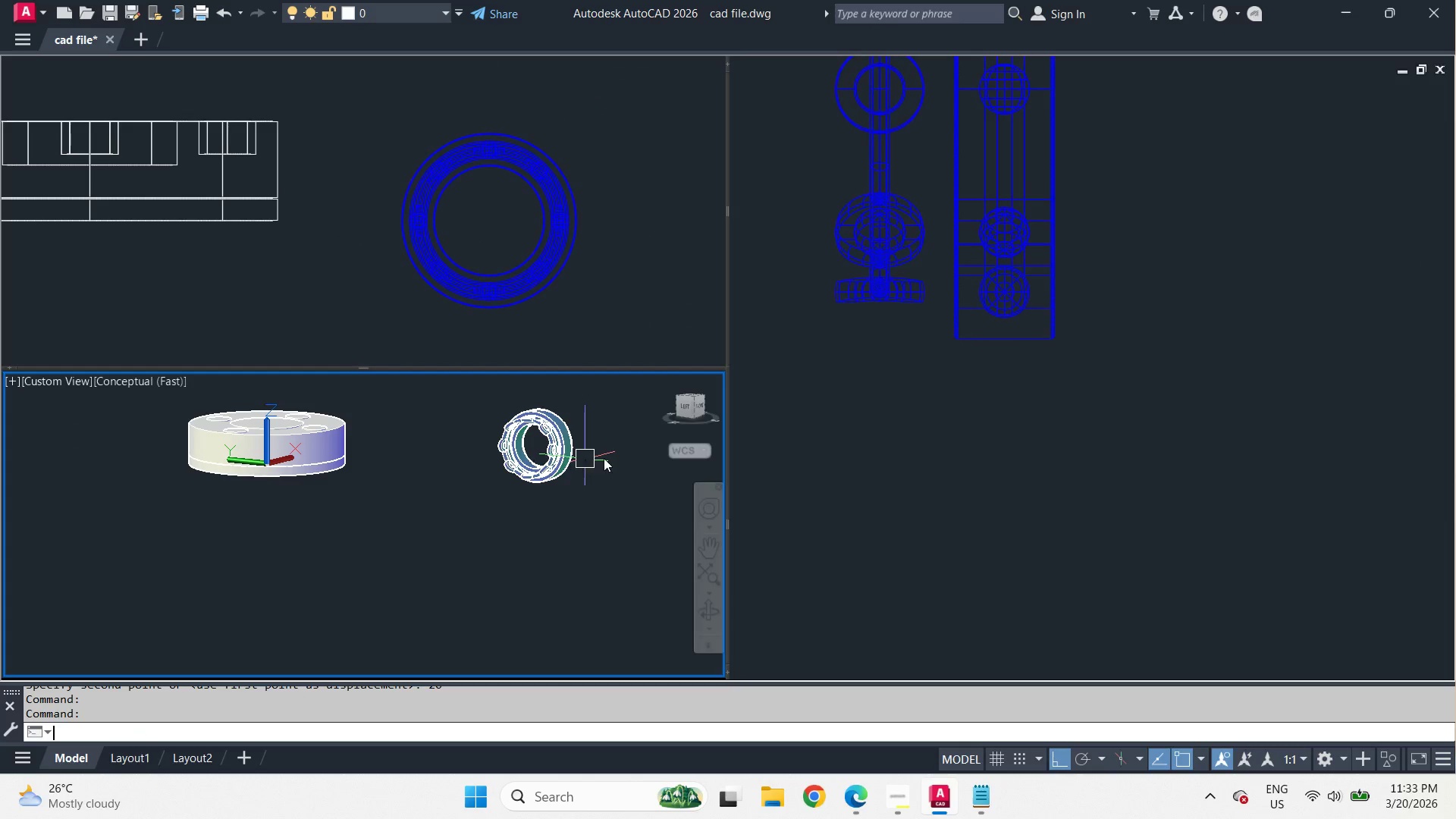 
hold_key(key=ShiftLeft, duration=0.92)
 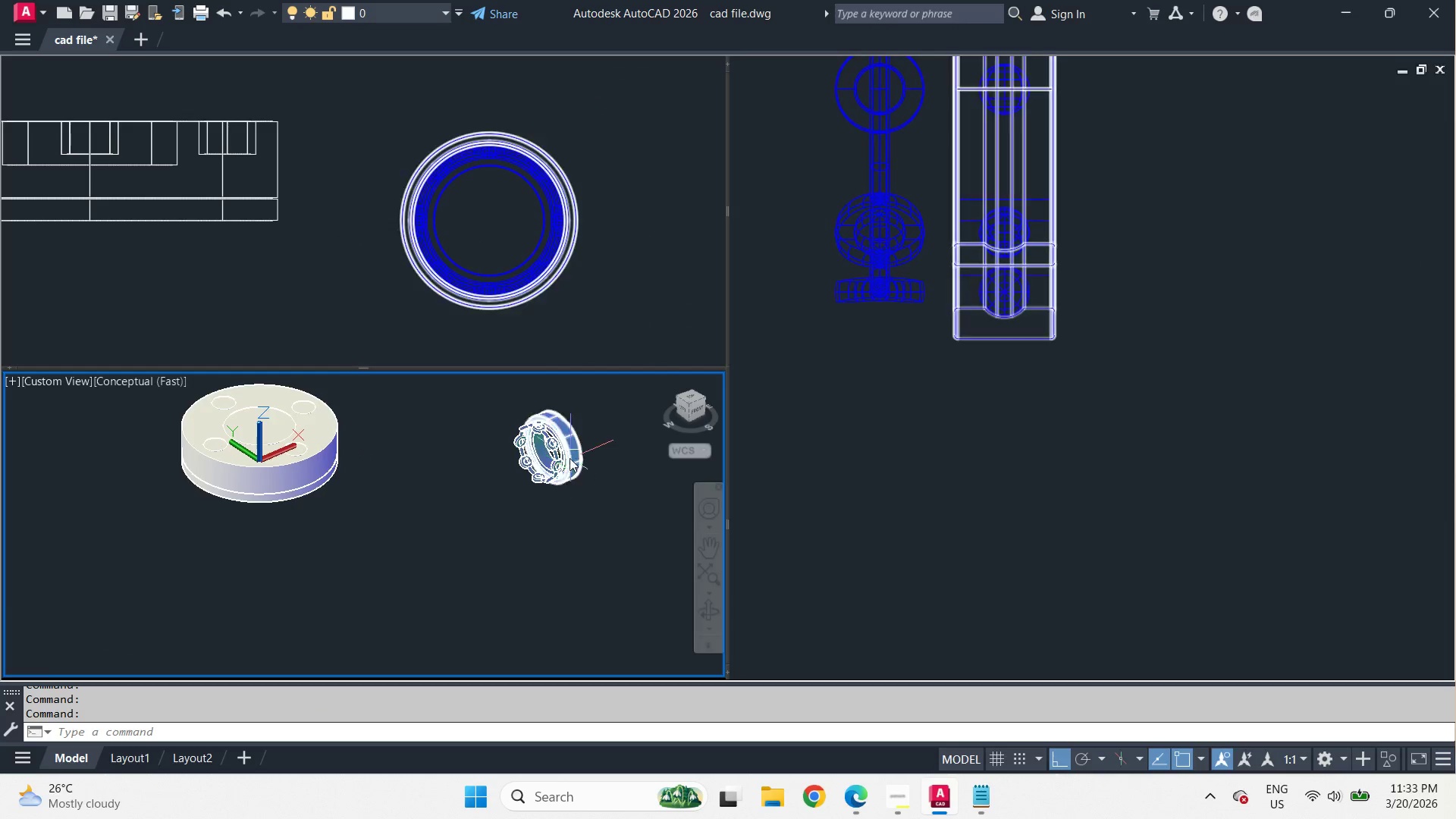 
scroll: coordinate [594, 465], scroll_direction: up, amount: 9.0
 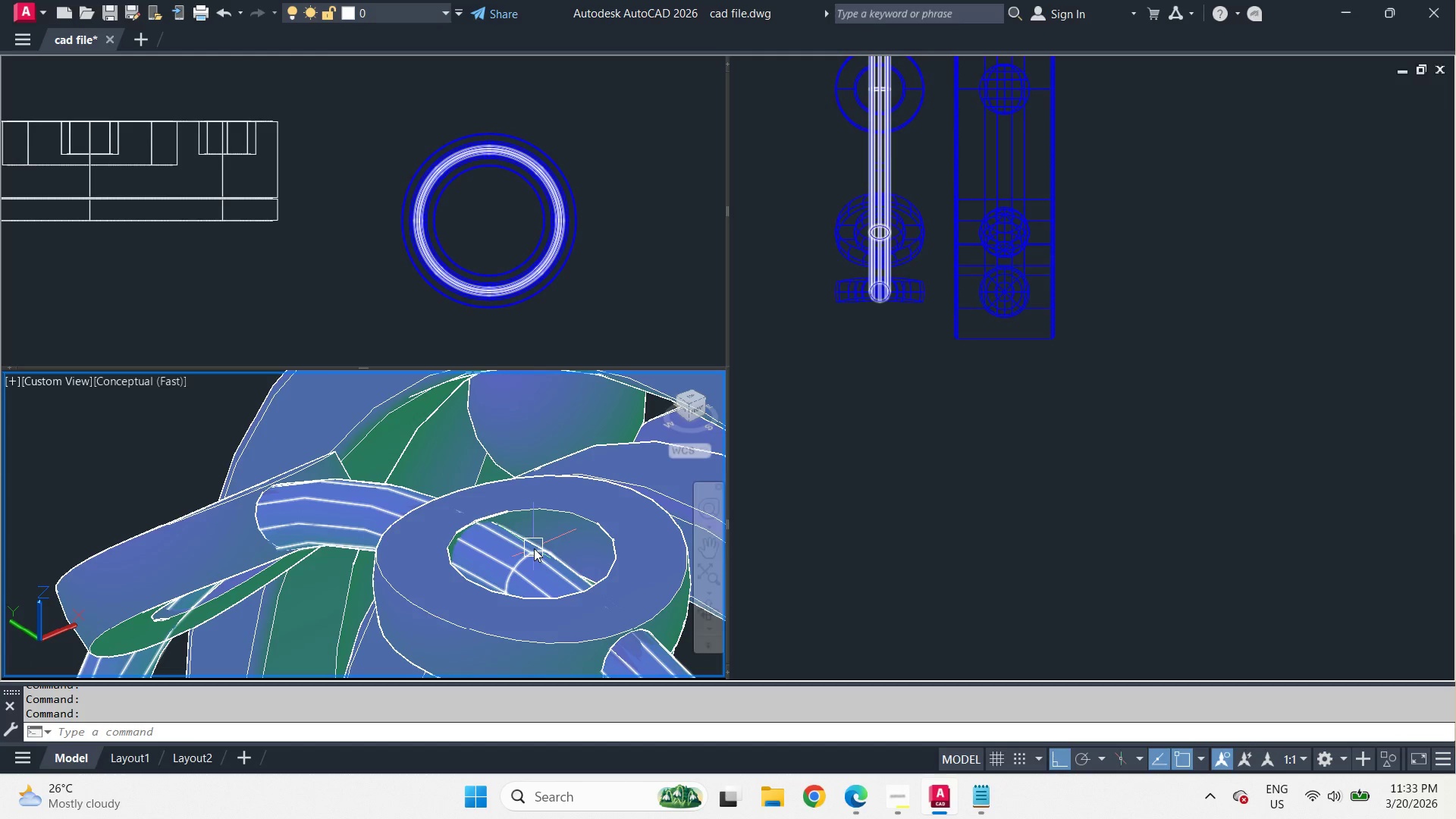 
wait(6.44)
 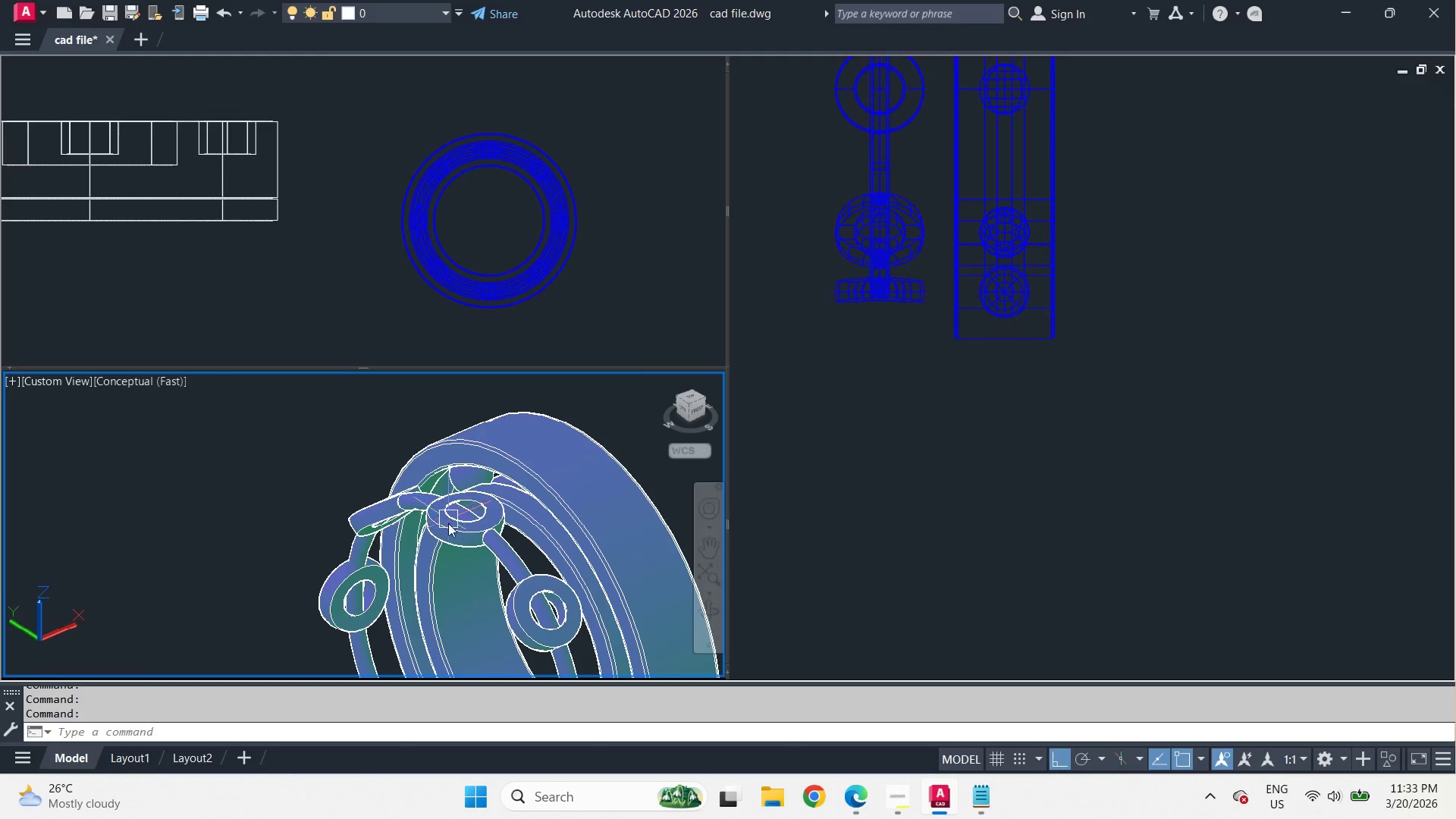 
hold_key(key=ShiftLeft, duration=3.33)
 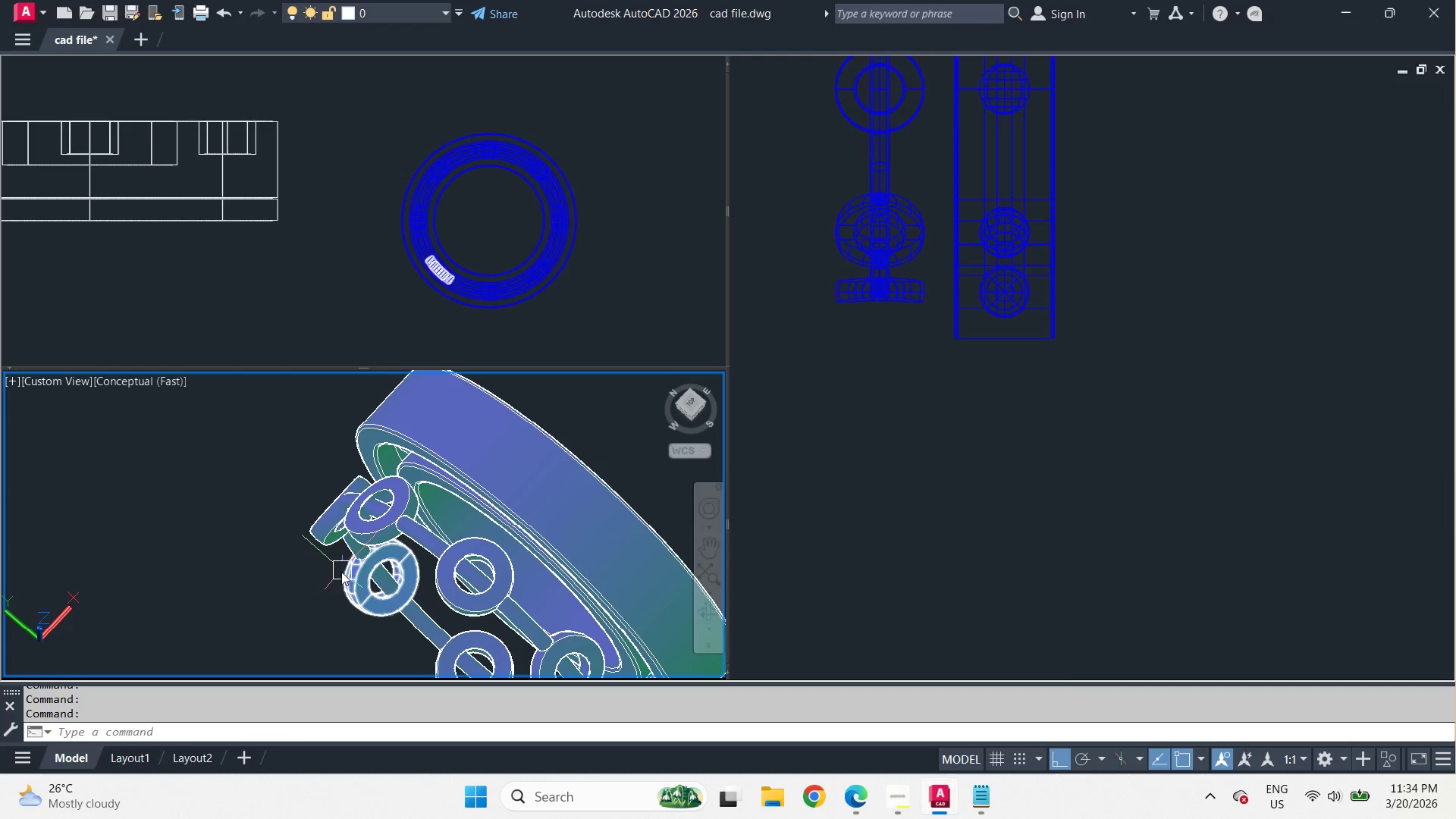 
scroll: coordinate [445, 507], scroll_direction: down, amount: 3.0
 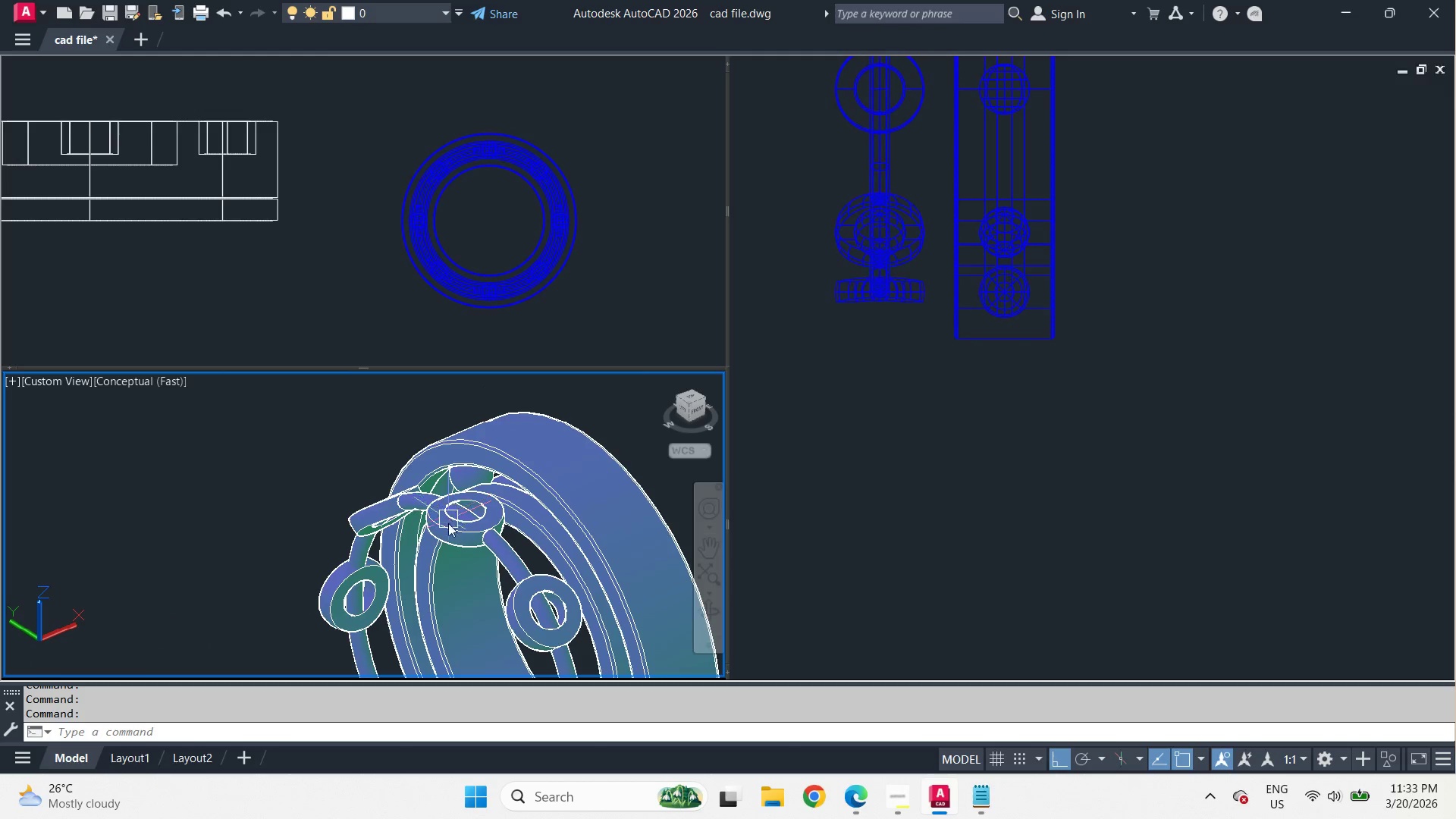 
scroll: coordinate [339, 569], scroll_direction: up, amount: 3.0
 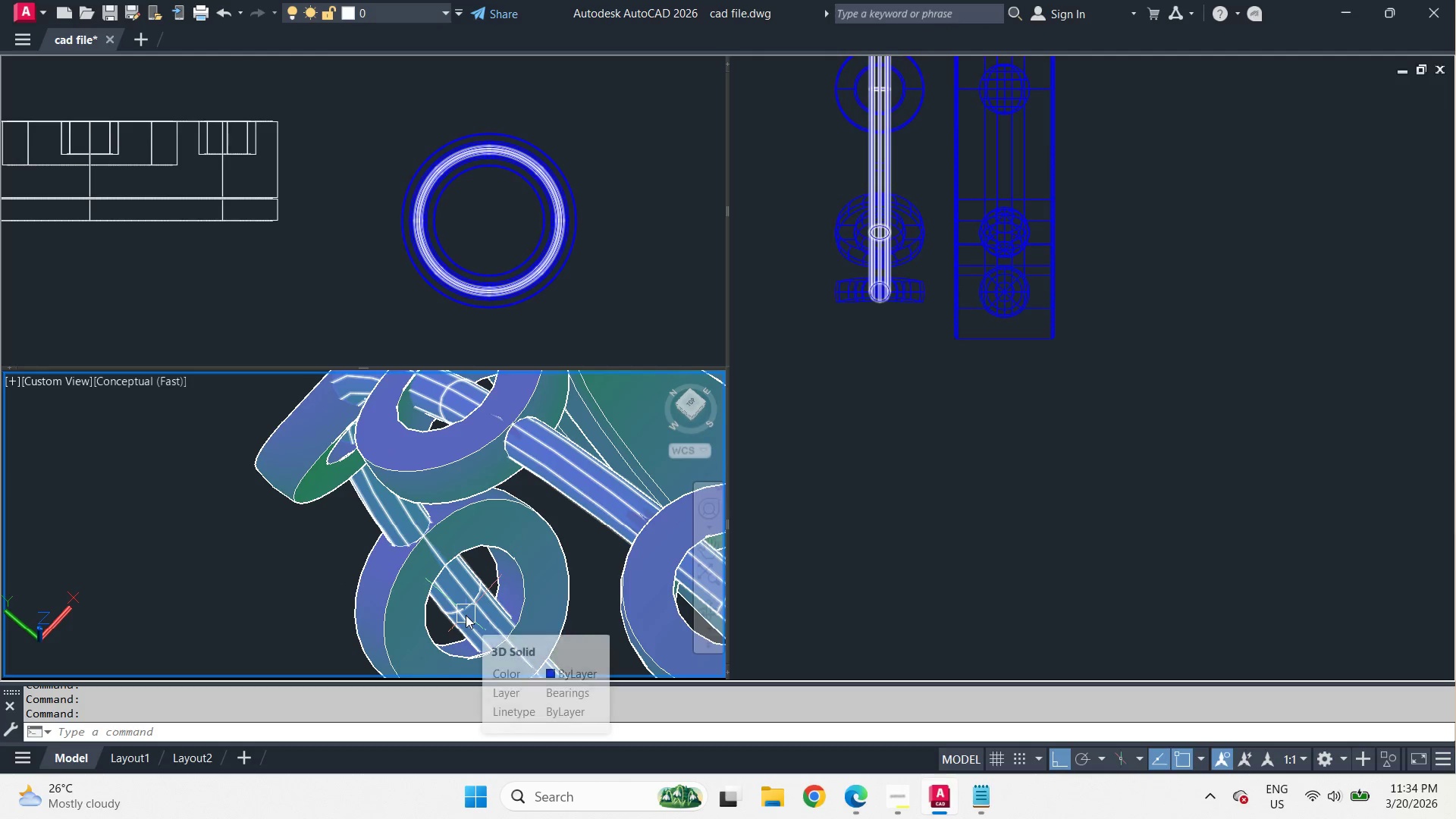 
wait(8.06)
 